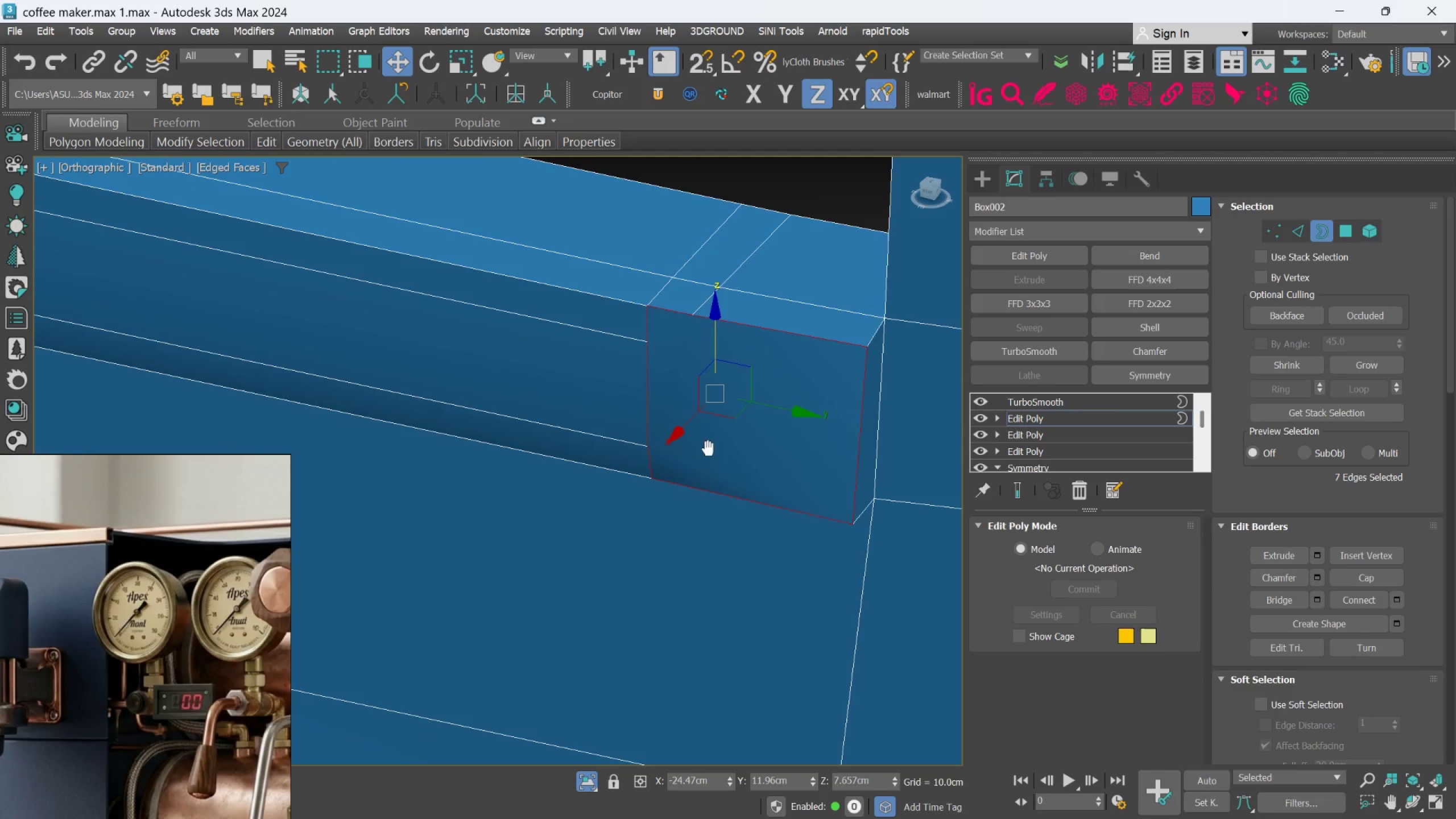 
scroll: coordinate [709, 456], scroll_direction: down, amount: 6.0
 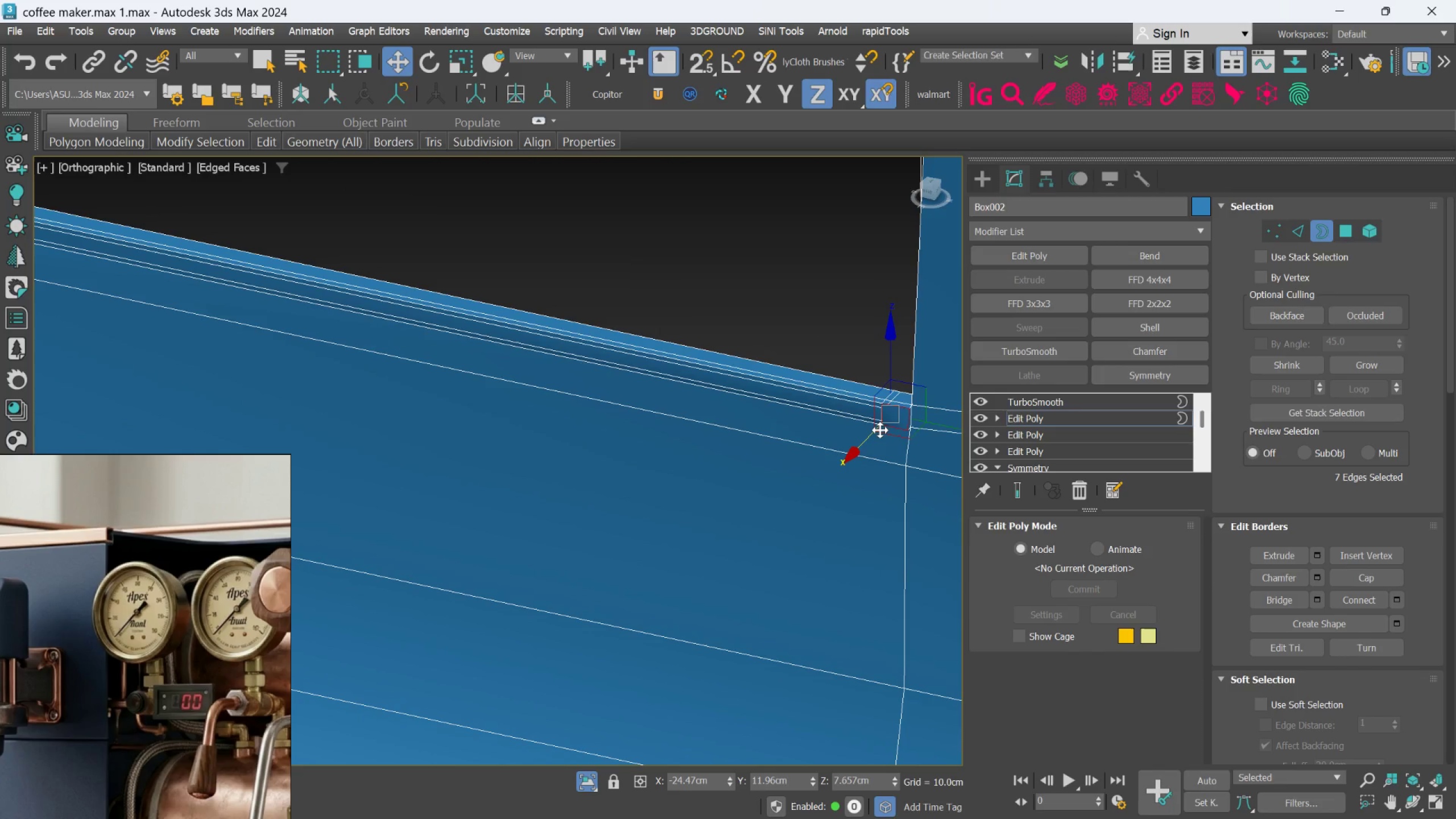 
wait(5.24)
 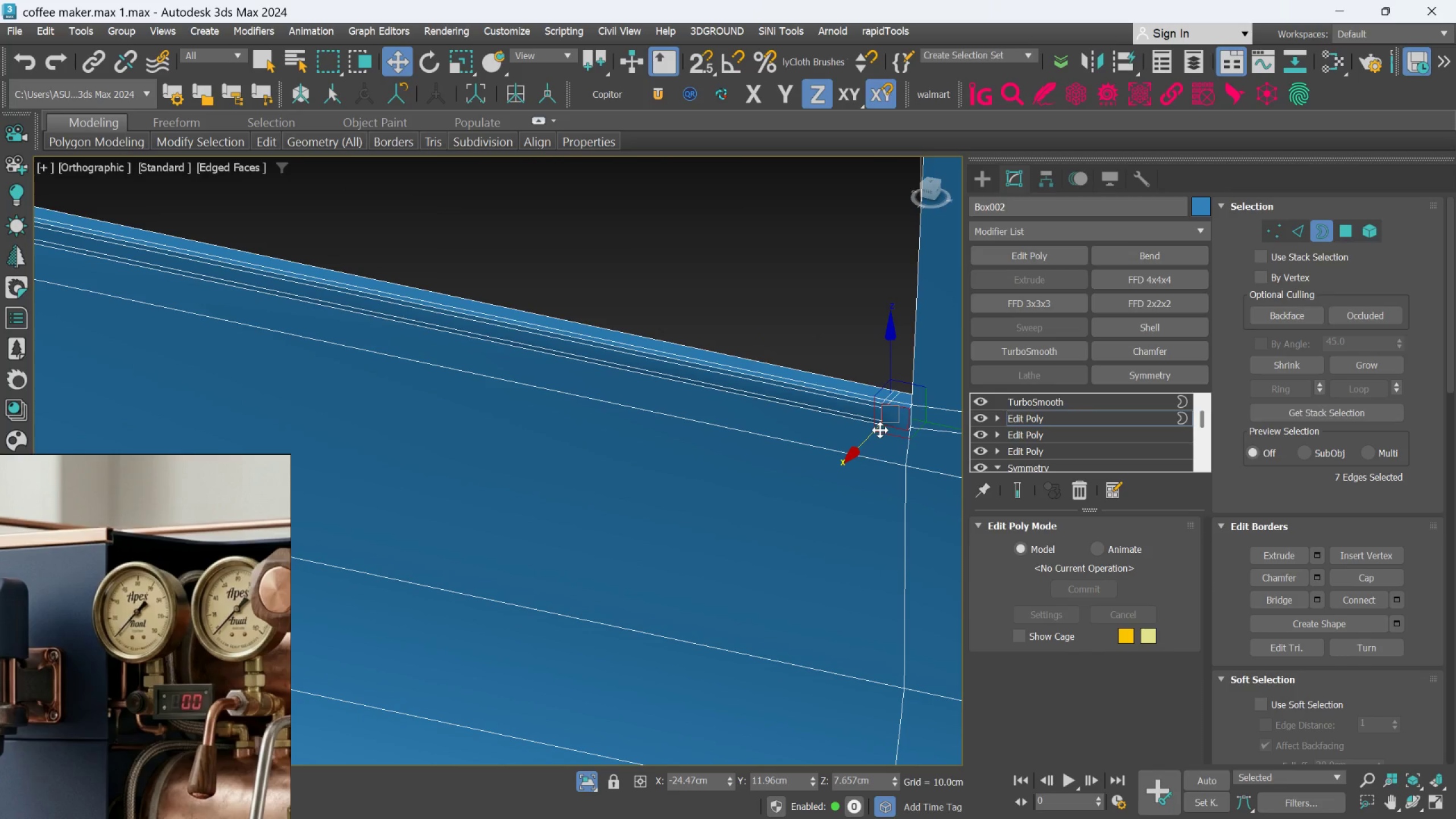 
left_click([1293, 222])
 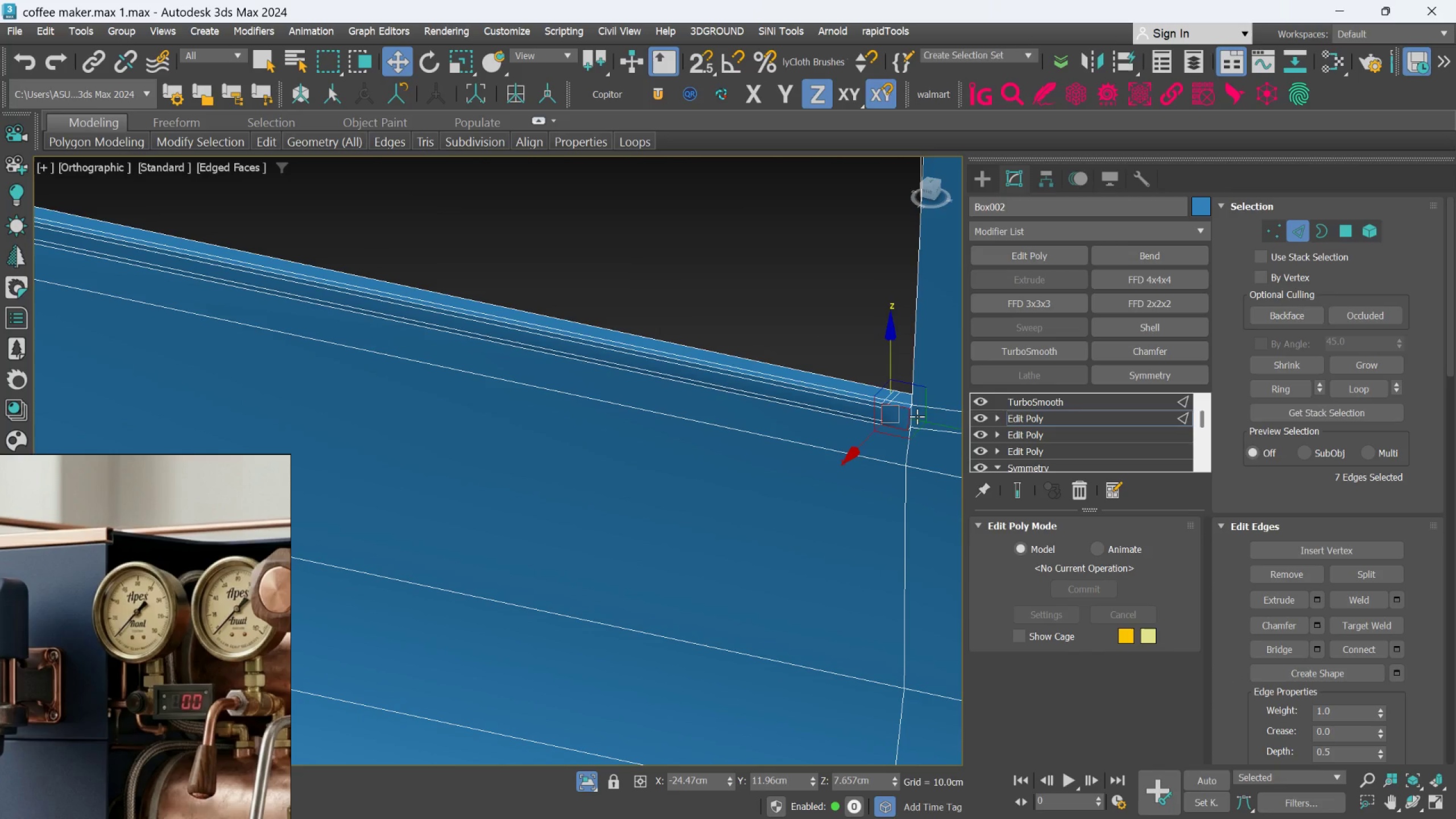 
scroll: coordinate [852, 391], scroll_direction: up, amount: 4.0
 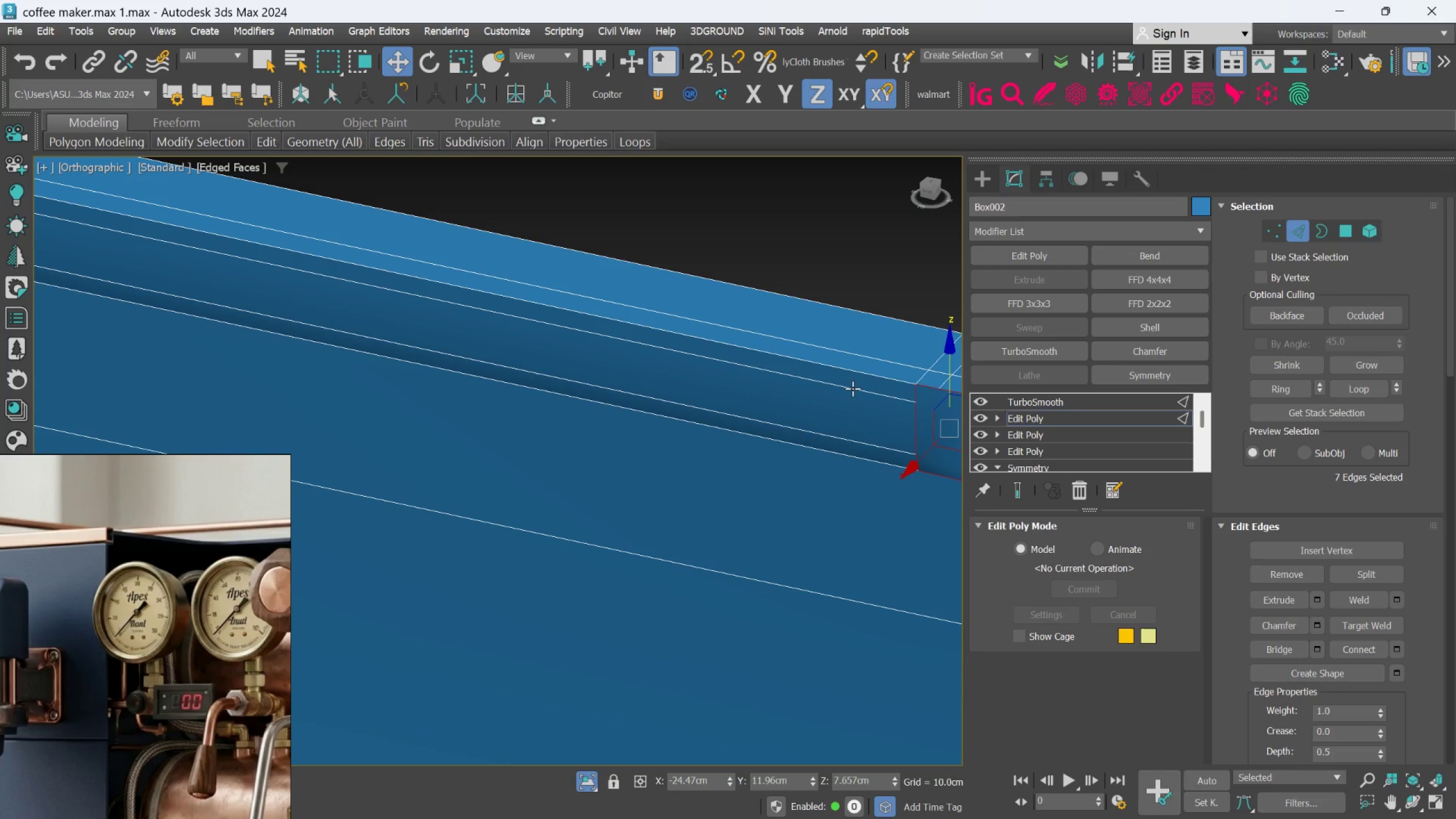 
double_click([853, 388])
 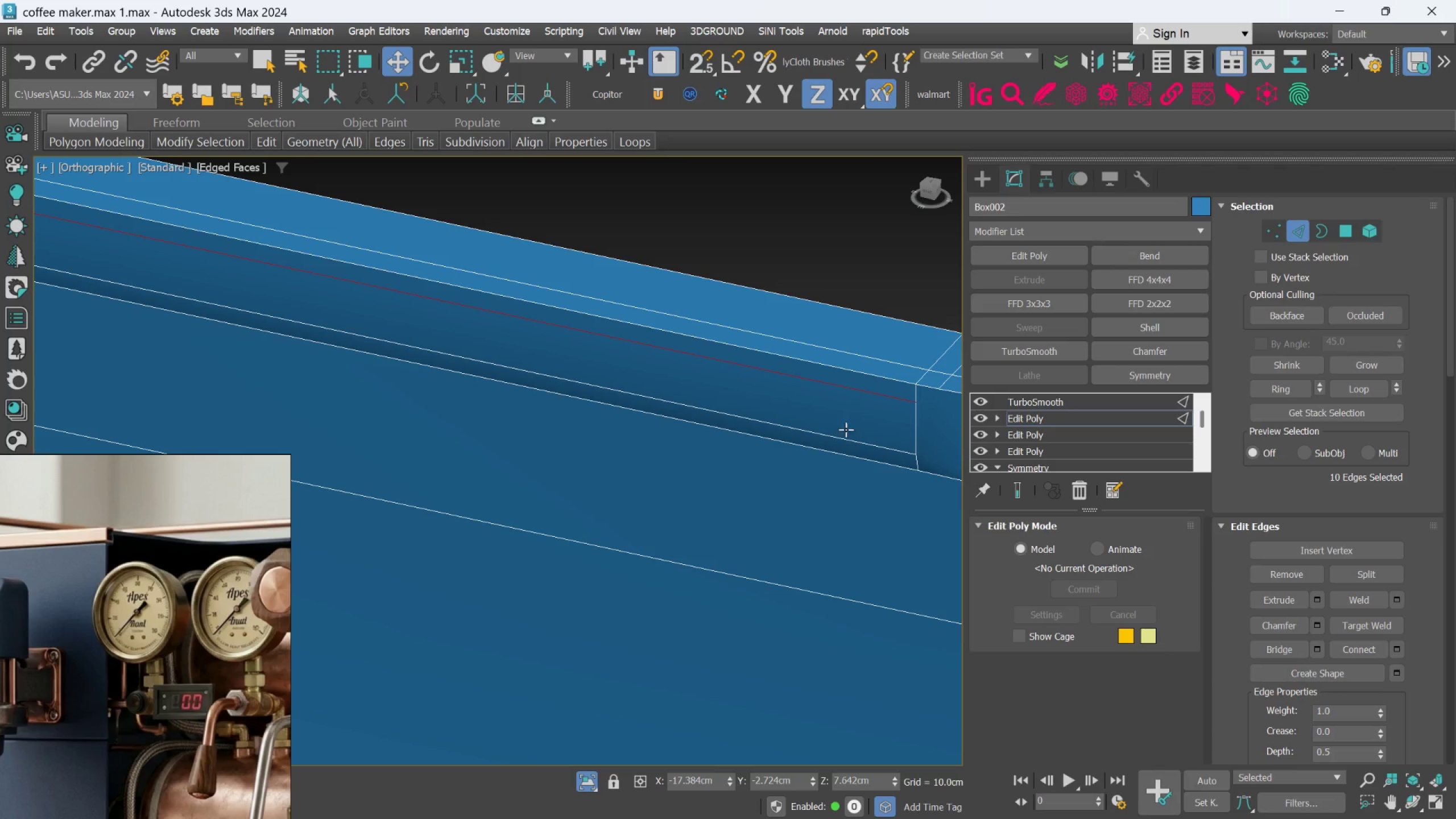 
hold_key(key=ControlLeft, duration=0.62)
double_click([845, 432])
 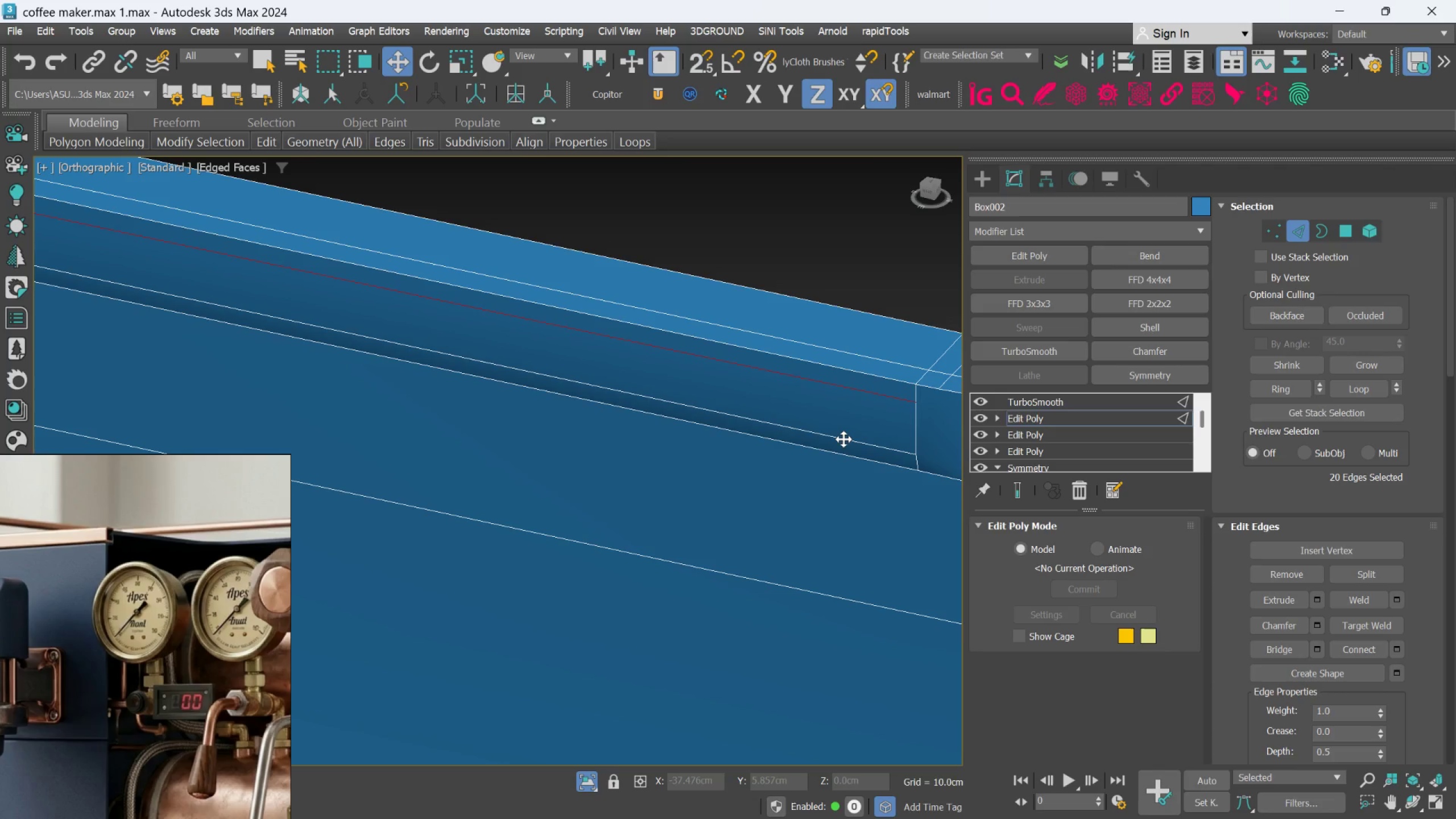 
hold_key(key=ControlLeft, duration=0.43)
double_click([843, 440])
 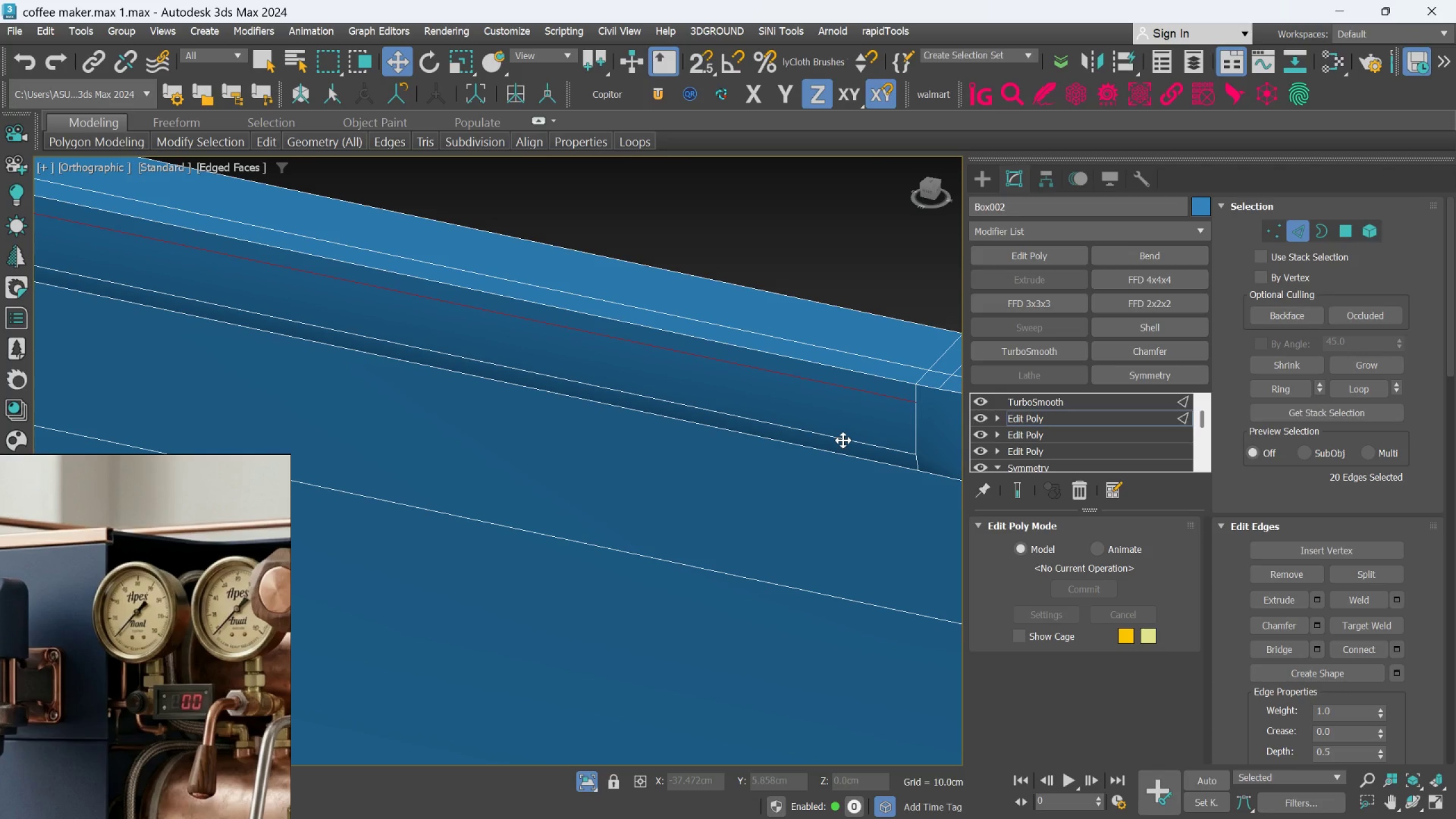 
left_click([783, 512])
 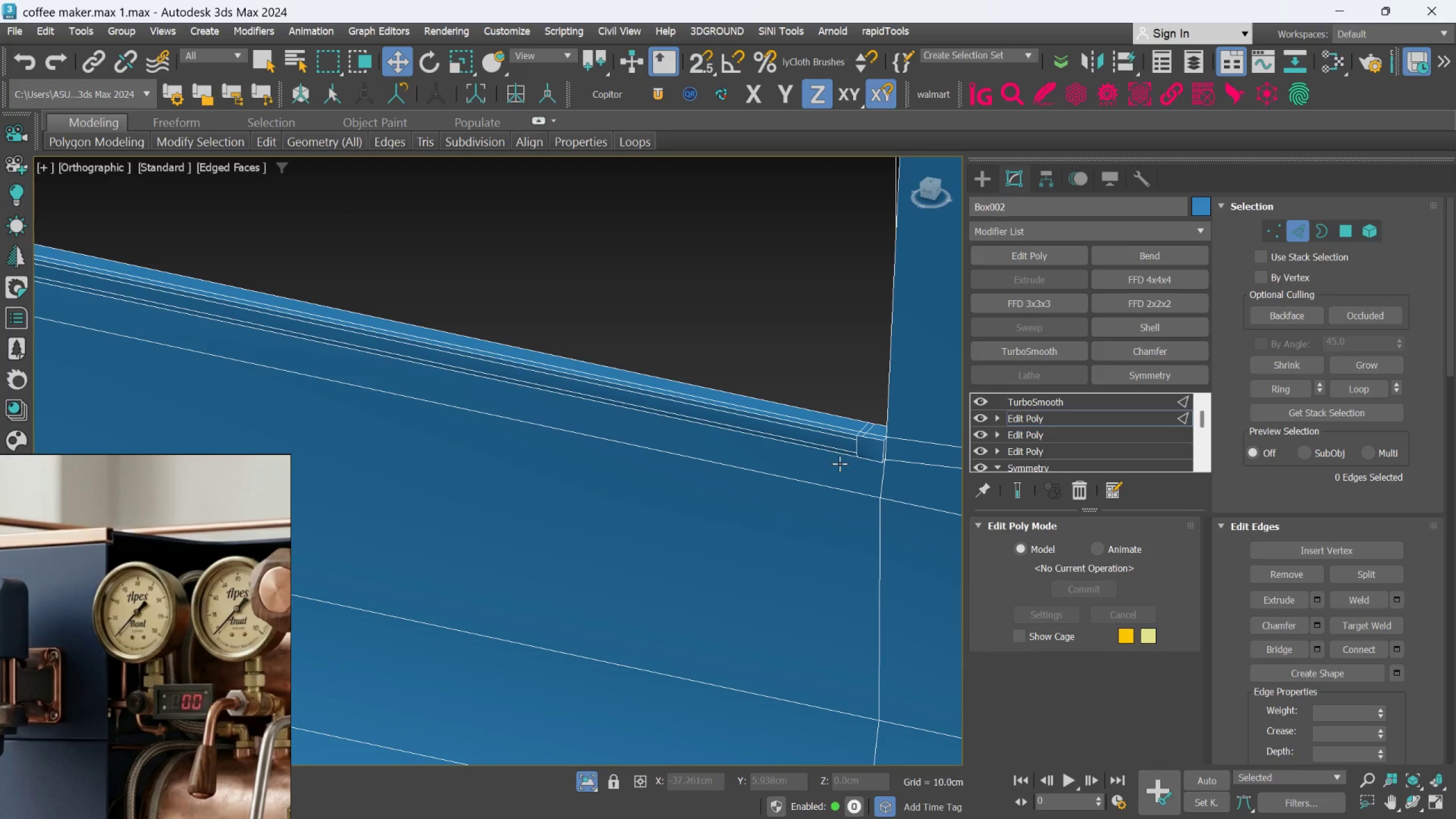 
scroll: coordinate [835, 456], scroll_direction: down, amount: 4.0
 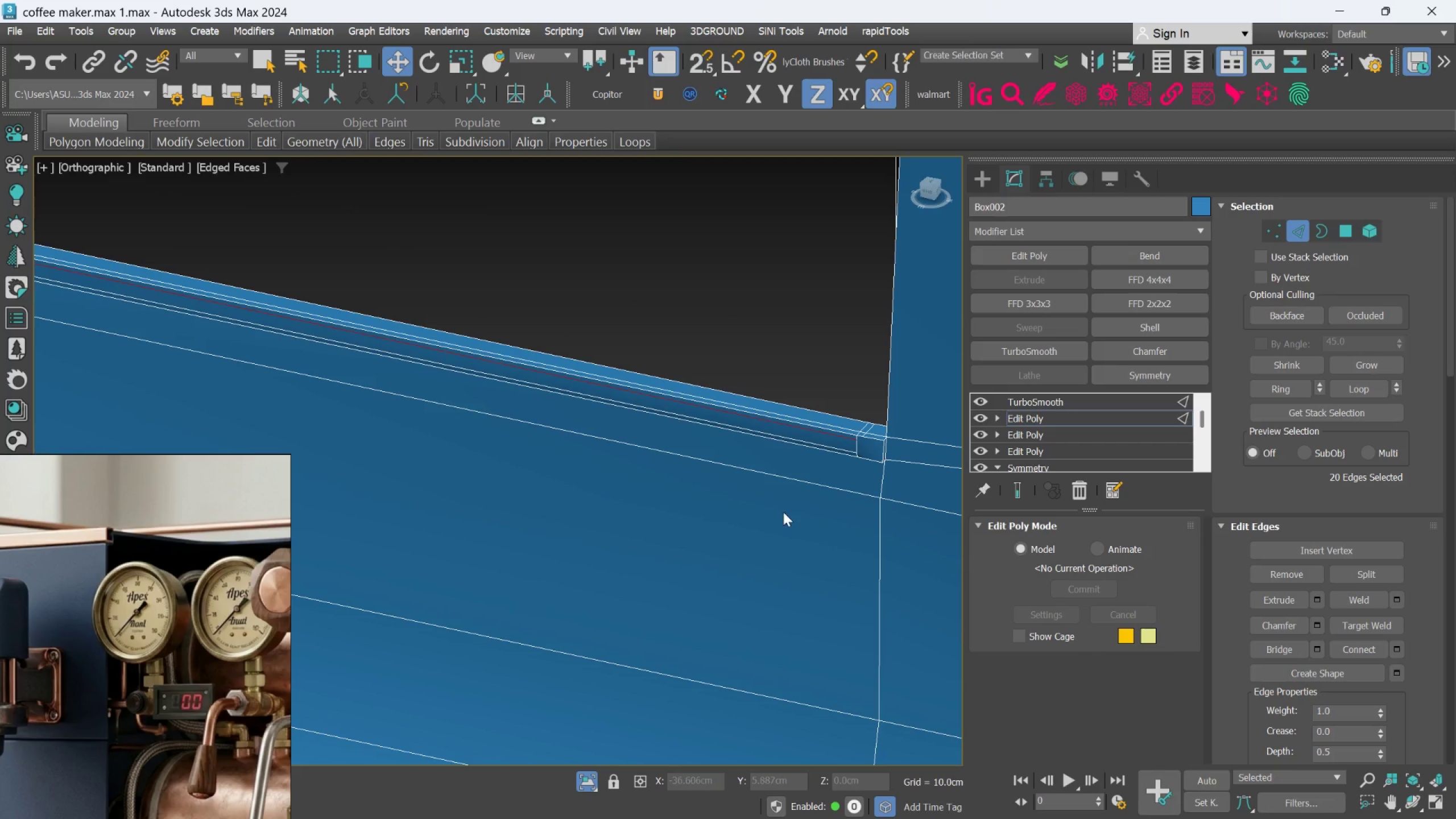 
scroll: coordinate [850, 449], scroll_direction: up, amount: 3.0
 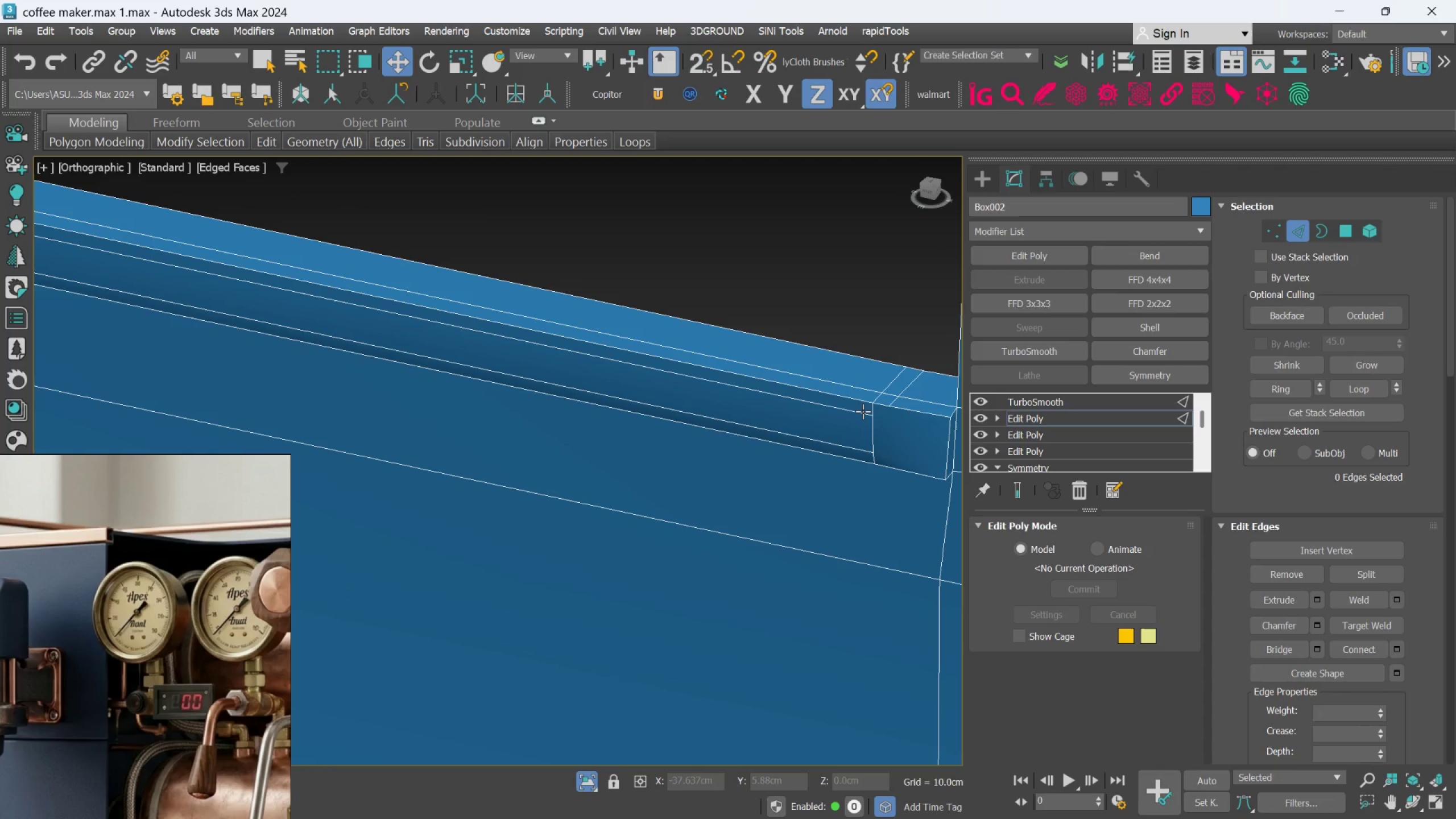 
double_click([863, 411])
 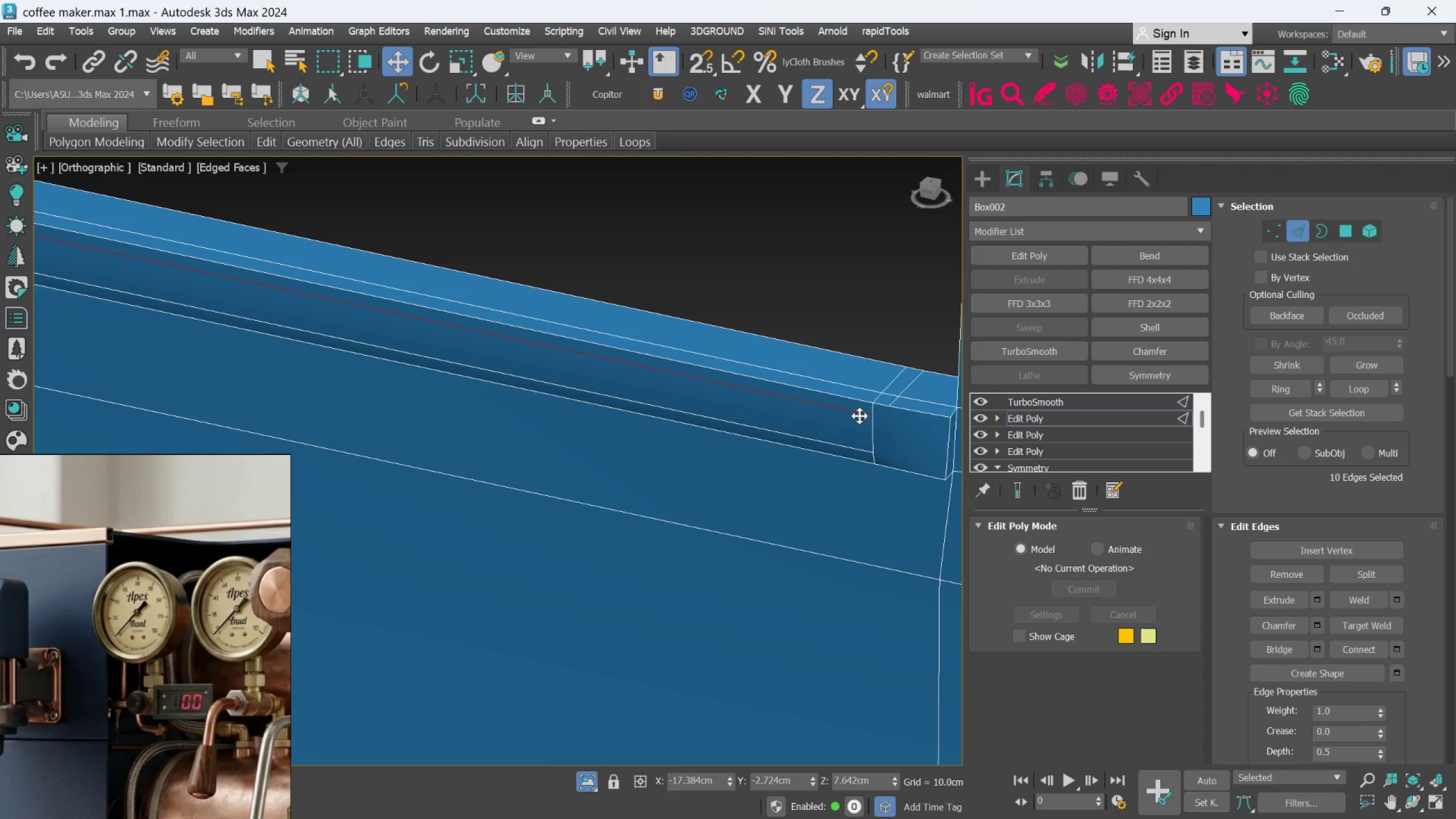 
scroll: coordinate [852, 427], scroll_direction: down, amount: 3.0
 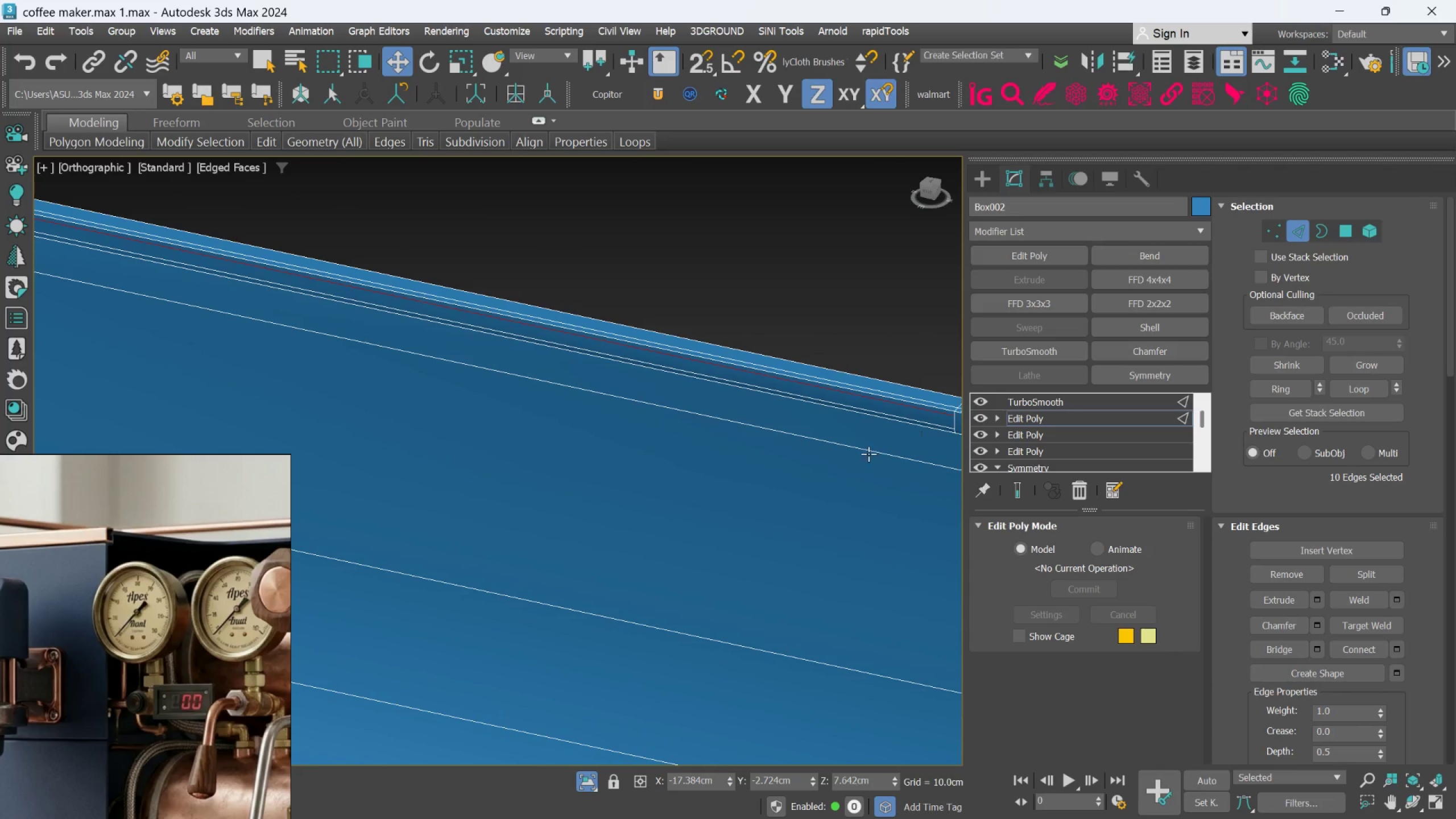 
hold_key(key=ControlLeft, duration=1.35)
 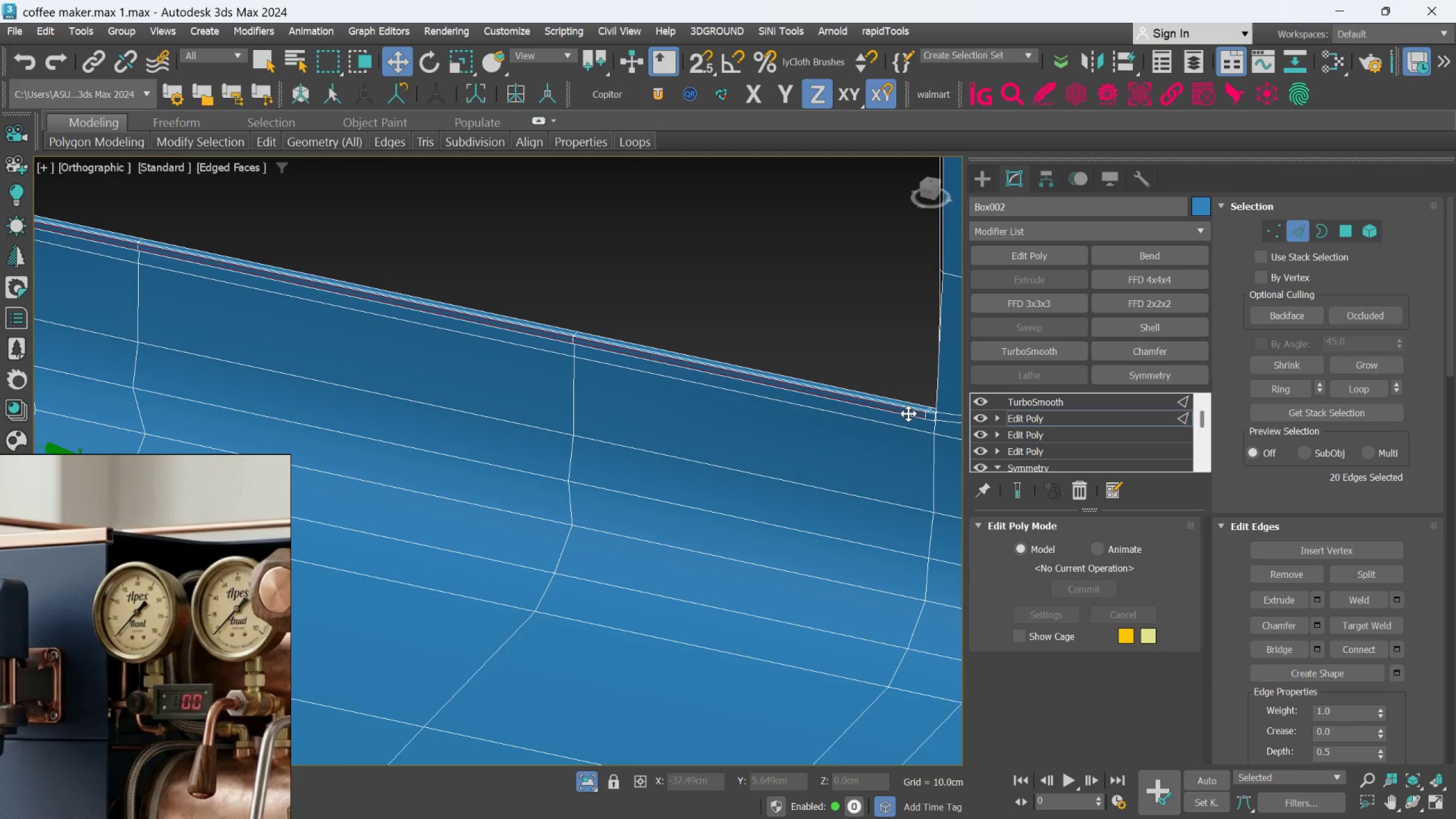 
scroll: coordinate [904, 421], scroll_direction: up, amount: 2.0
 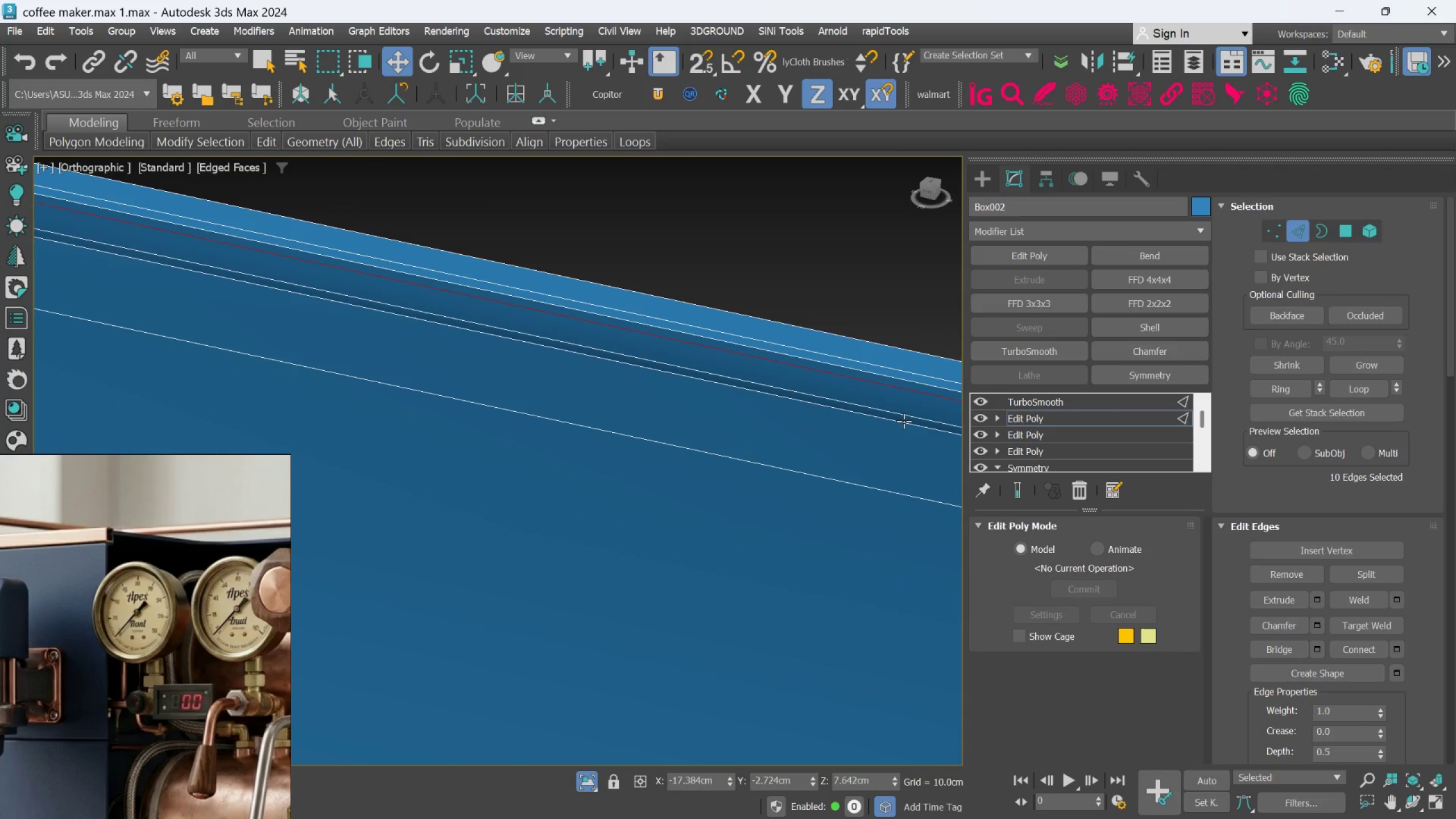 
left_click([908, 413])
 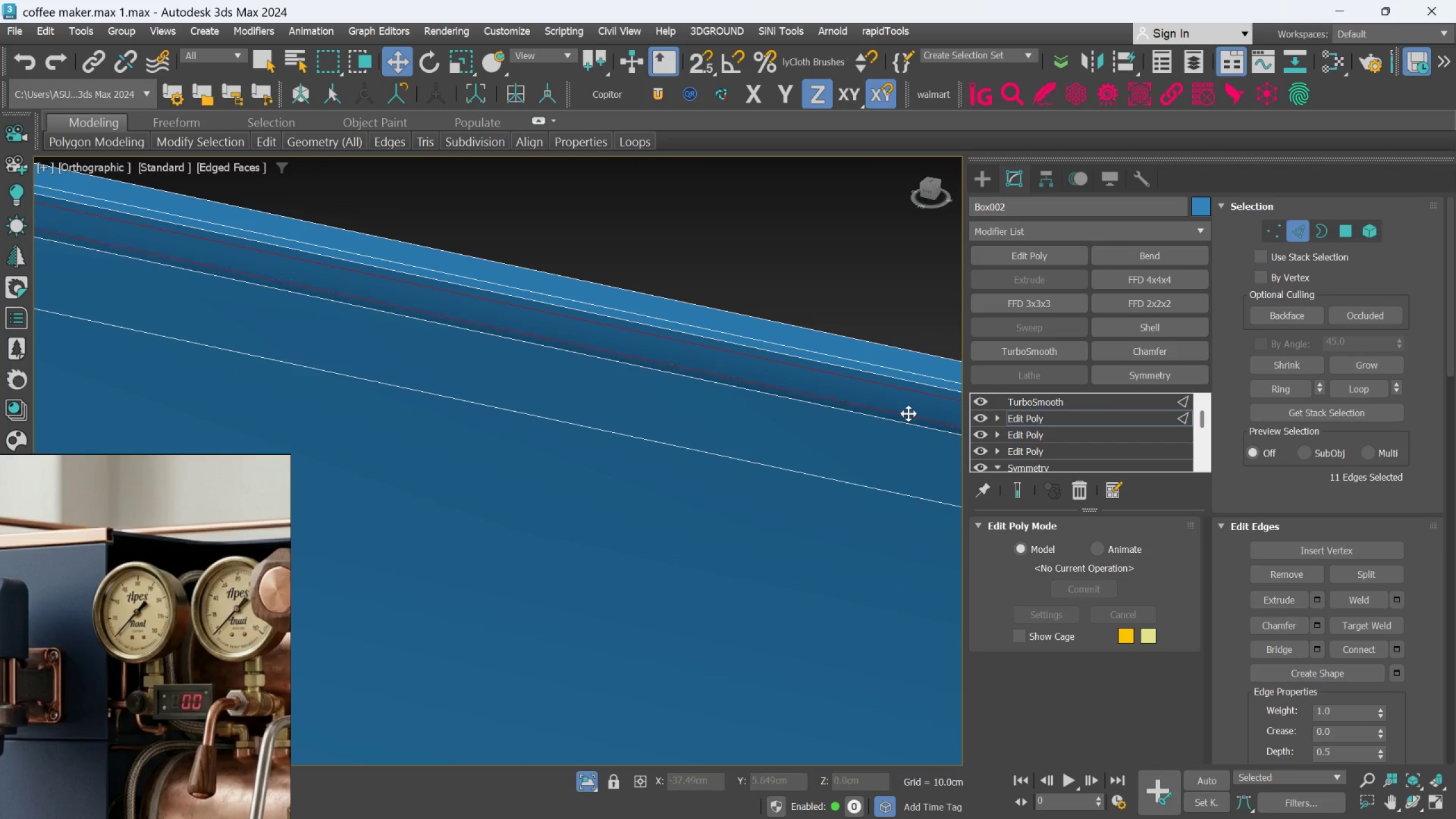 
double_click([908, 413])
 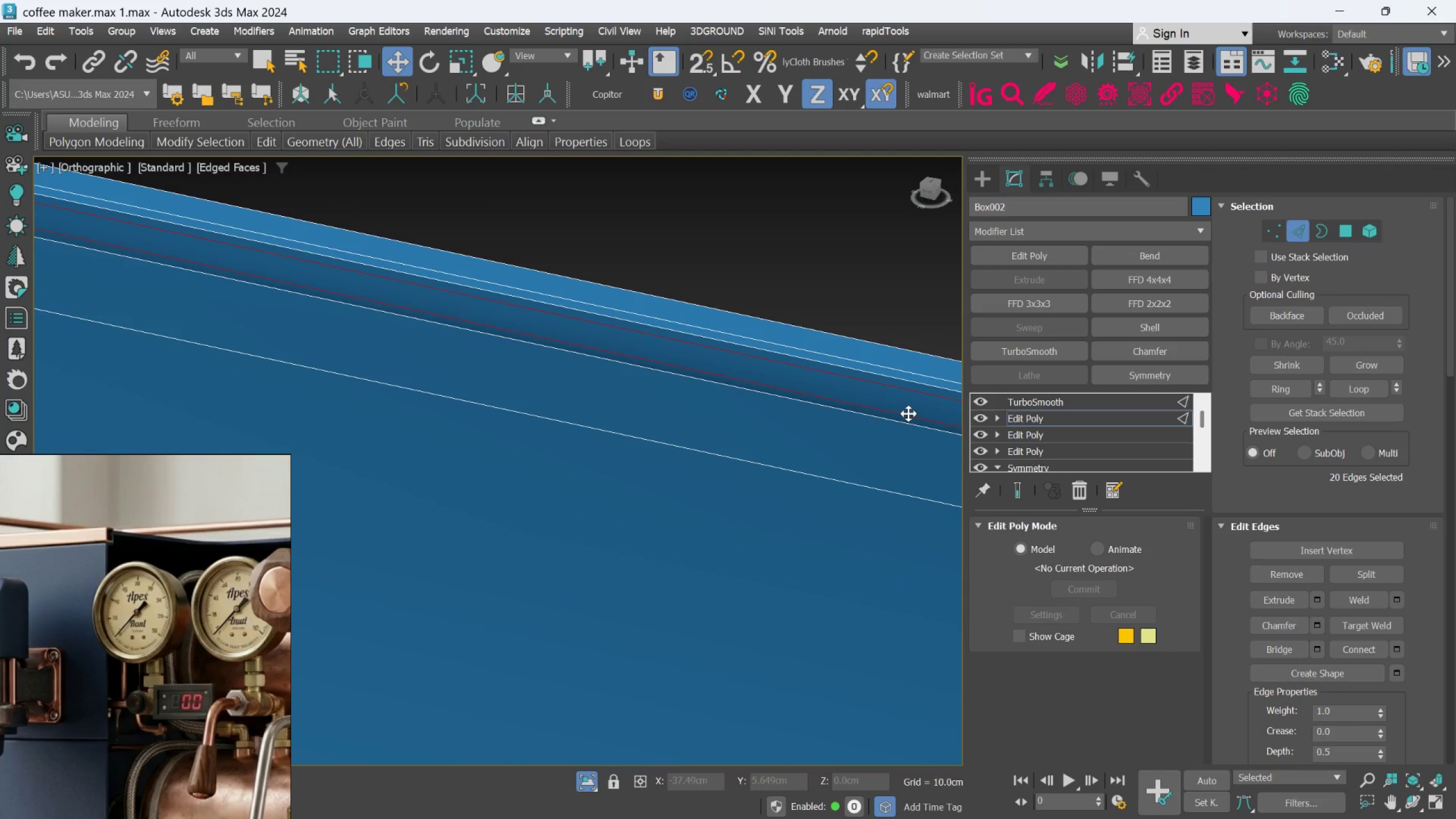 
scroll: coordinate [908, 413], scroll_direction: down, amount: 8.0
 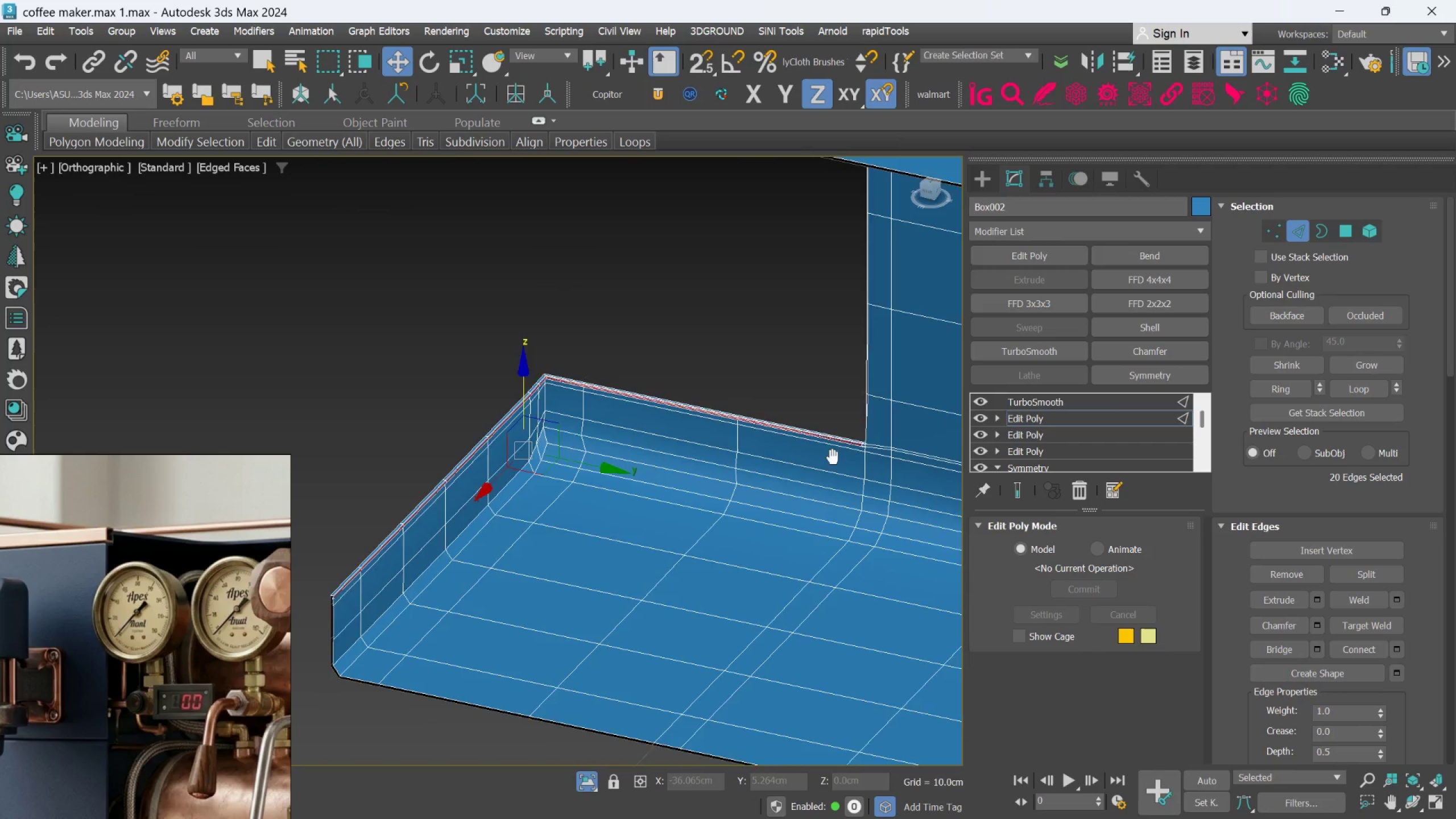 
scroll: coordinate [797, 465], scroll_direction: up, amount: 2.0
 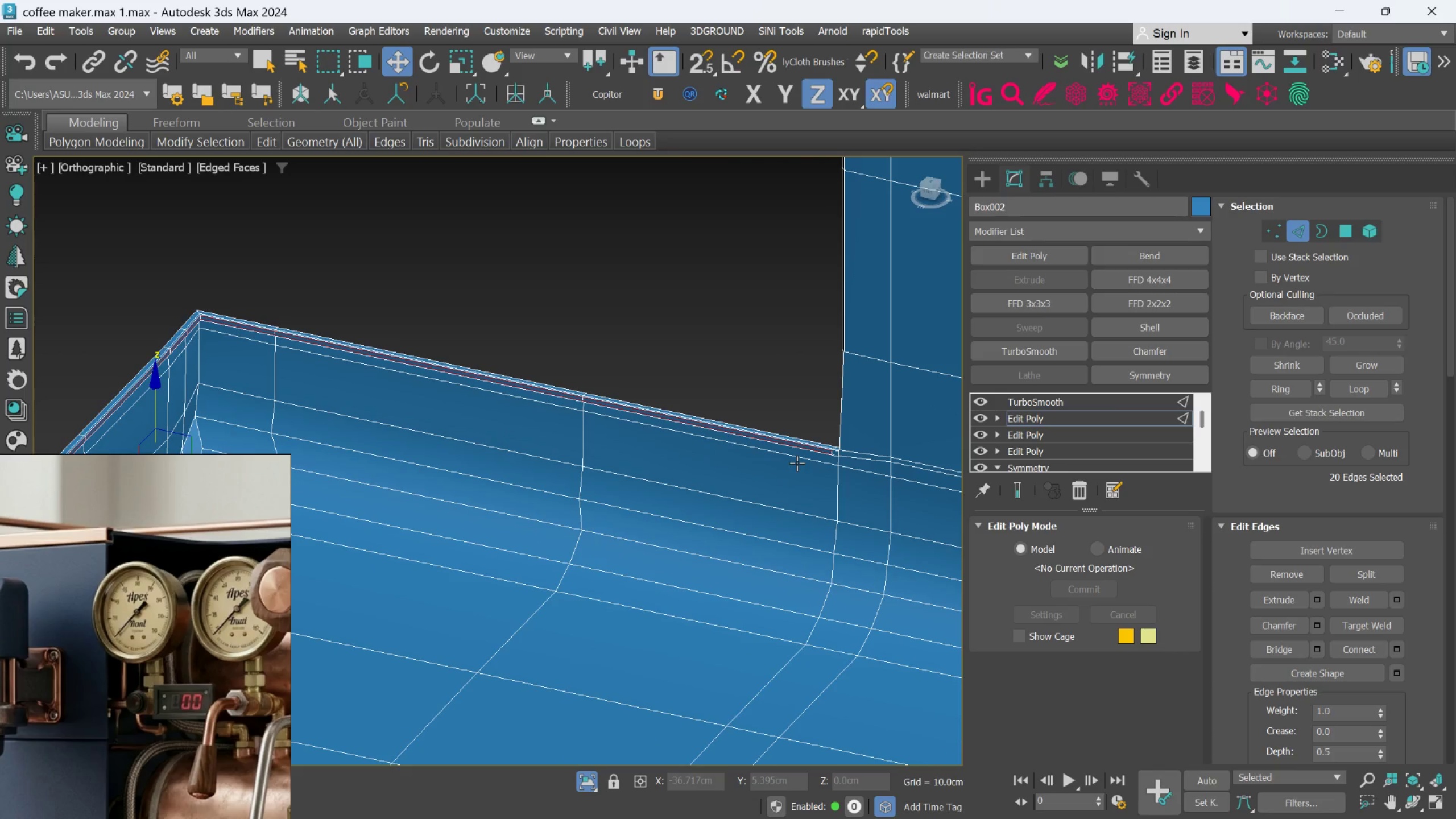 
key(Control+Backspace)
 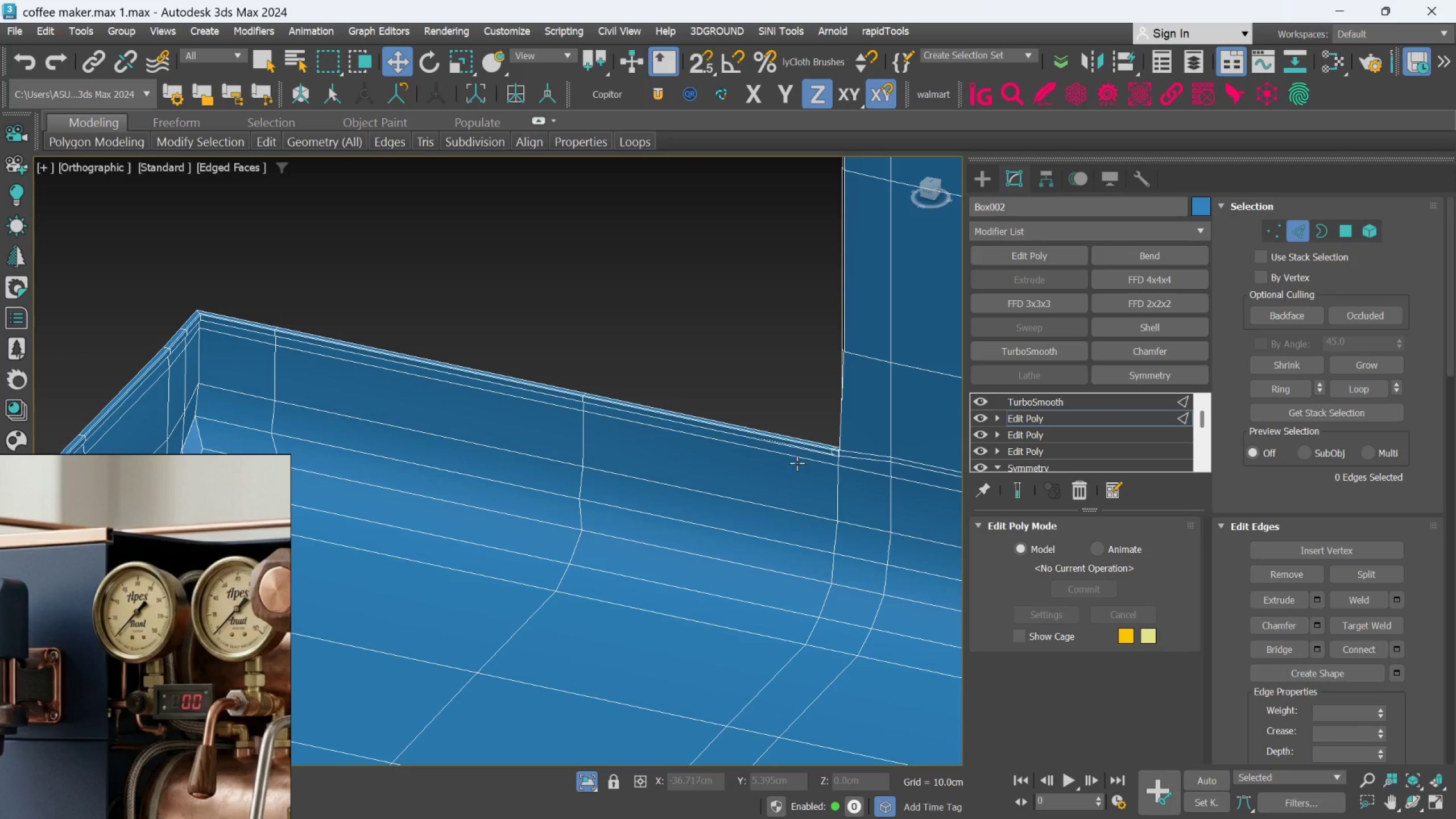 
scroll: coordinate [813, 413], scroll_direction: up, amount: 4.0
 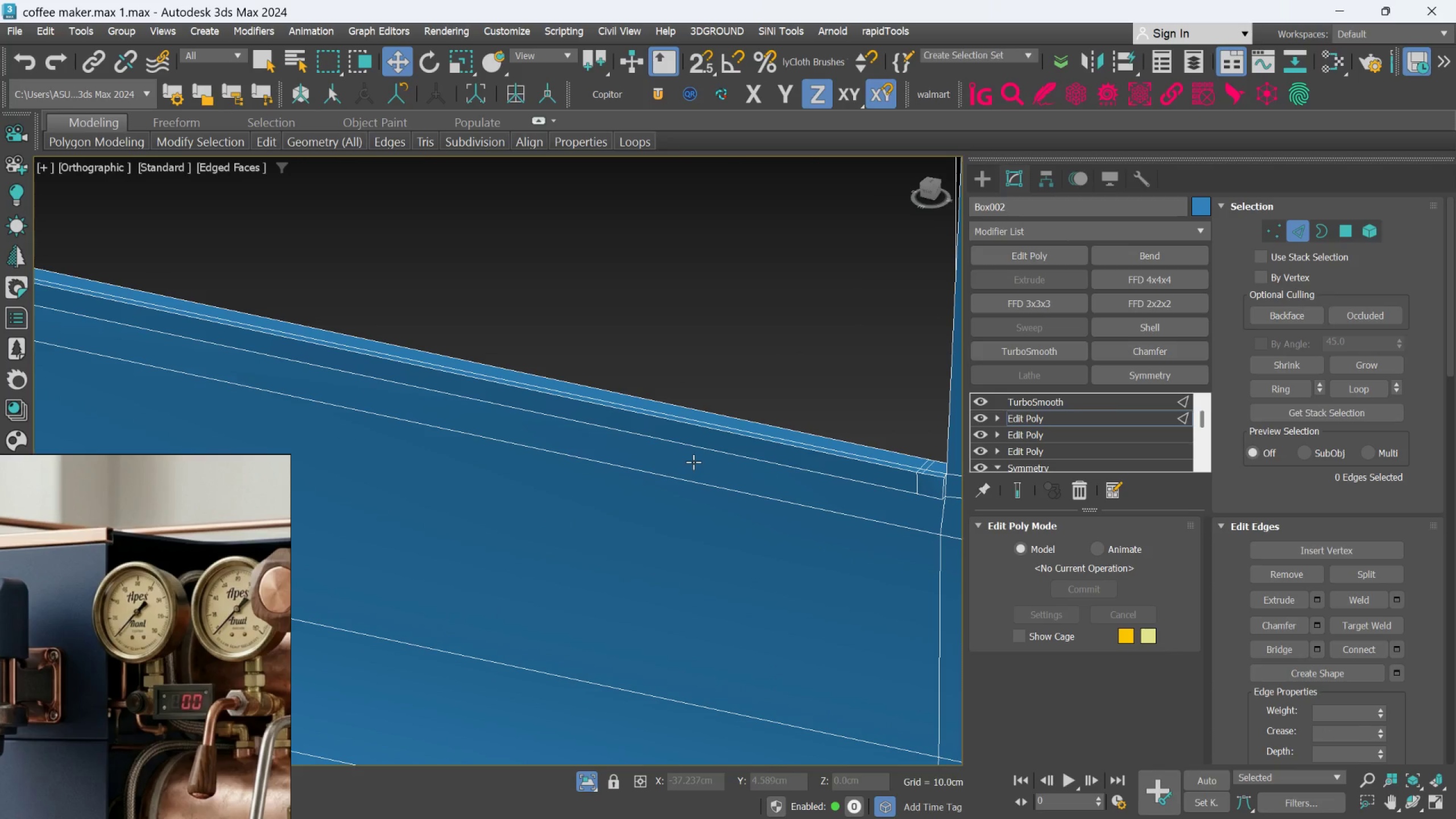 
scroll: coordinate [791, 478], scroll_direction: down, amount: 1.0
 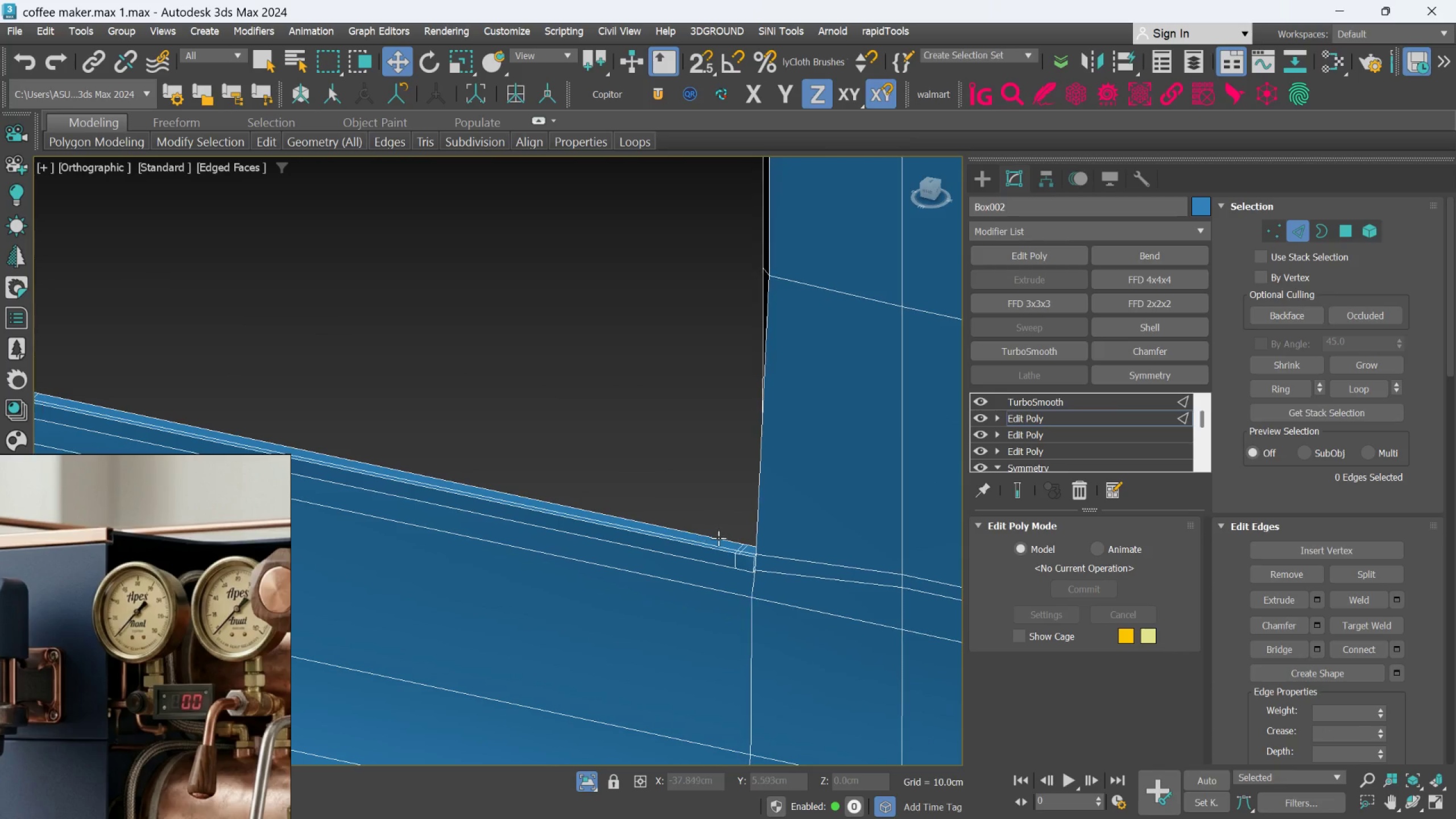 
scroll: coordinate [750, 572], scroll_direction: up, amount: 6.0
 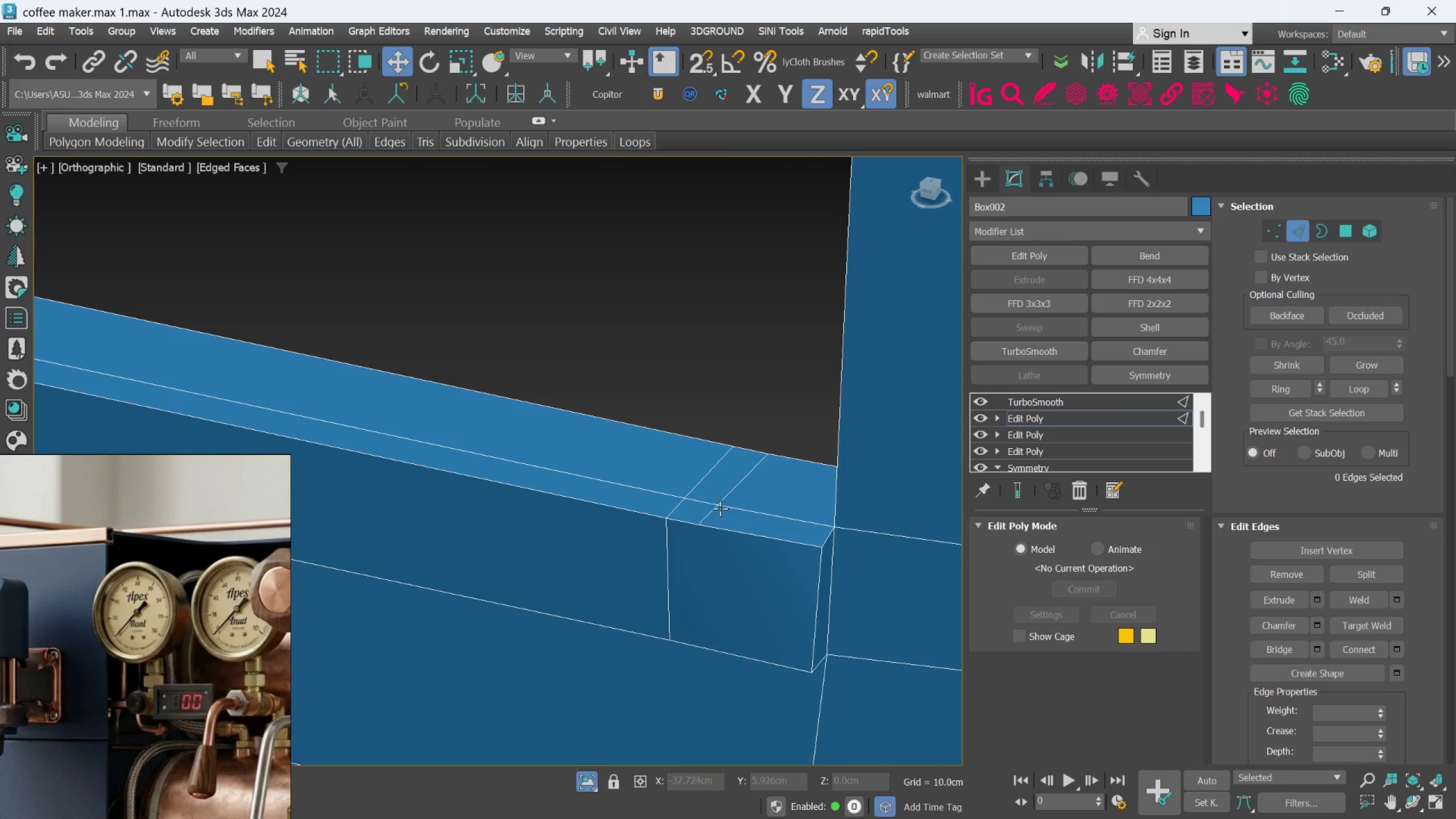 
double_click([709, 509])
 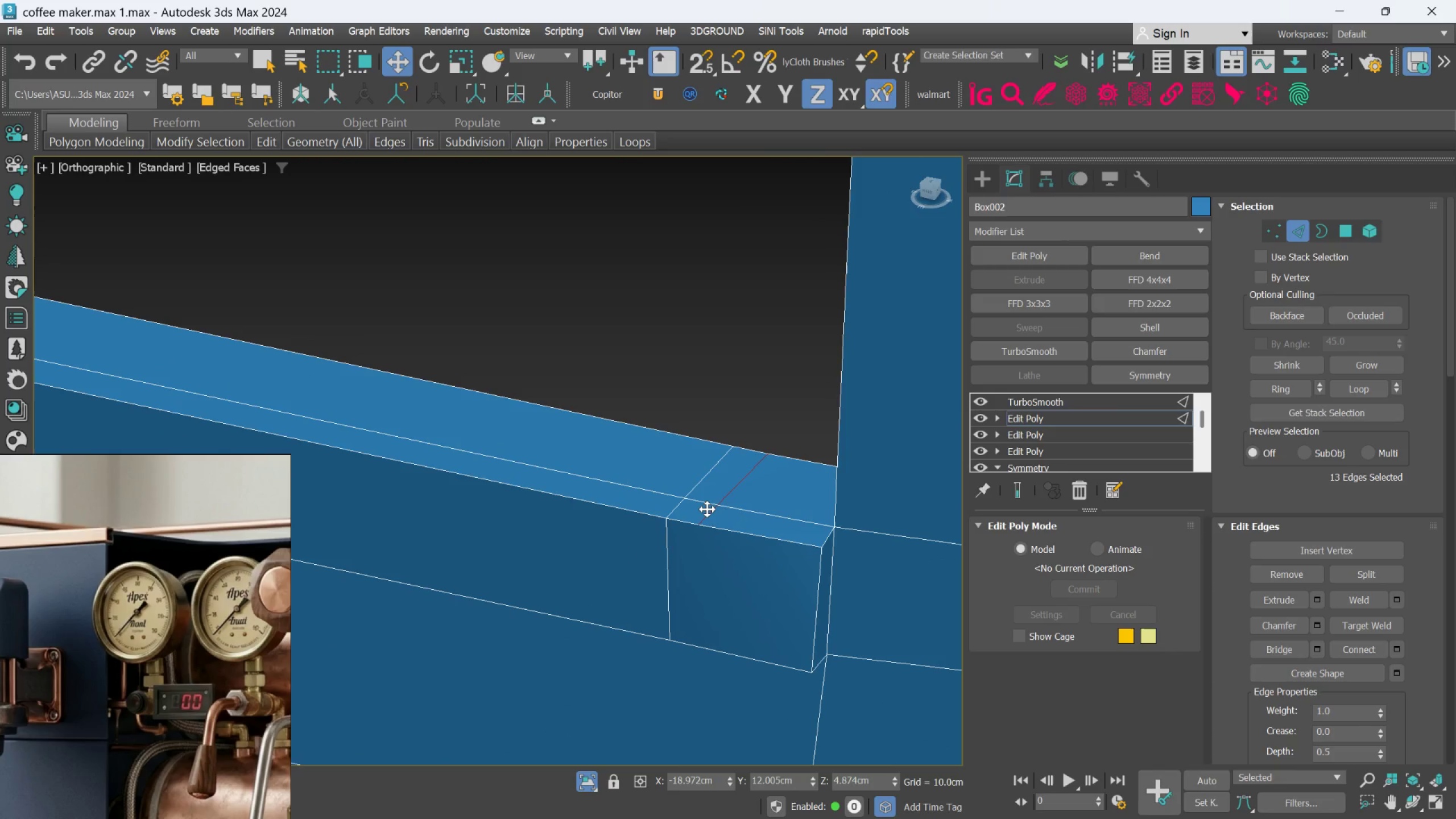 
key(Control+Backspace)
 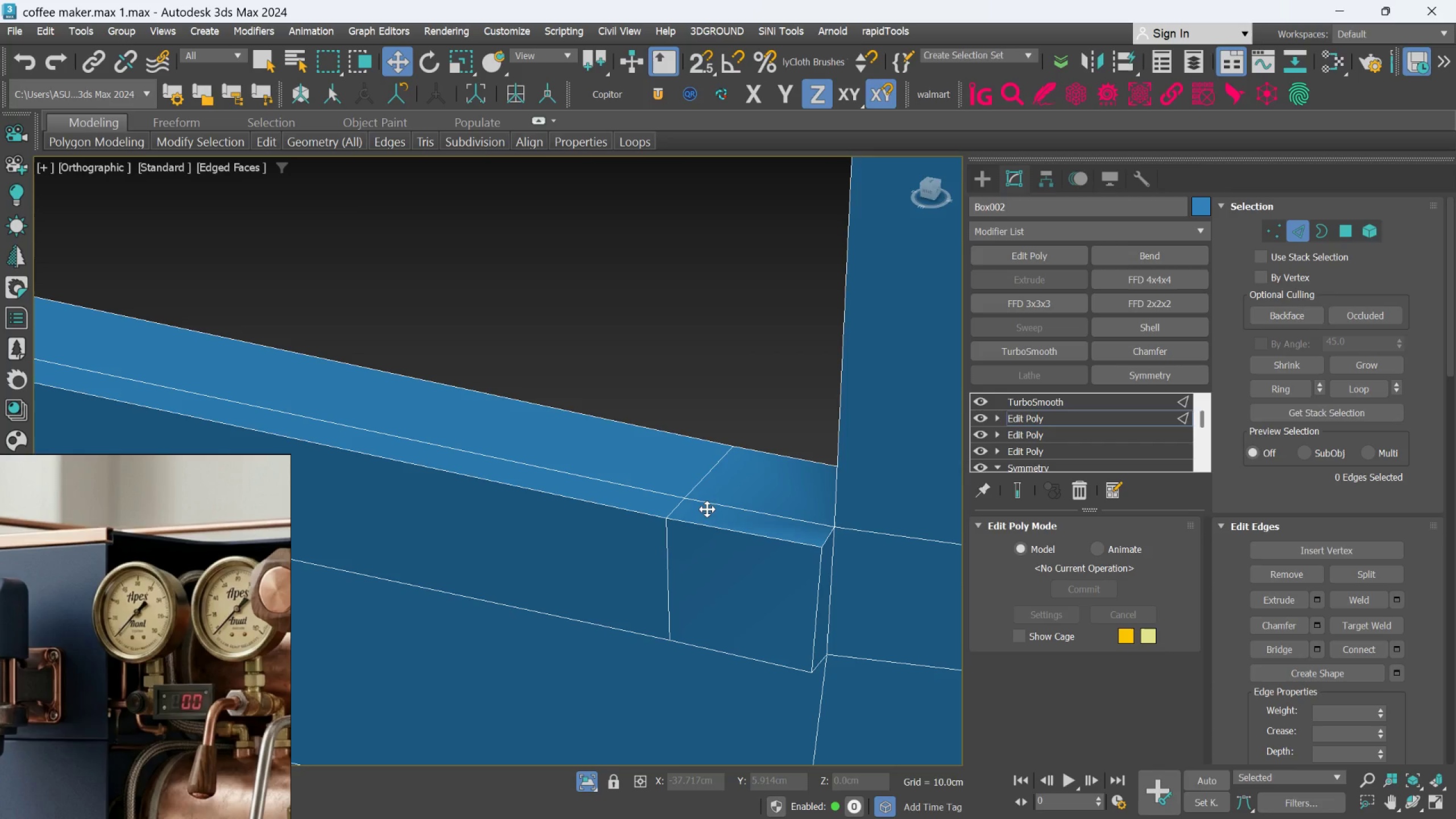 
key(Control+Z)
 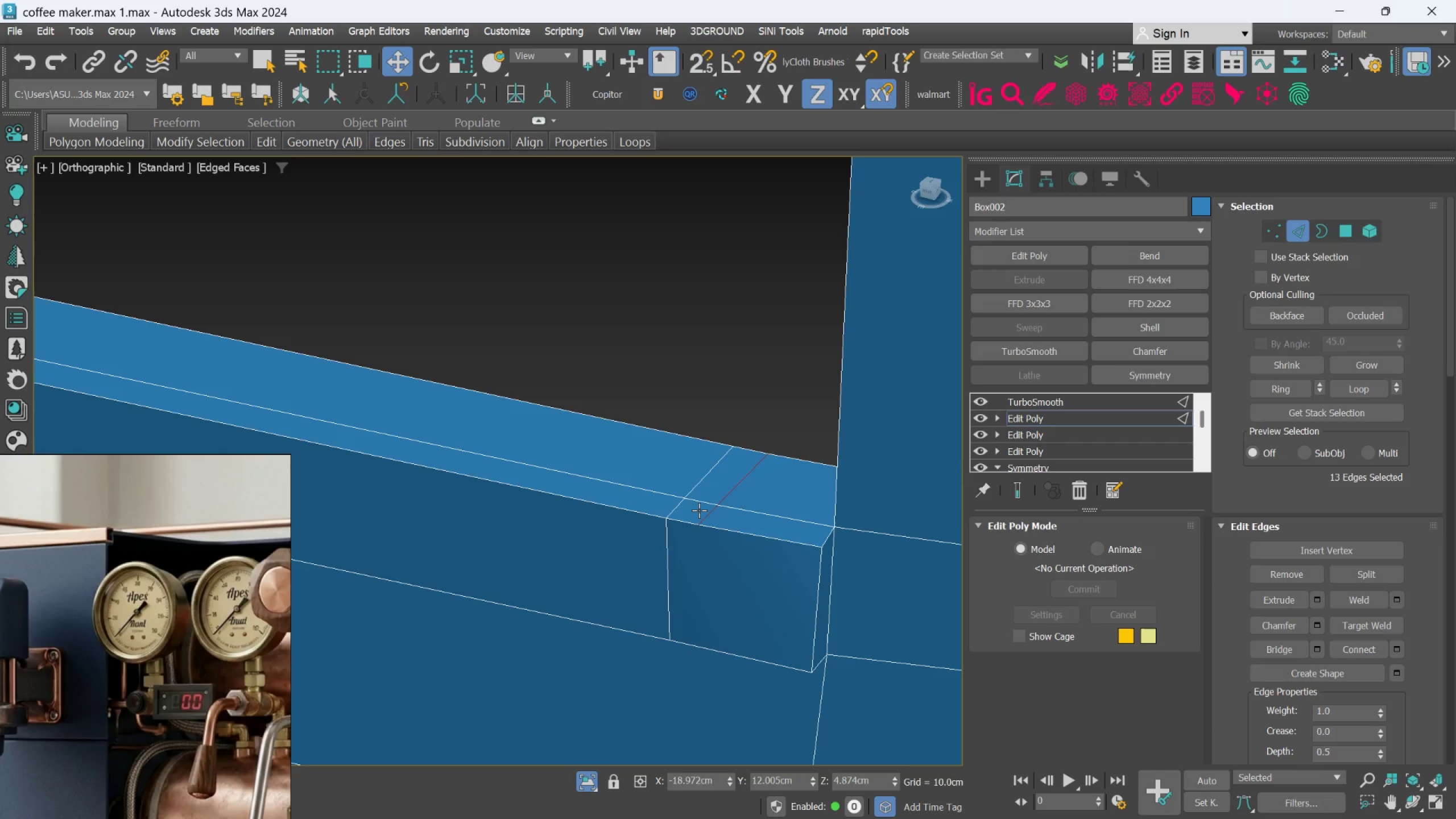 
scroll: coordinate [699, 539], scroll_direction: down, amount: 3.0
 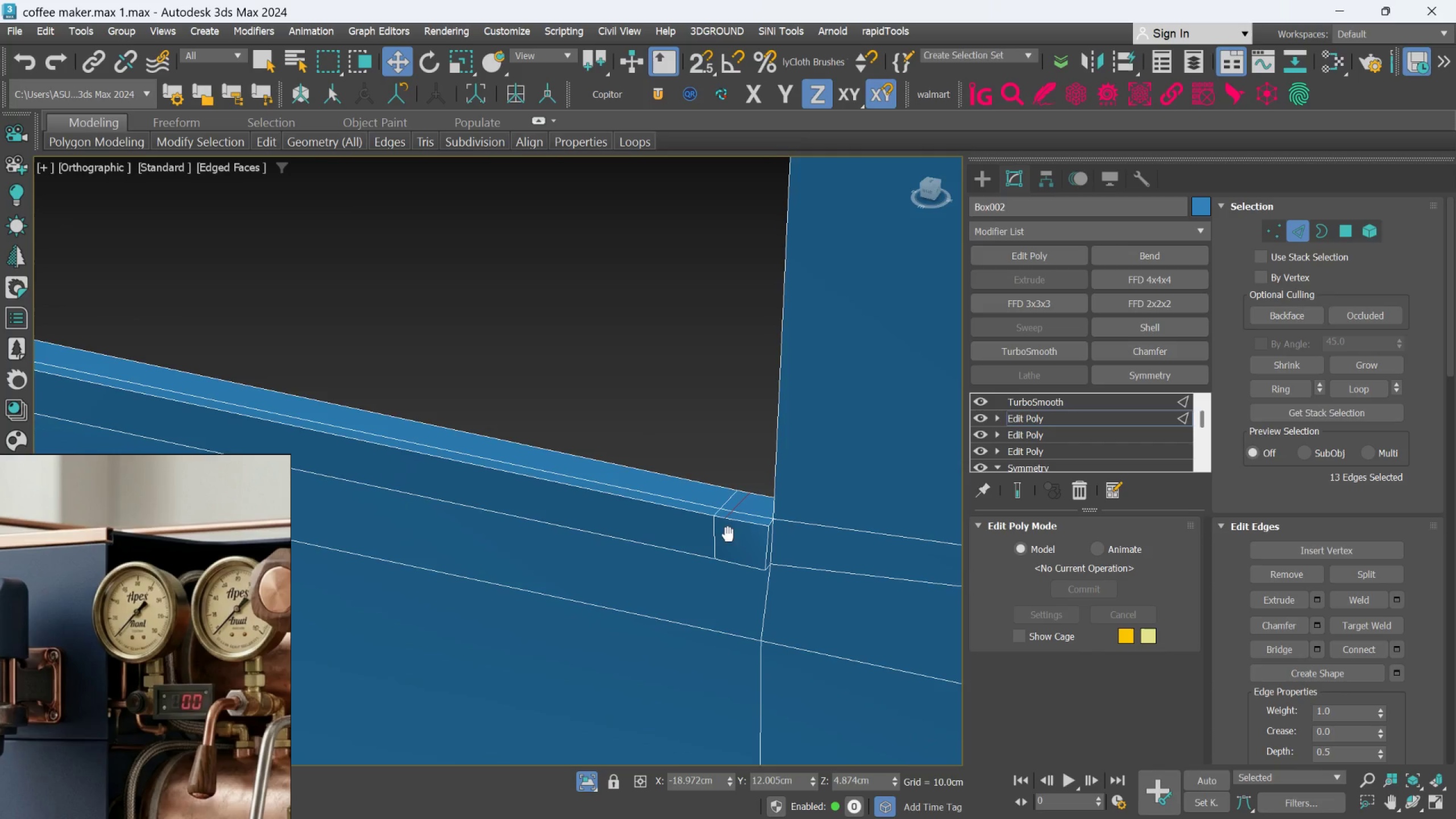 
scroll: coordinate [729, 533], scroll_direction: up, amount: 2.0
 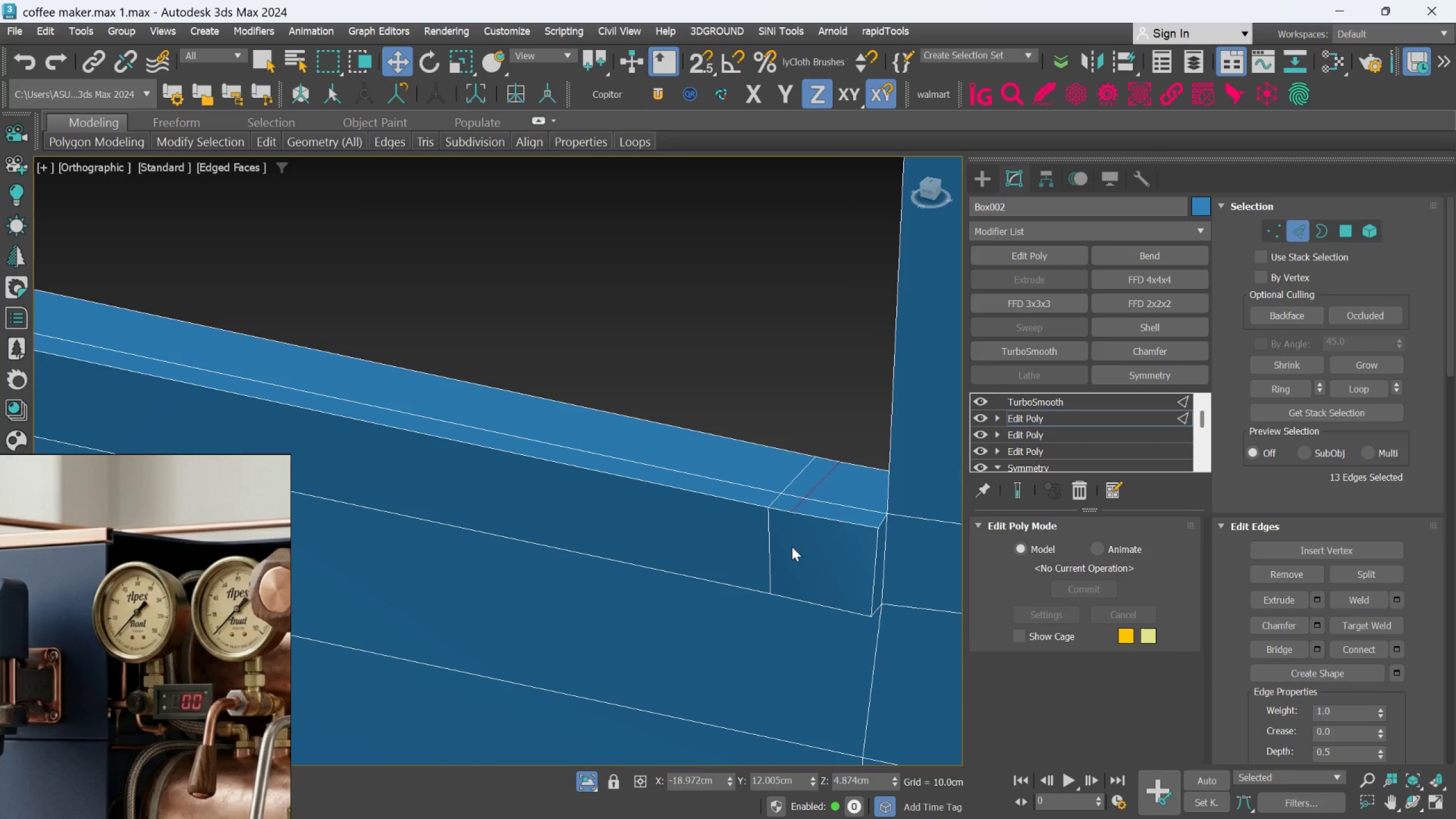 
key(Alt+C)
 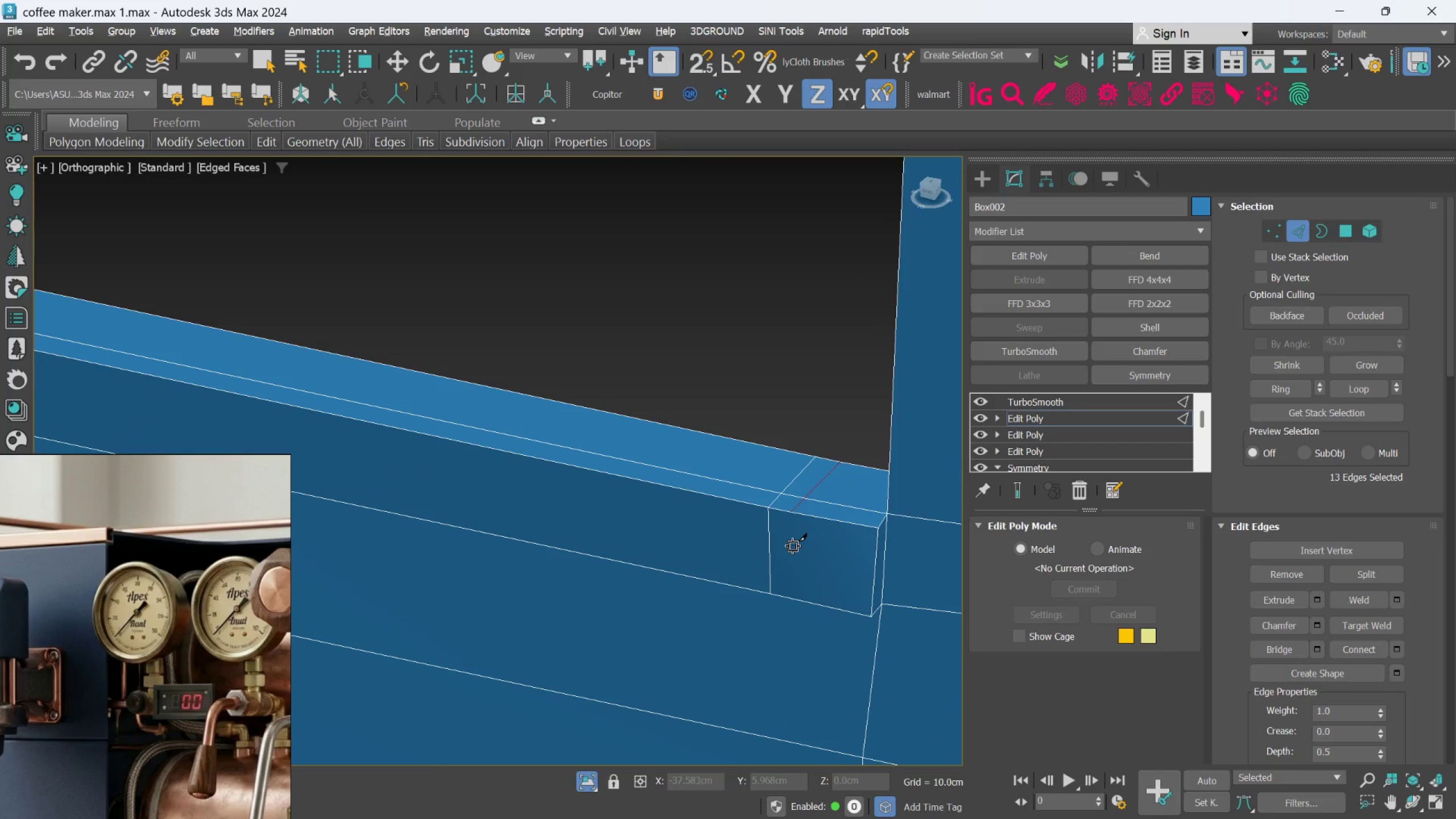 
scroll: coordinate [793, 540], scroll_direction: up, amount: 1.0
 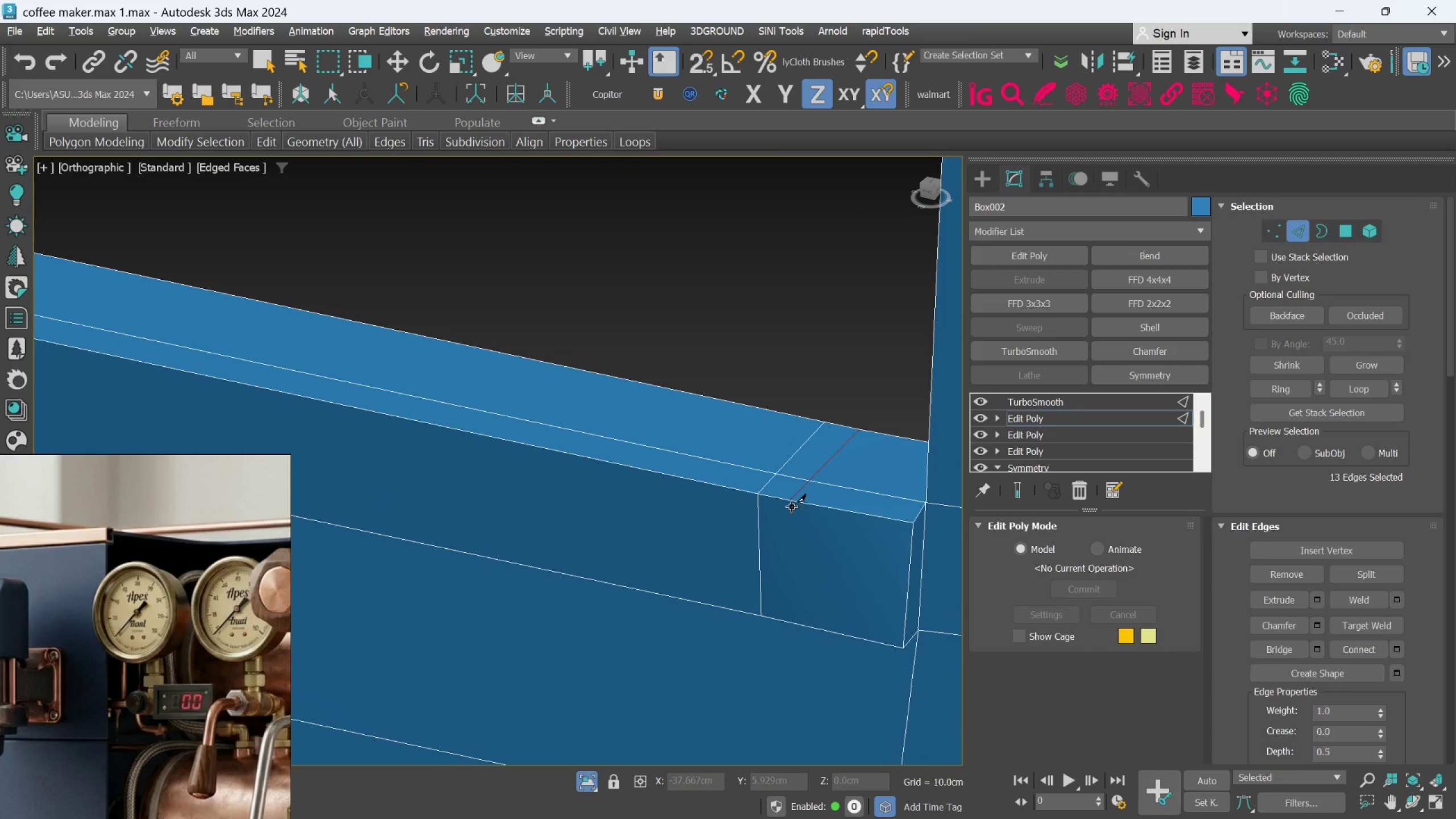 
left_click_drag(start_coordinate=[791, 504], to_coordinate=[791, 508])
 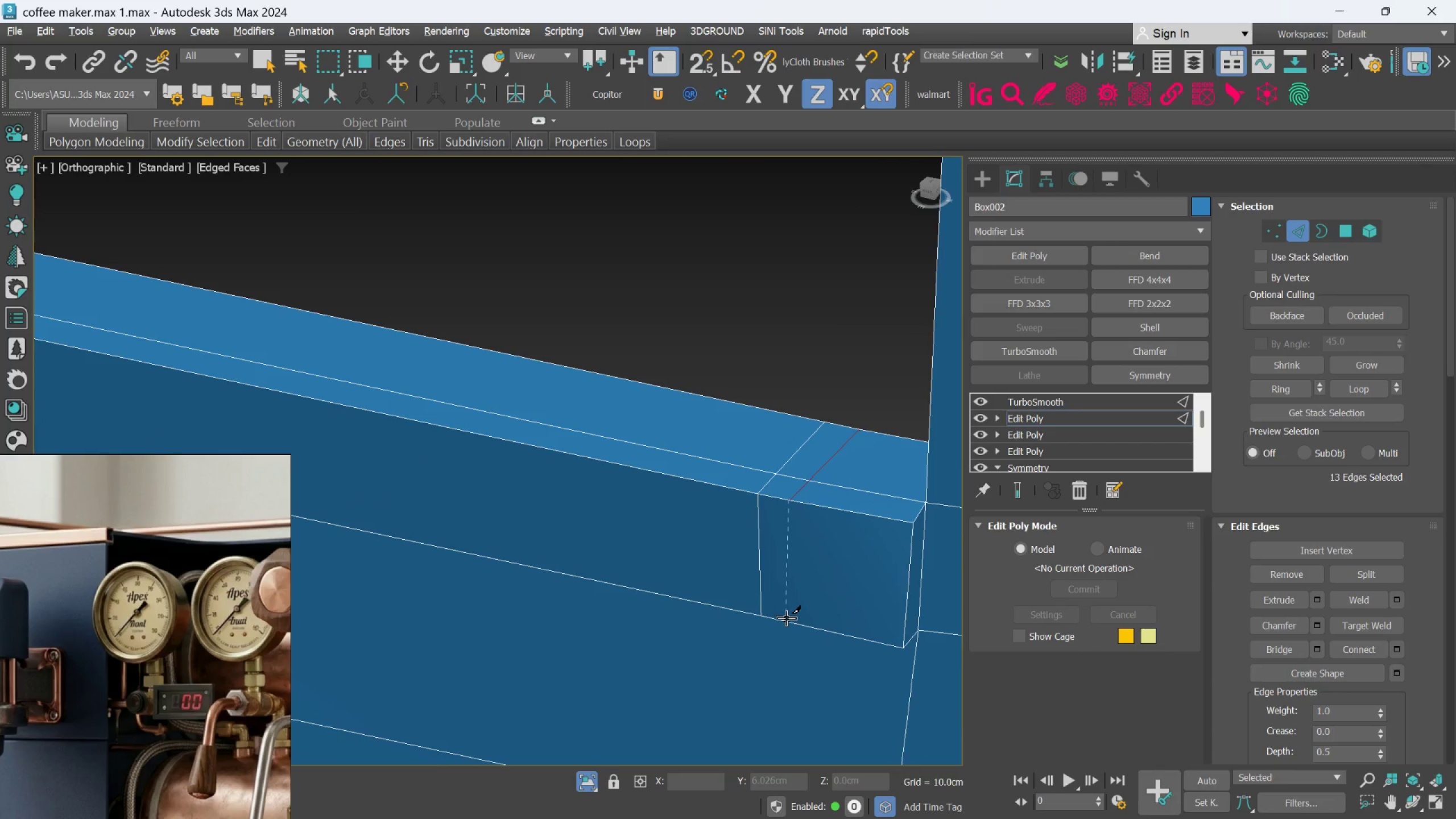 
left_click([785, 622])
 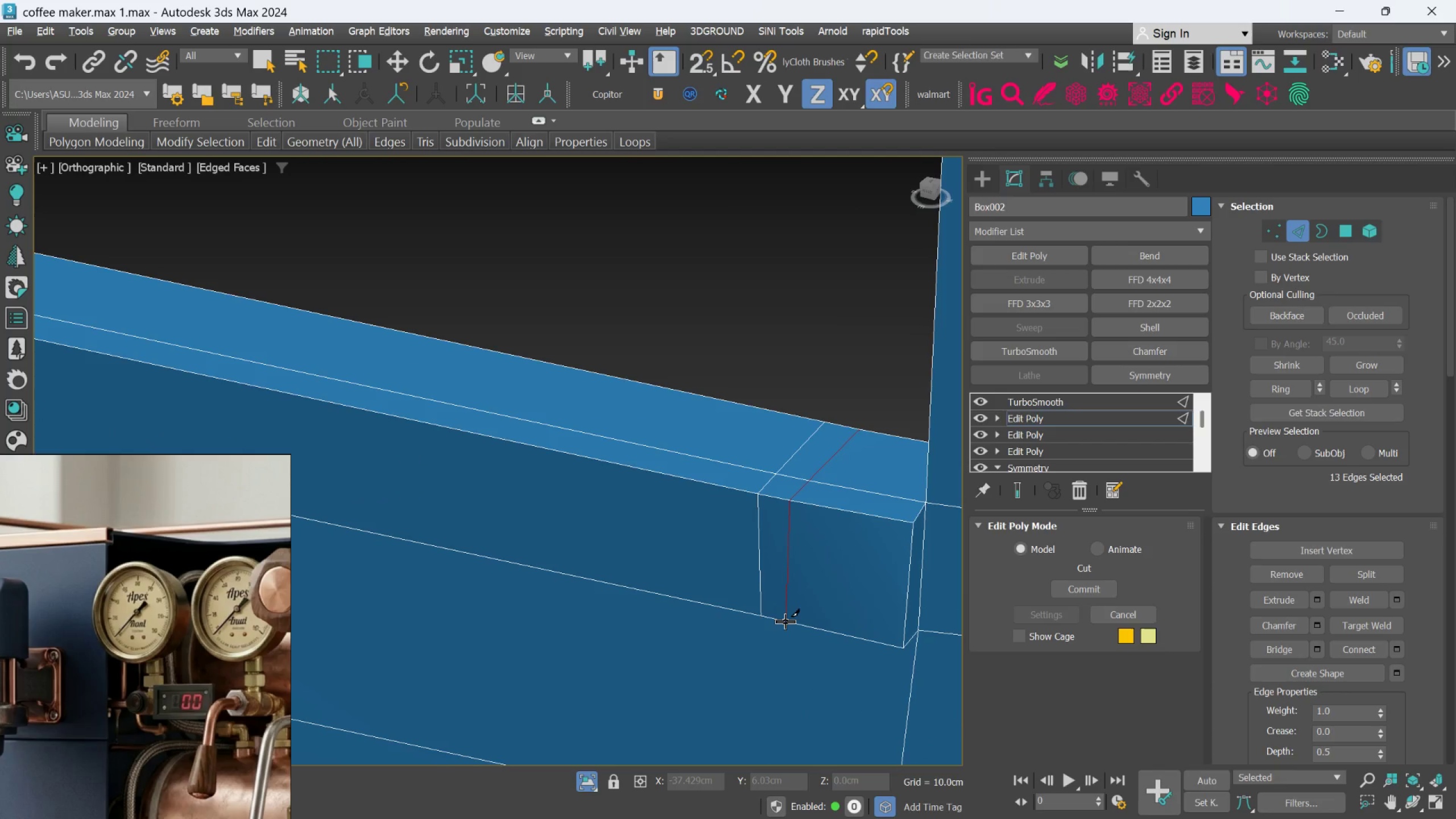 
scroll: coordinate [785, 613], scroll_direction: down, amount: 2.0
 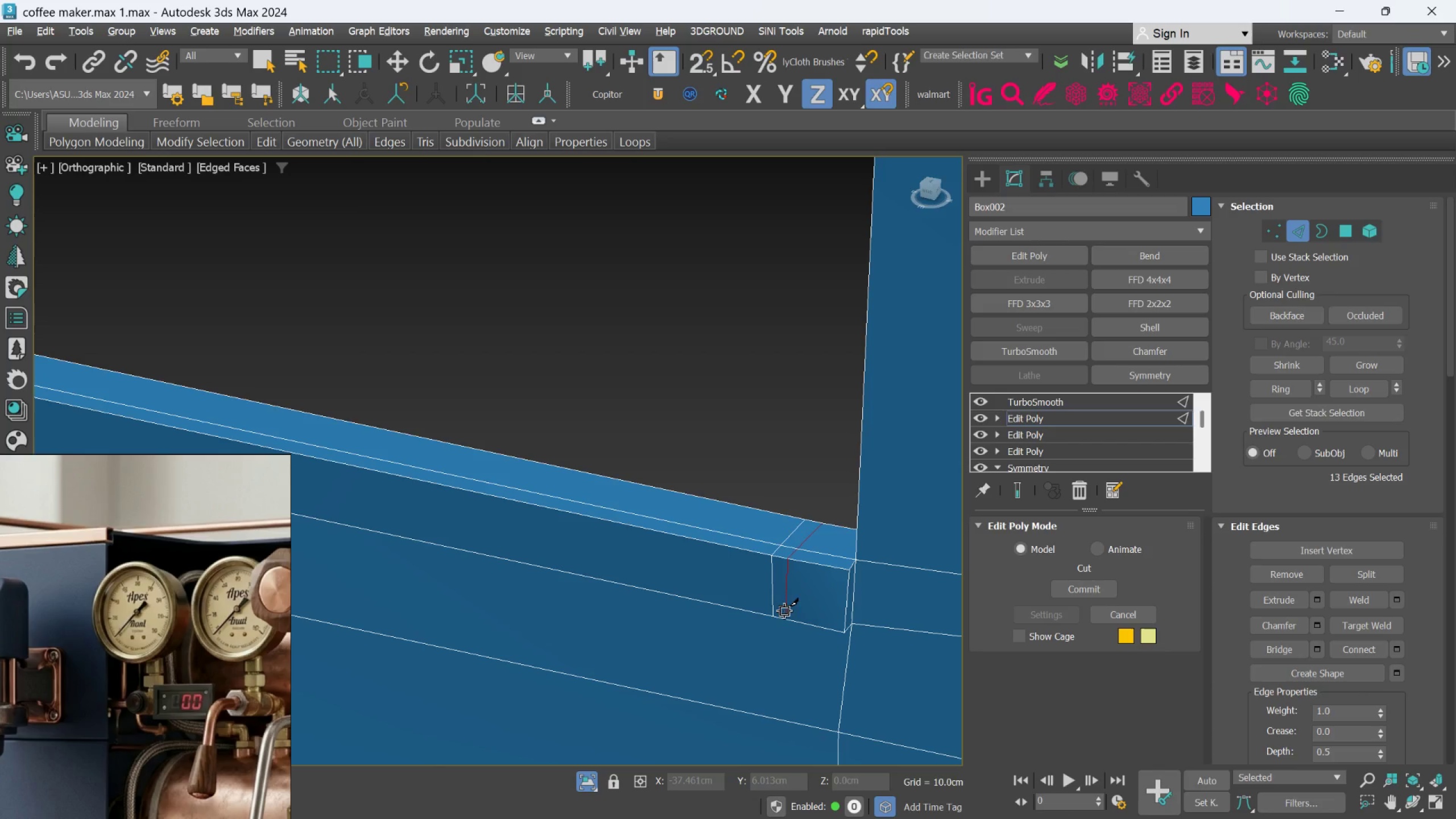 
hold_key(key=AltLeft, duration=0.68)
 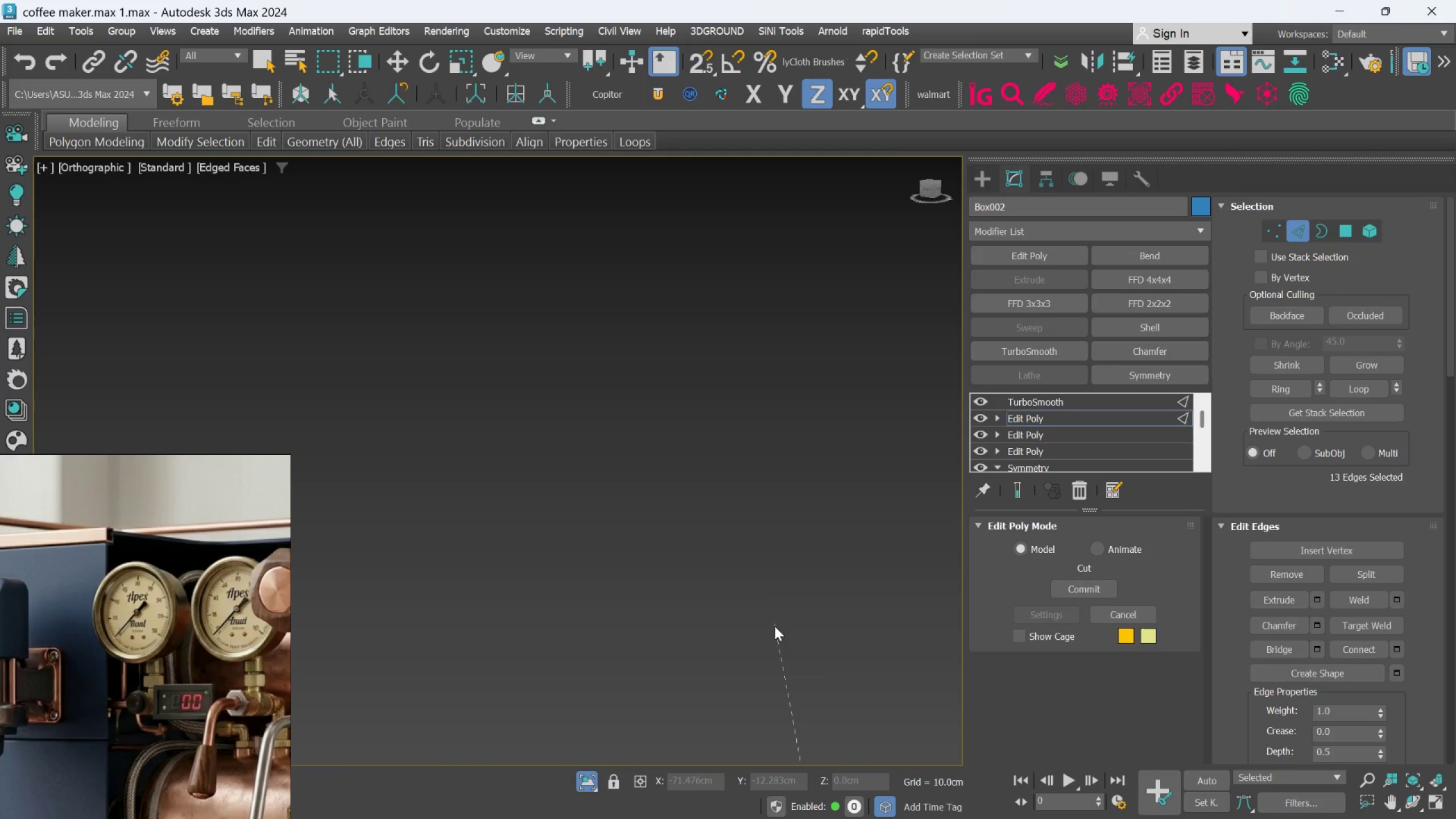 
scroll: coordinate [768, 677], scroll_direction: down, amount: 3.0
 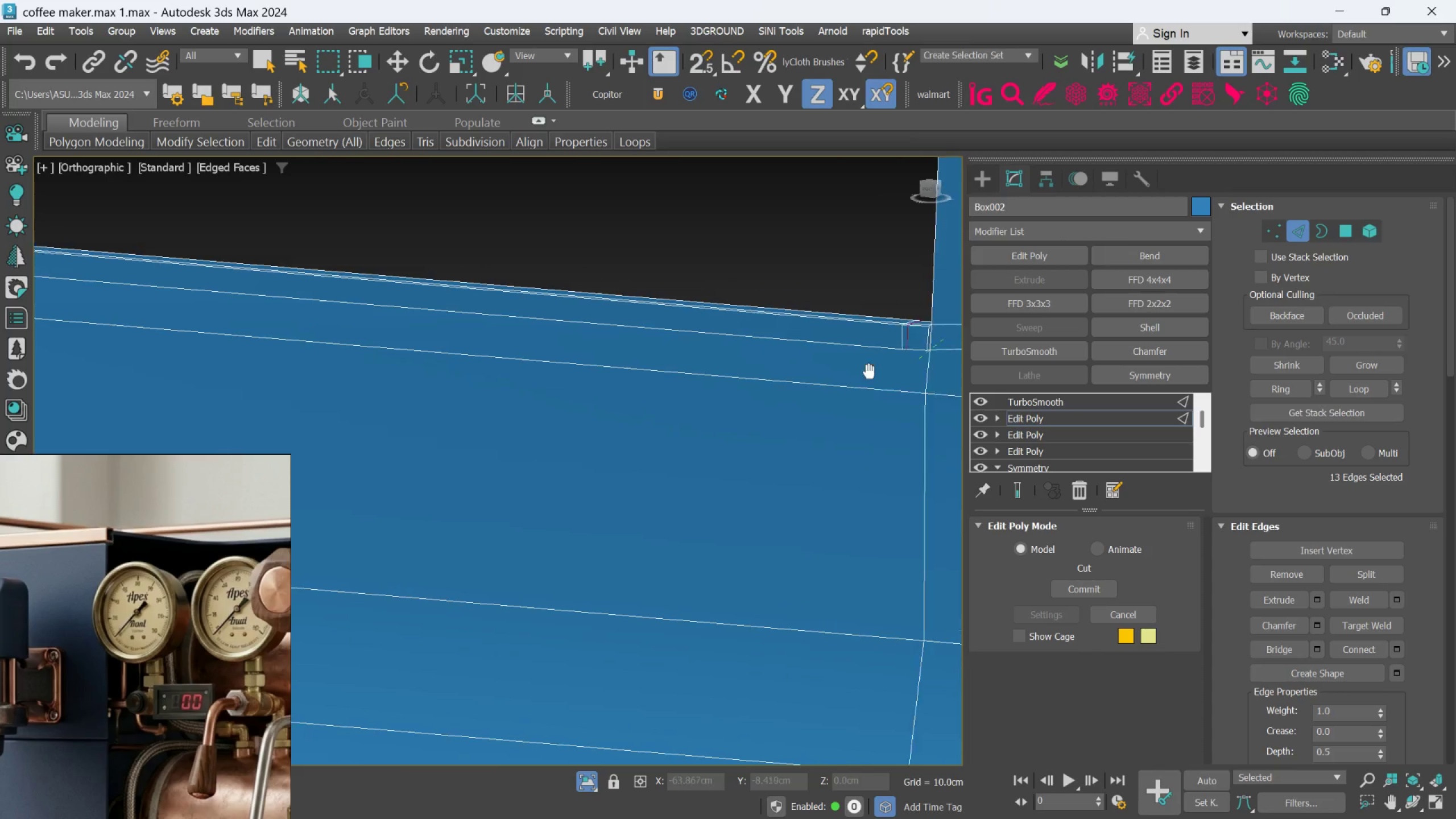 
hold_key(key=AltLeft, duration=0.45)
 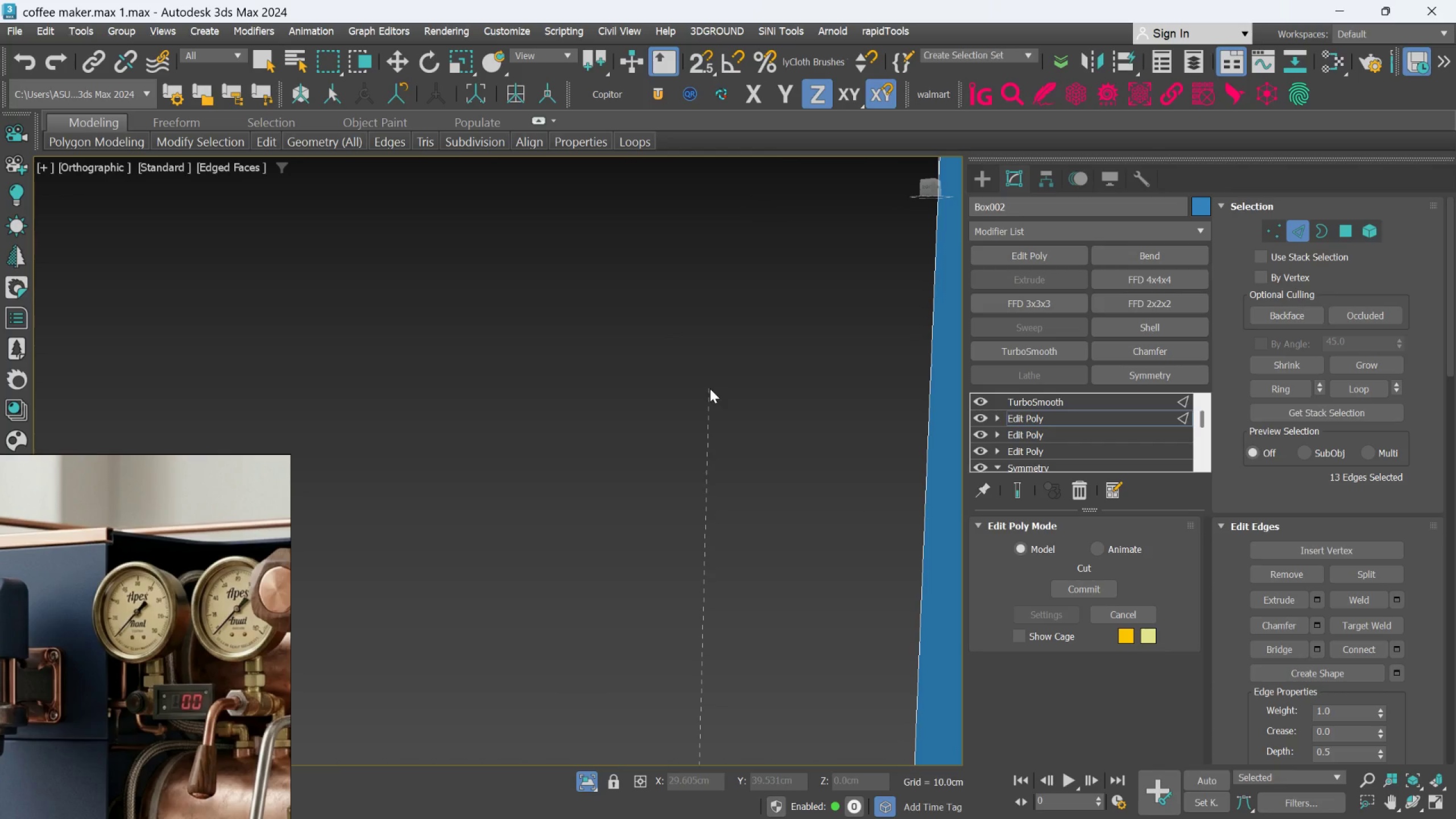 
scroll: coordinate [717, 415], scroll_direction: up, amount: 6.0
 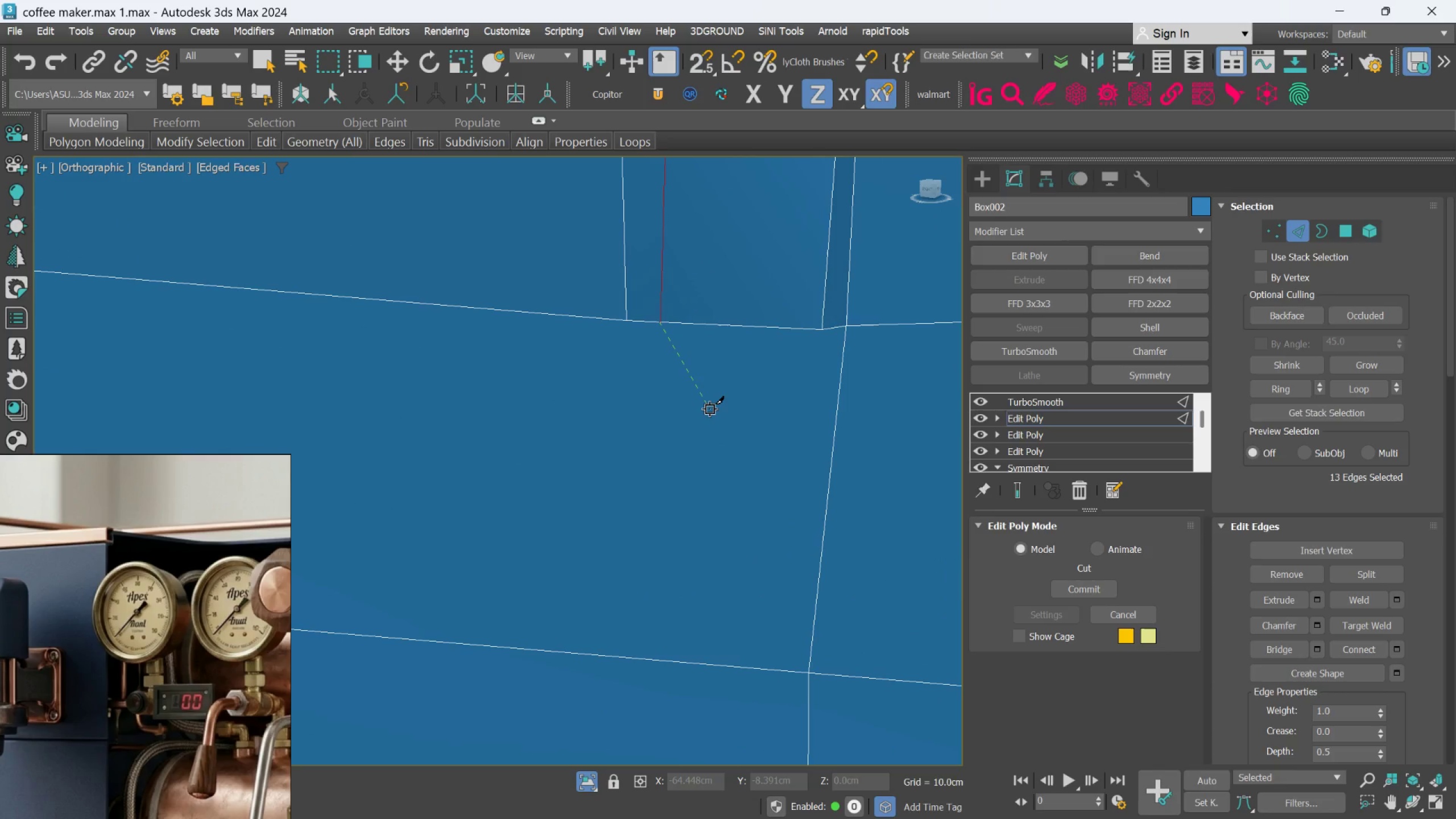 
scroll: coordinate [741, 625], scroll_direction: down, amount: 6.0
 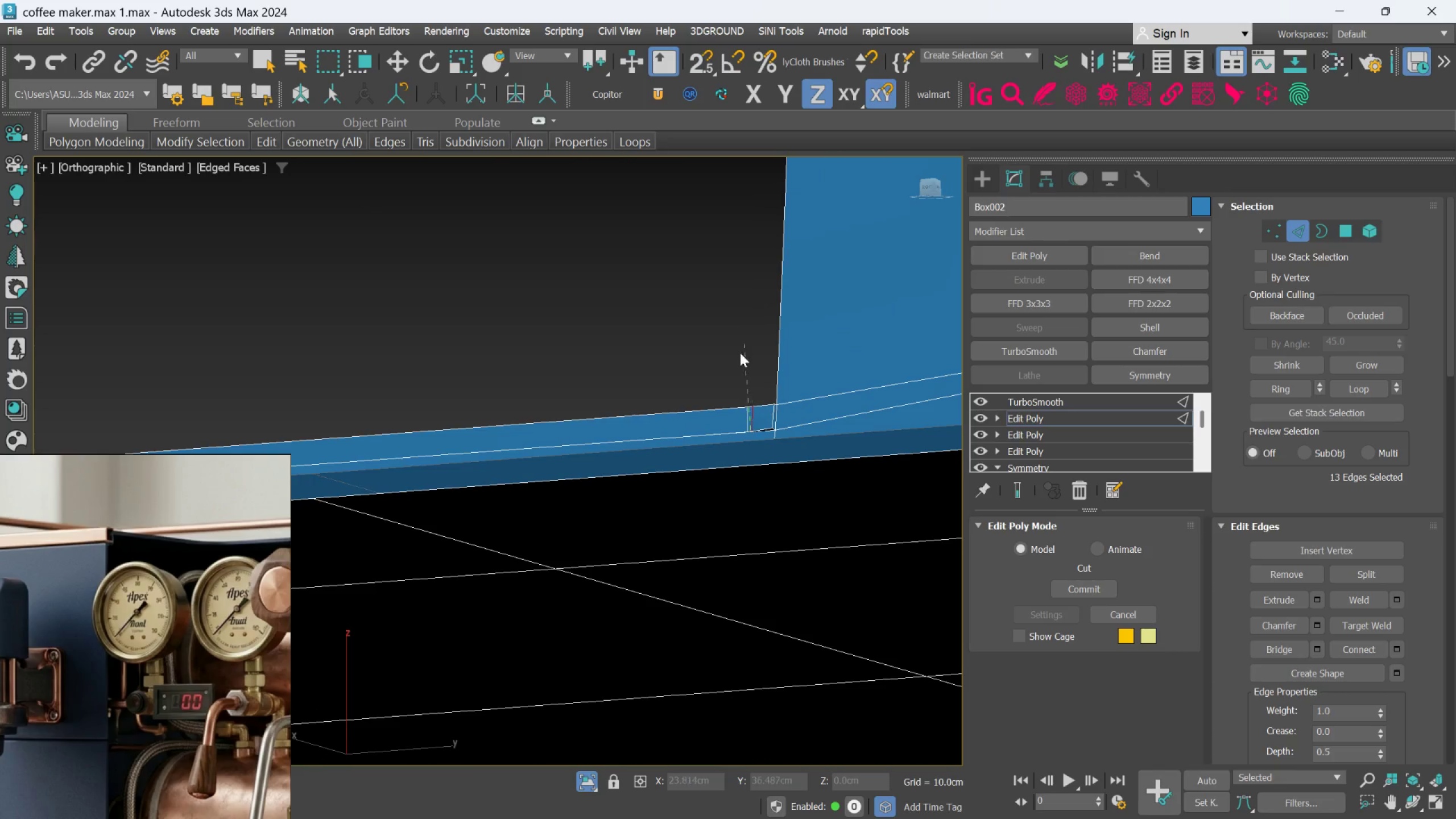 
scroll: coordinate [667, 336], scroll_direction: up, amount: 12.0
 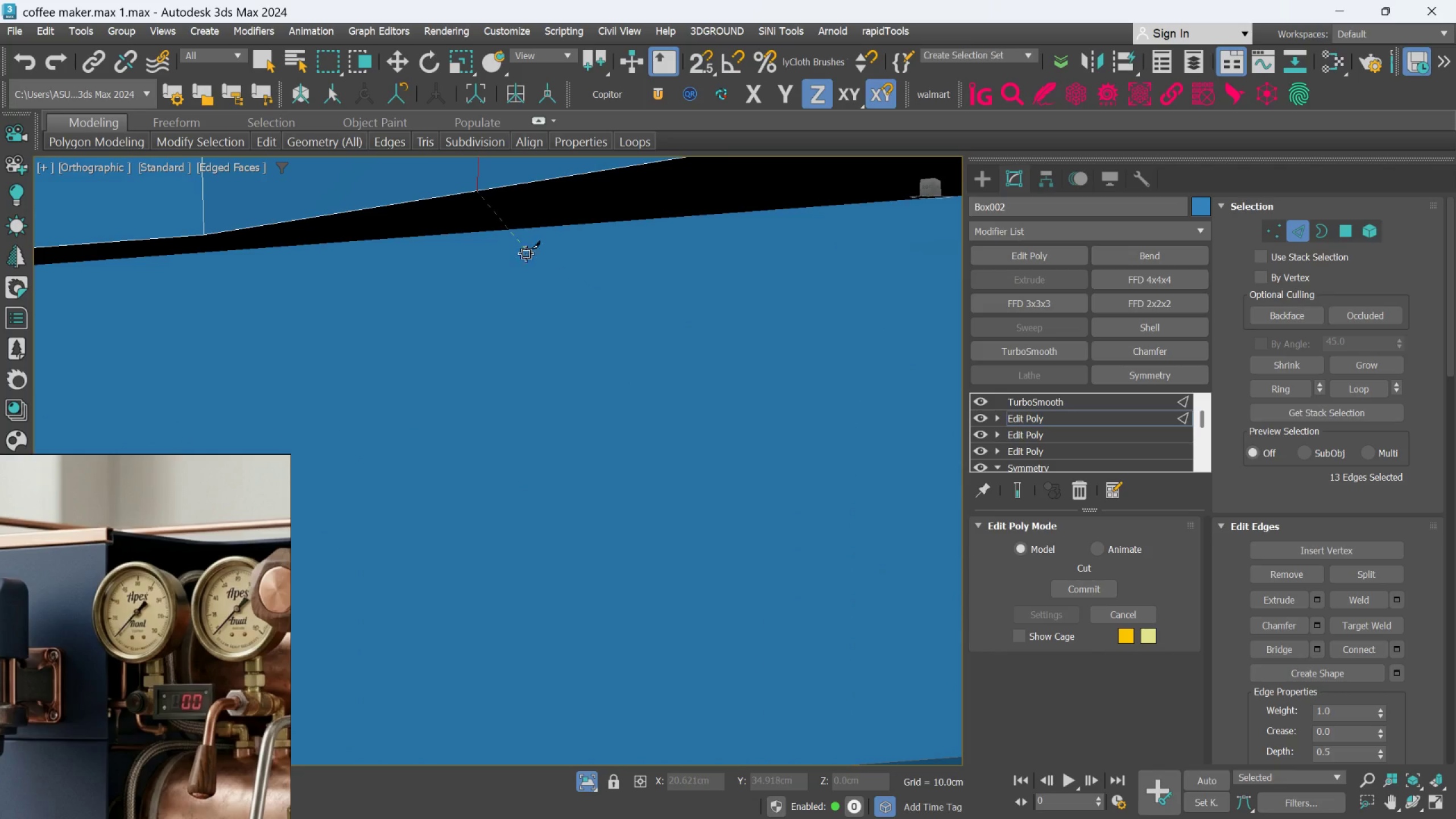 
scroll: coordinate [487, 243], scroll_direction: down, amount: 2.0
 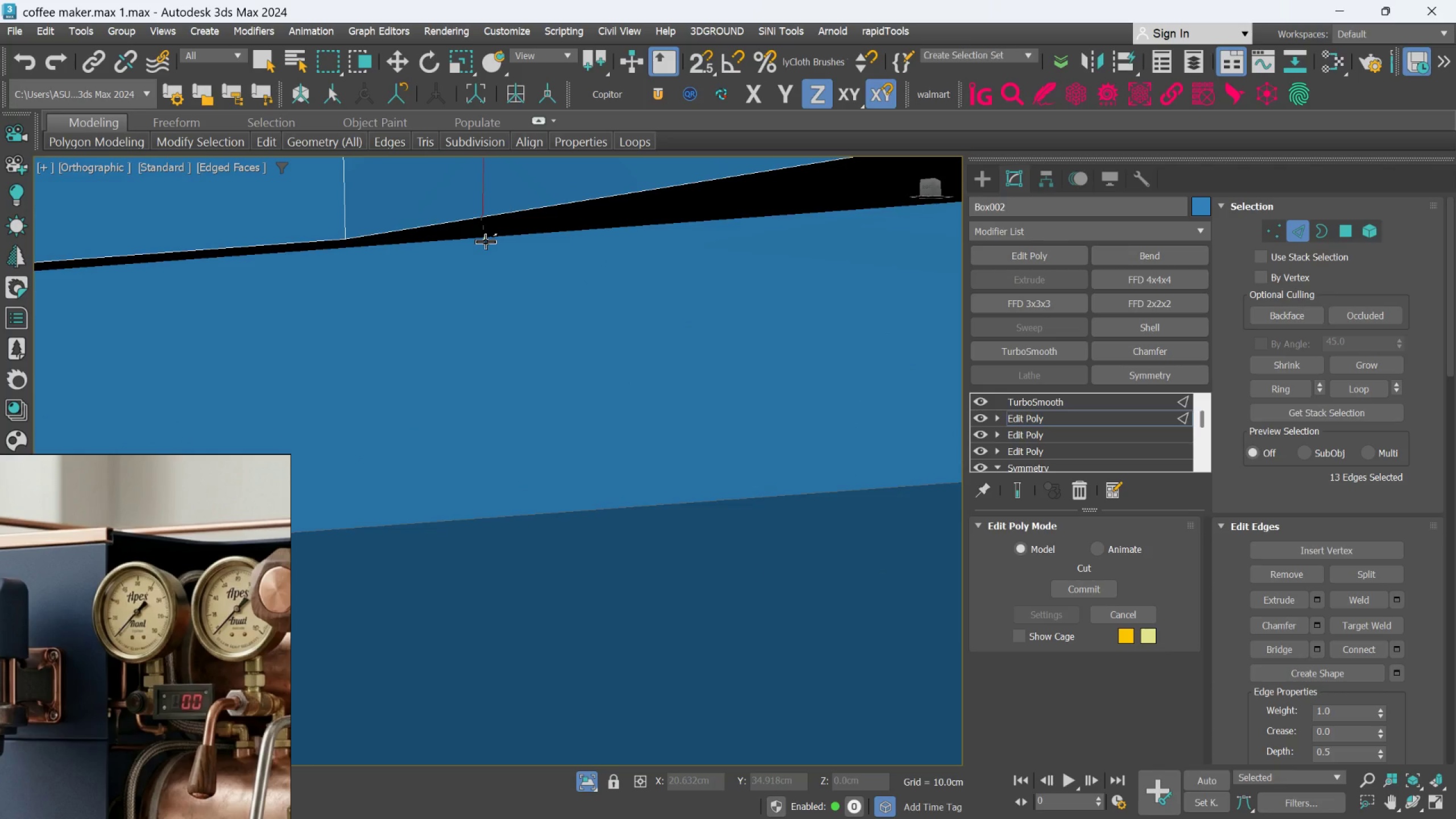 
key(Control+Z)
 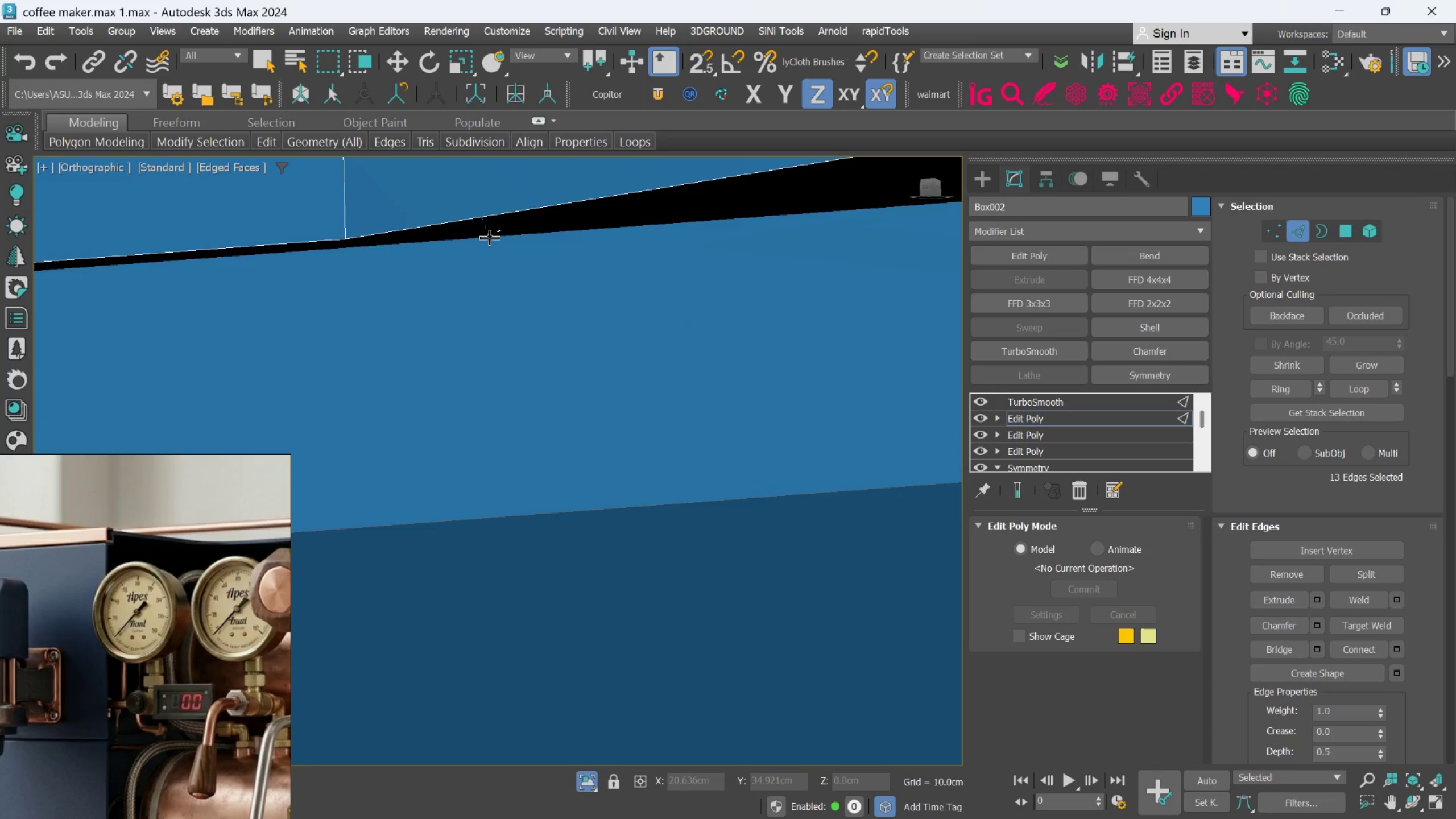 
key(Control+Z)
 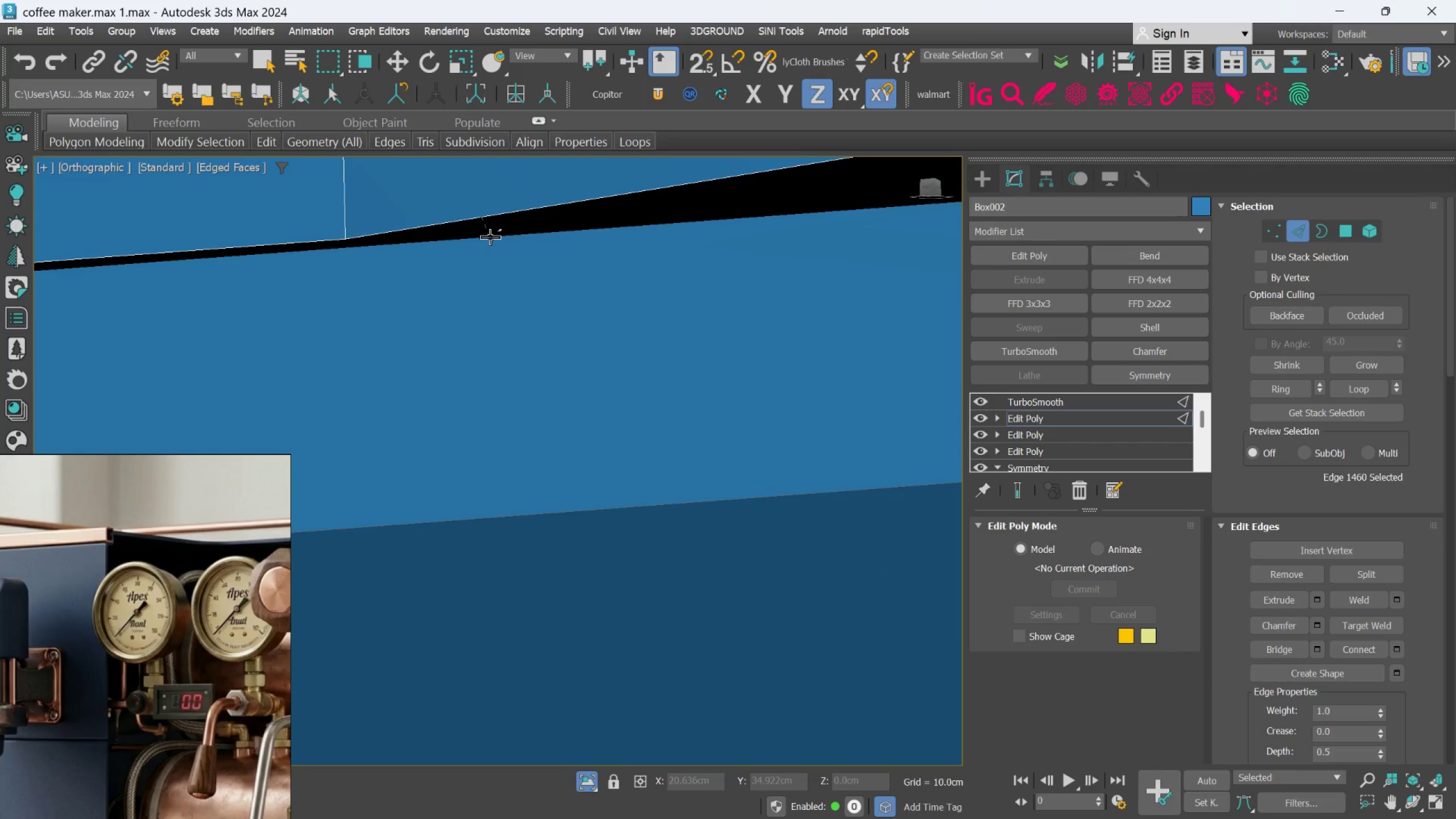 
right_click([499, 260])
 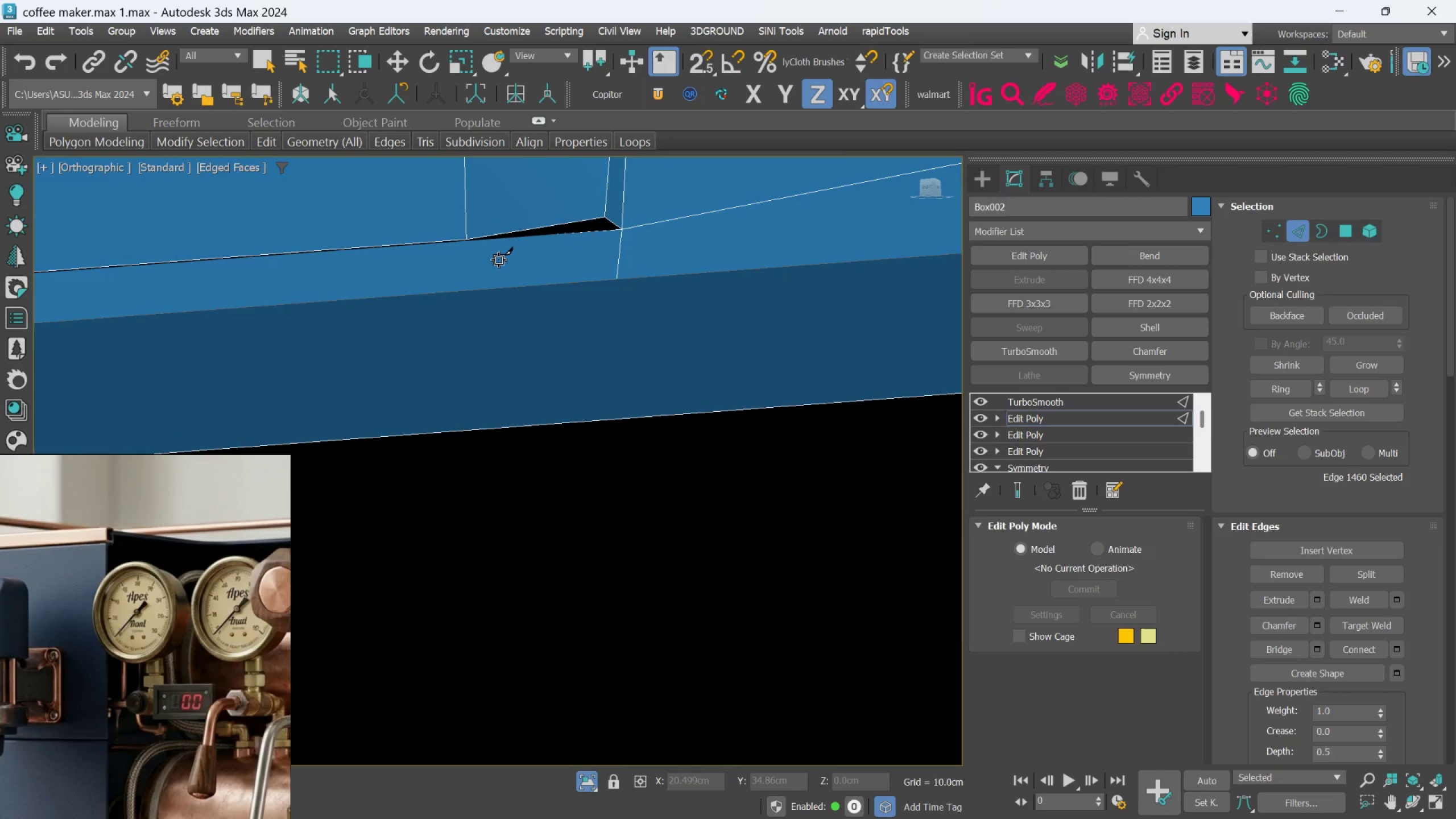 
scroll: coordinate [493, 239], scroll_direction: down, amount: 5.0
 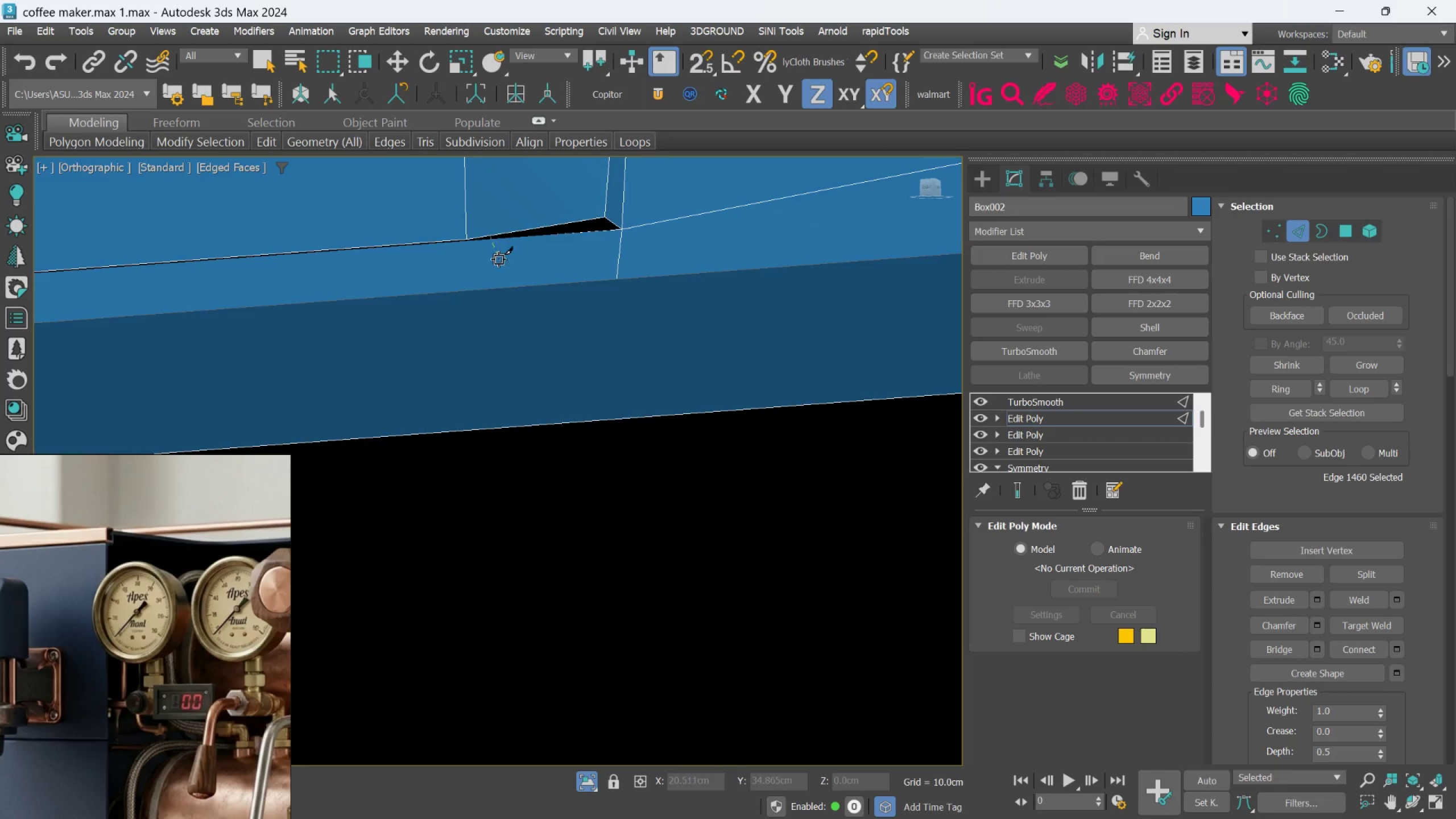 
hold_key(key=AltLeft, duration=0.5)
 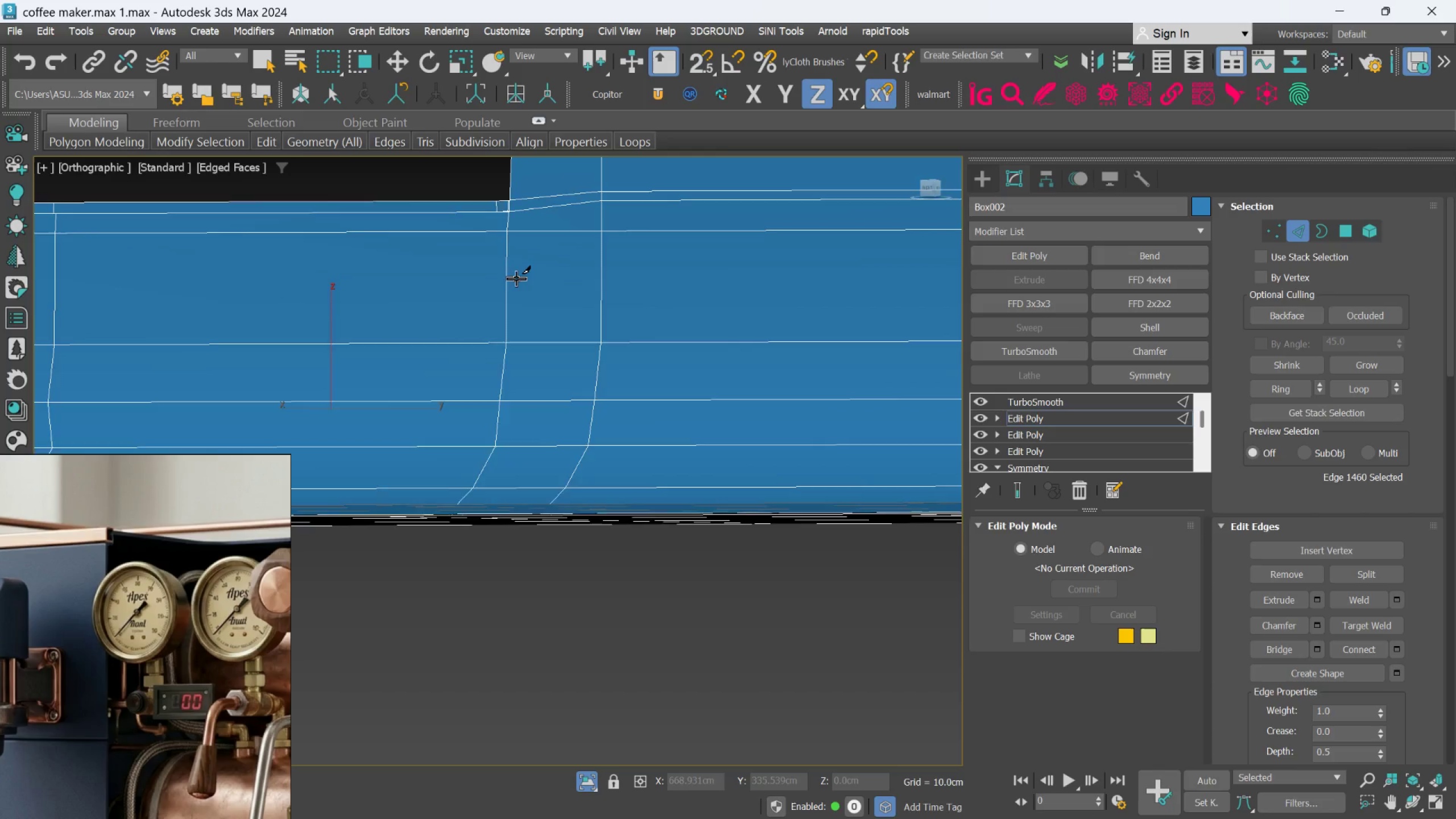 
scroll: coordinate [499, 260], scroll_direction: down, amount: 3.0
 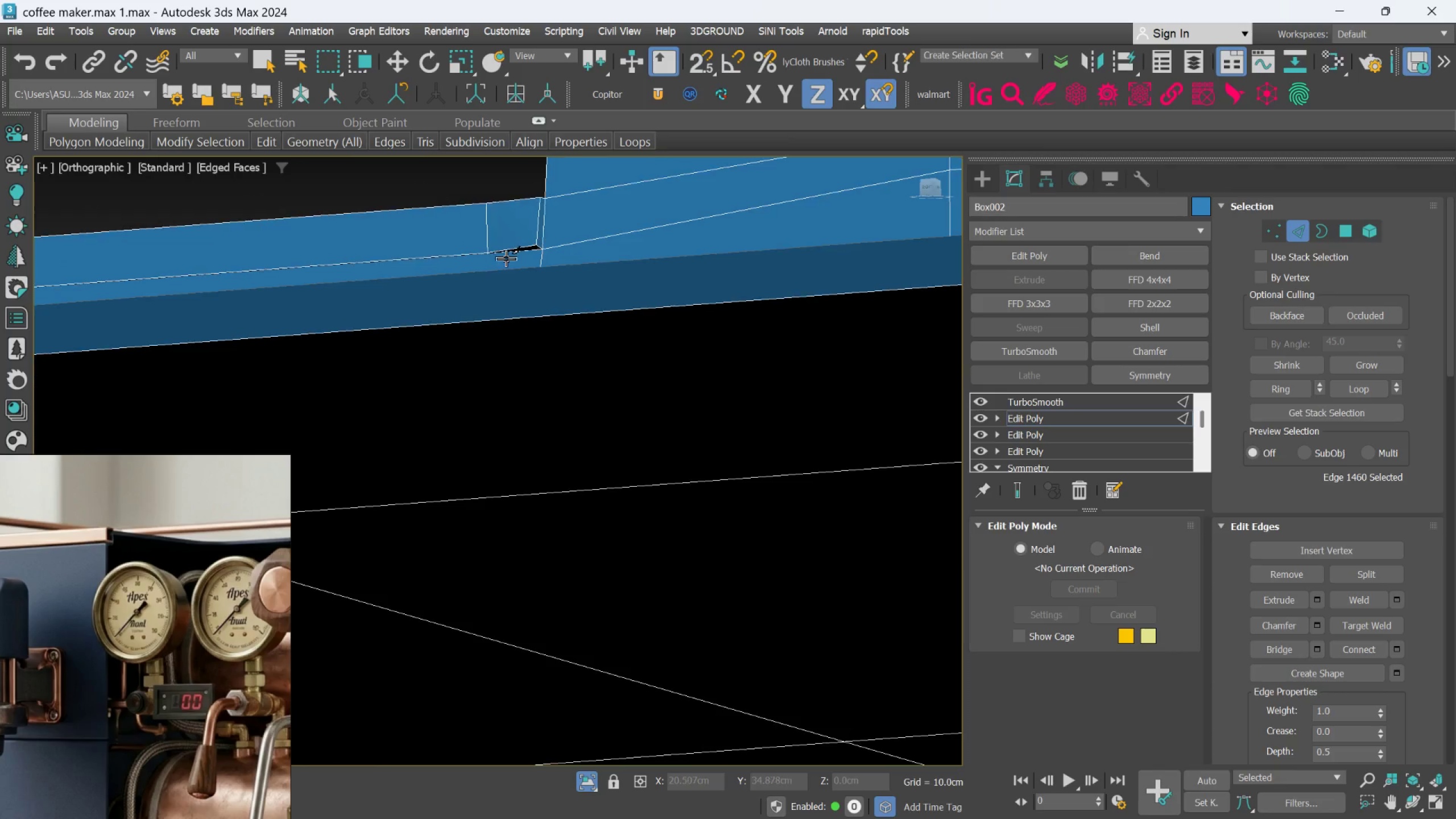 
hold_key(key=AltLeft, duration=0.35)
 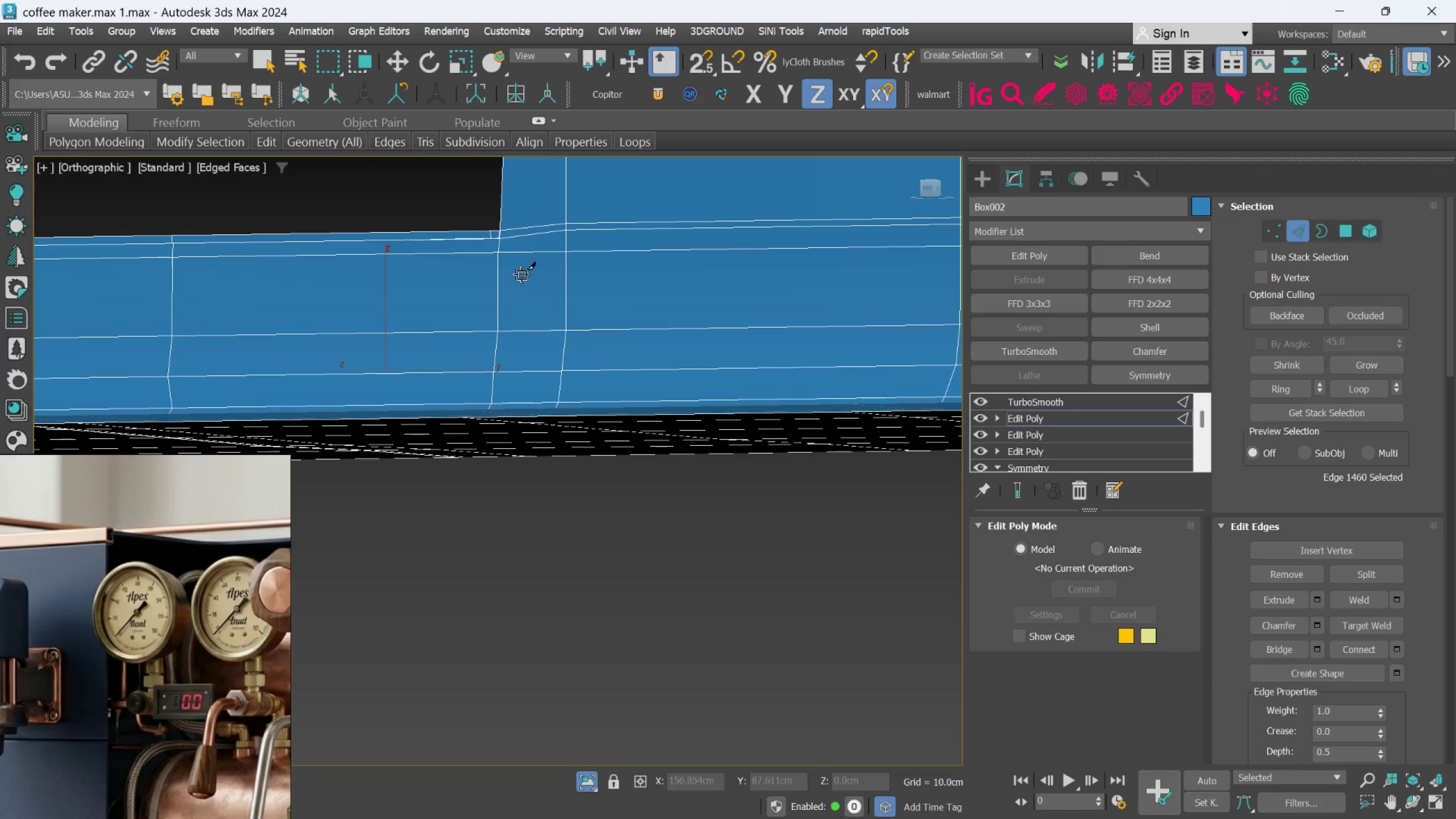 
scroll: coordinate [516, 279], scroll_direction: down, amount: 6.0
 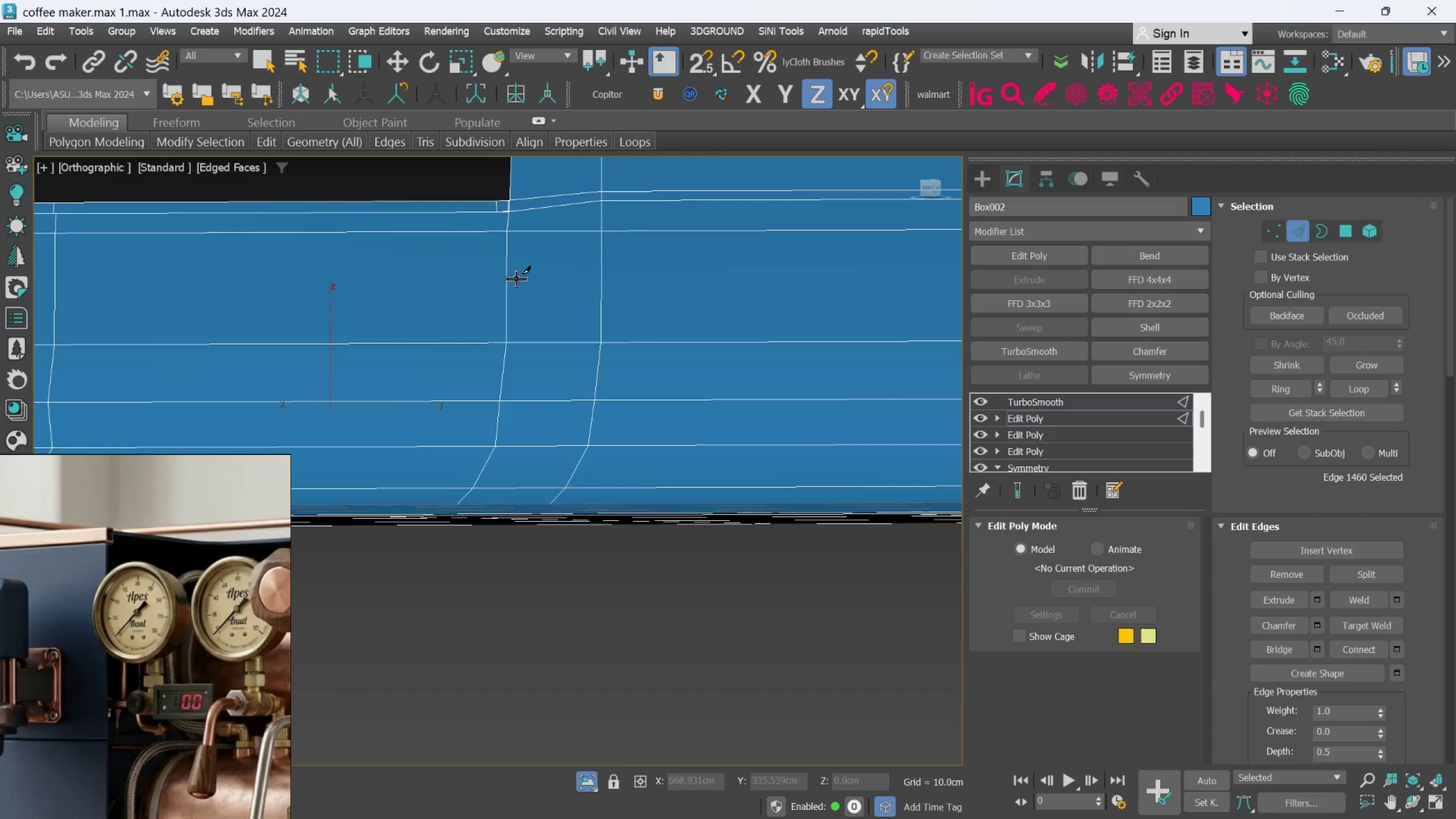 
key(Alt+AltLeft)
 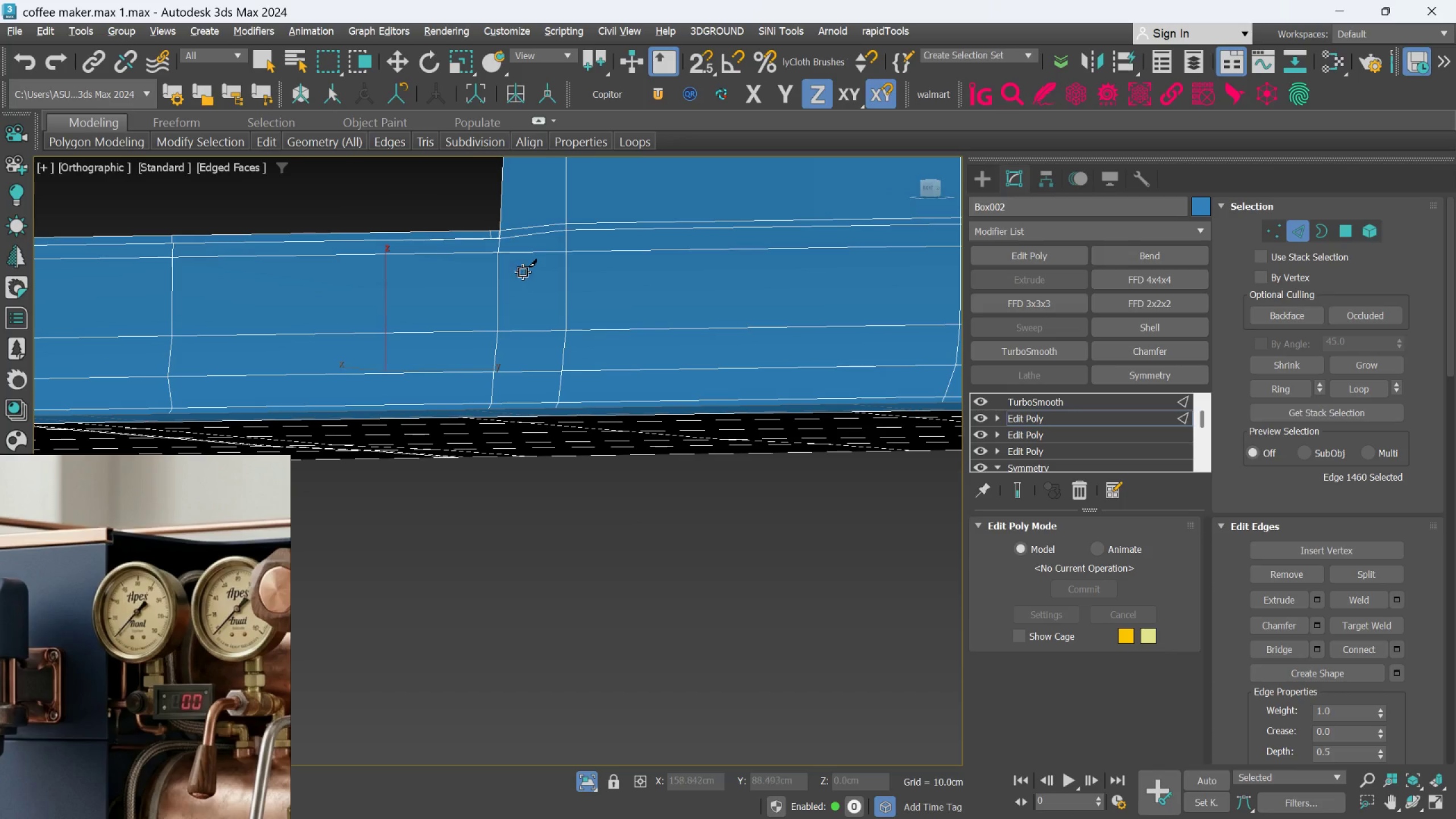 
key(Alt+C)
 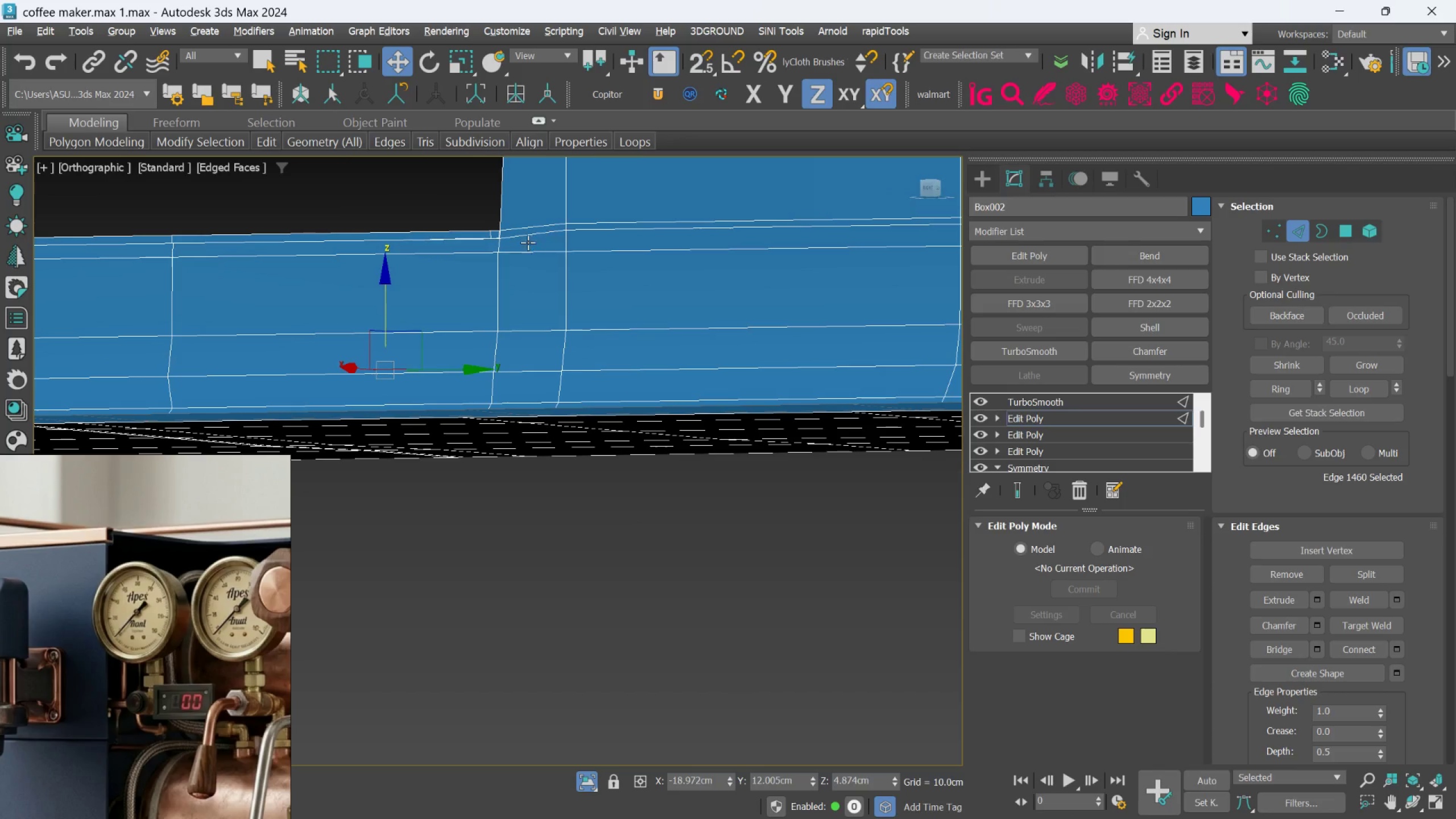 
scroll: coordinate [505, 242], scroll_direction: up, amount: 4.0
 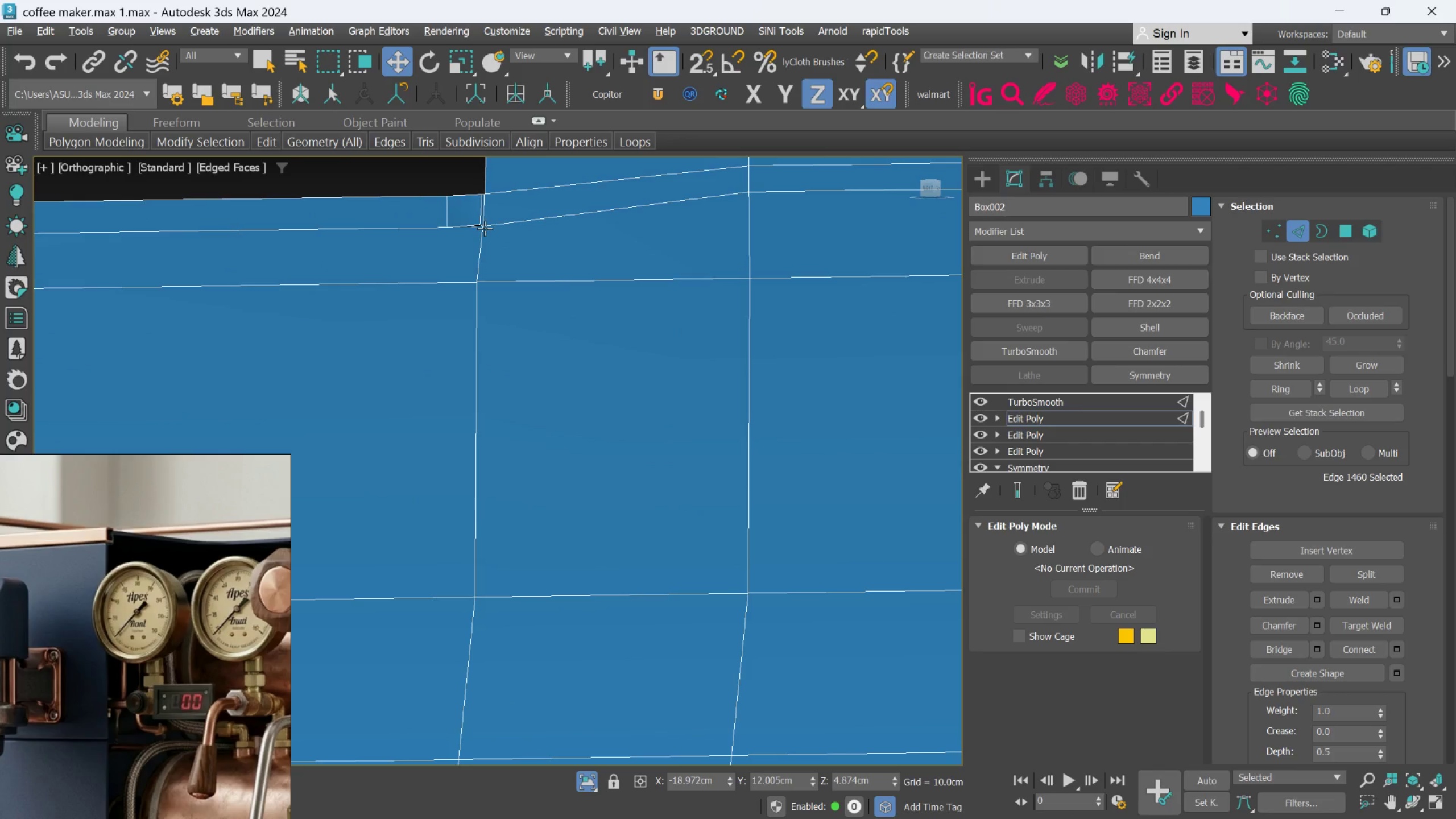 
left_click([479, 235])
 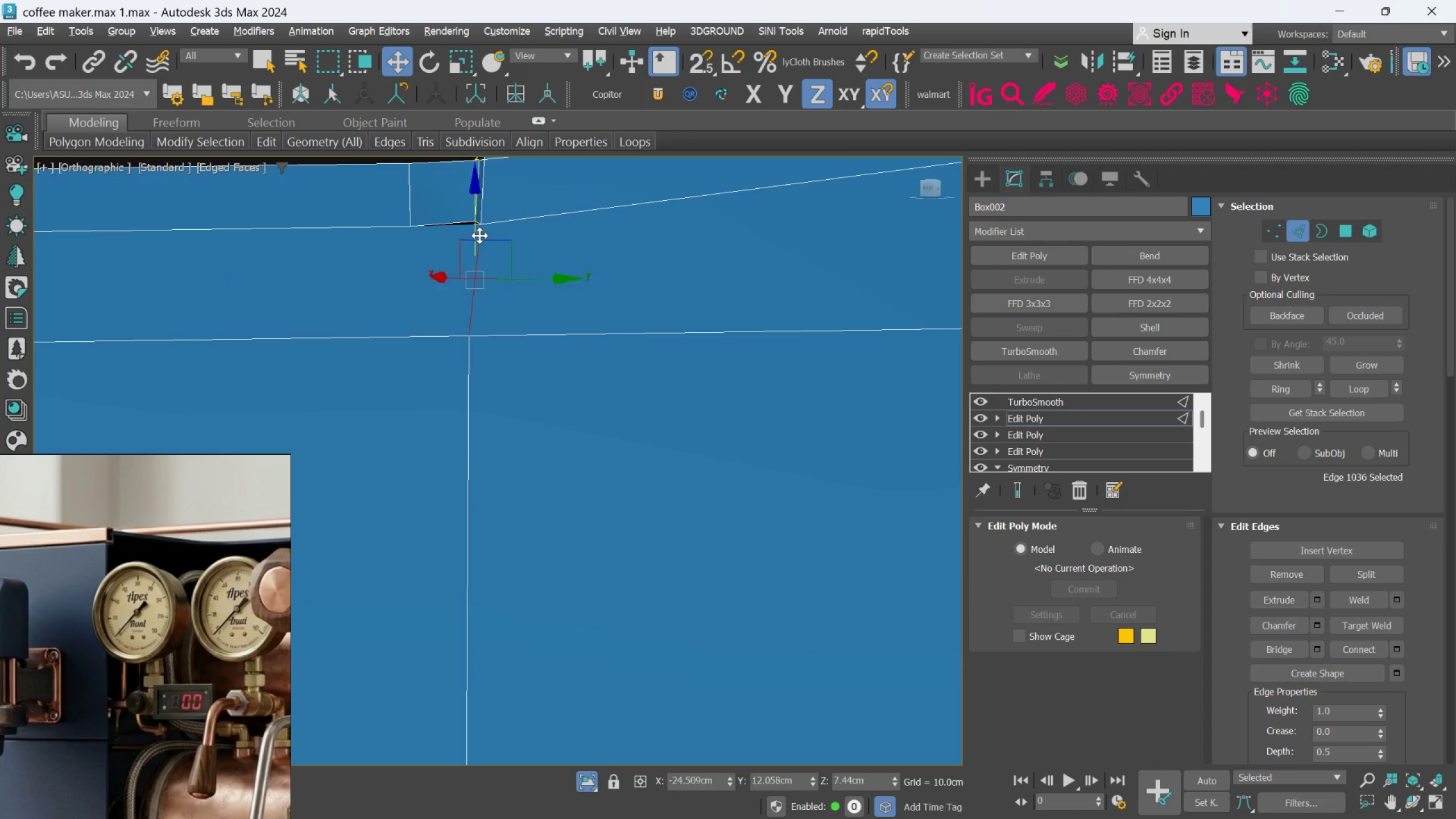 
scroll: coordinate [485, 228], scroll_direction: up, amount: 2.0
 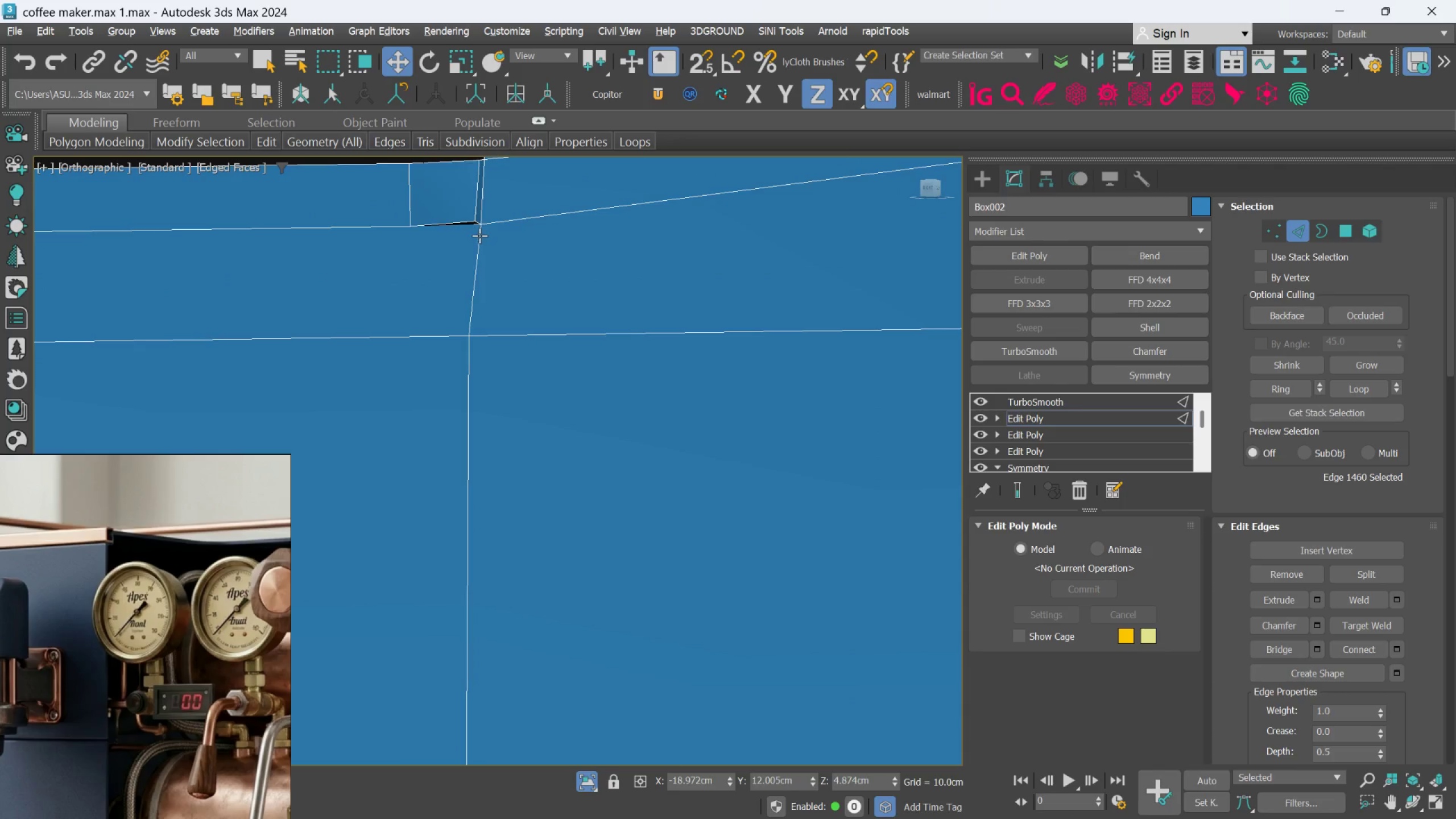 
hold_key(key=AltLeft, duration=1.5)
 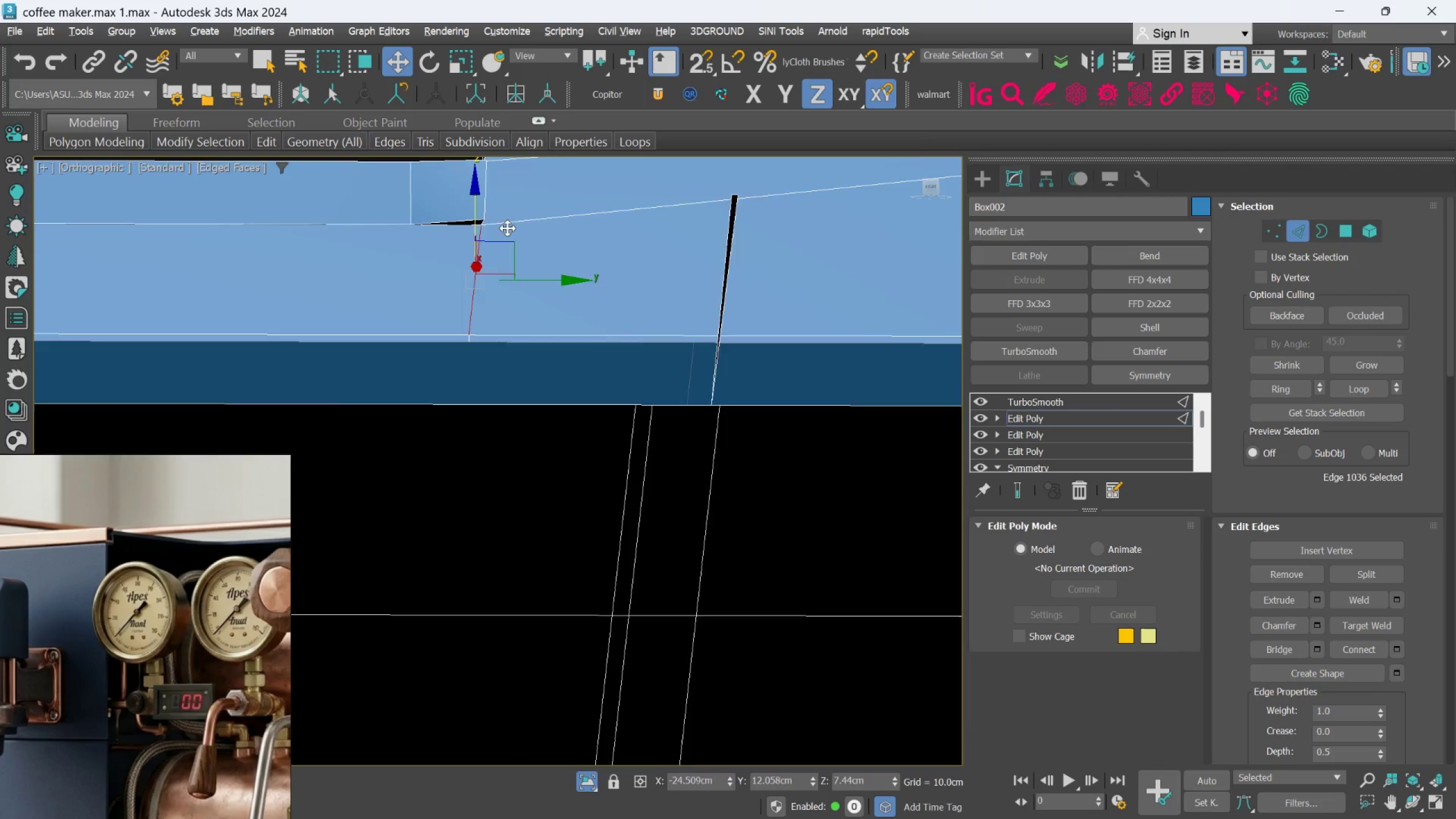 
hold_key(key=AltLeft, duration=1.52)
 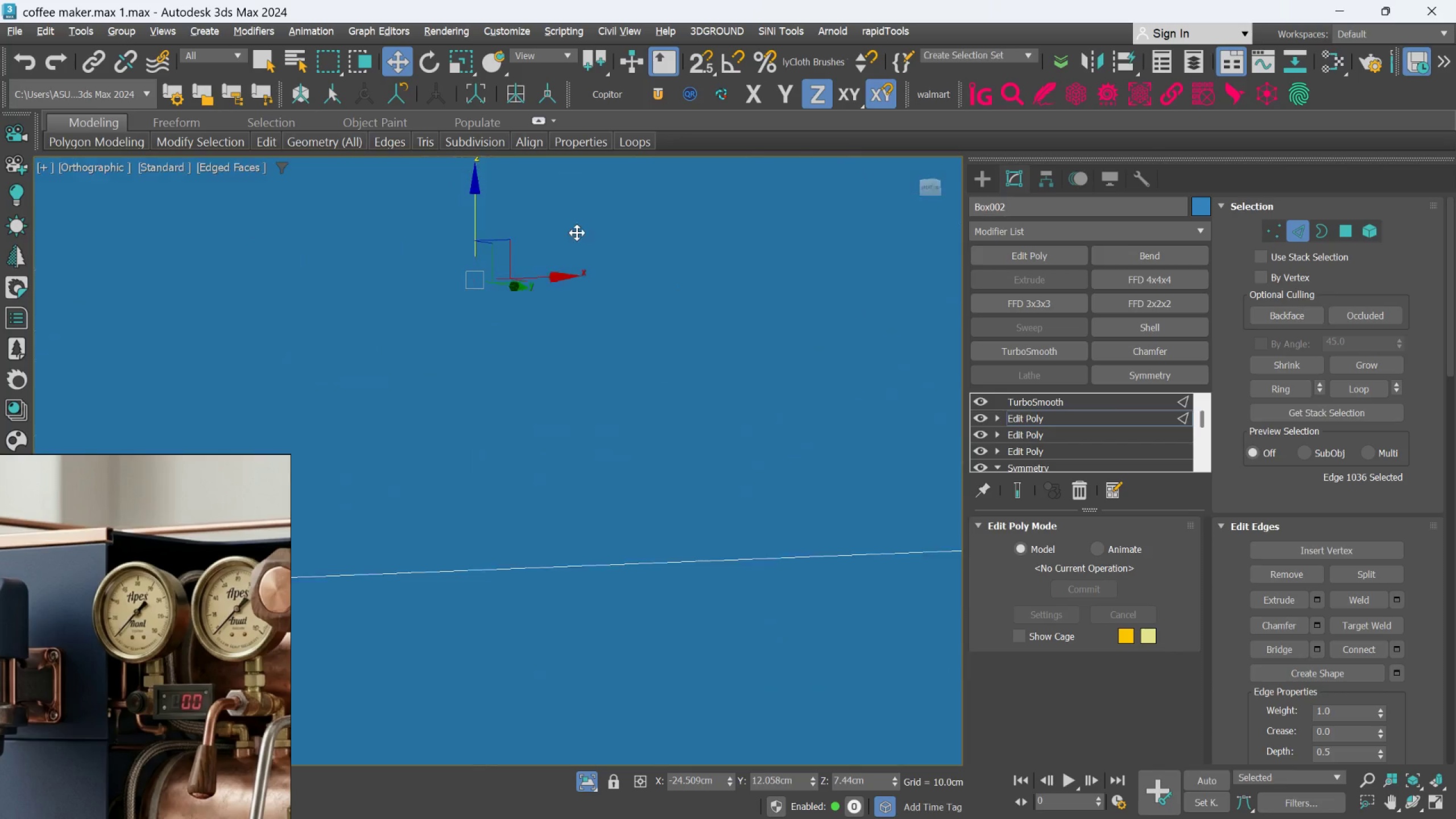 
hold_key(key=AltLeft, duration=1.19)
 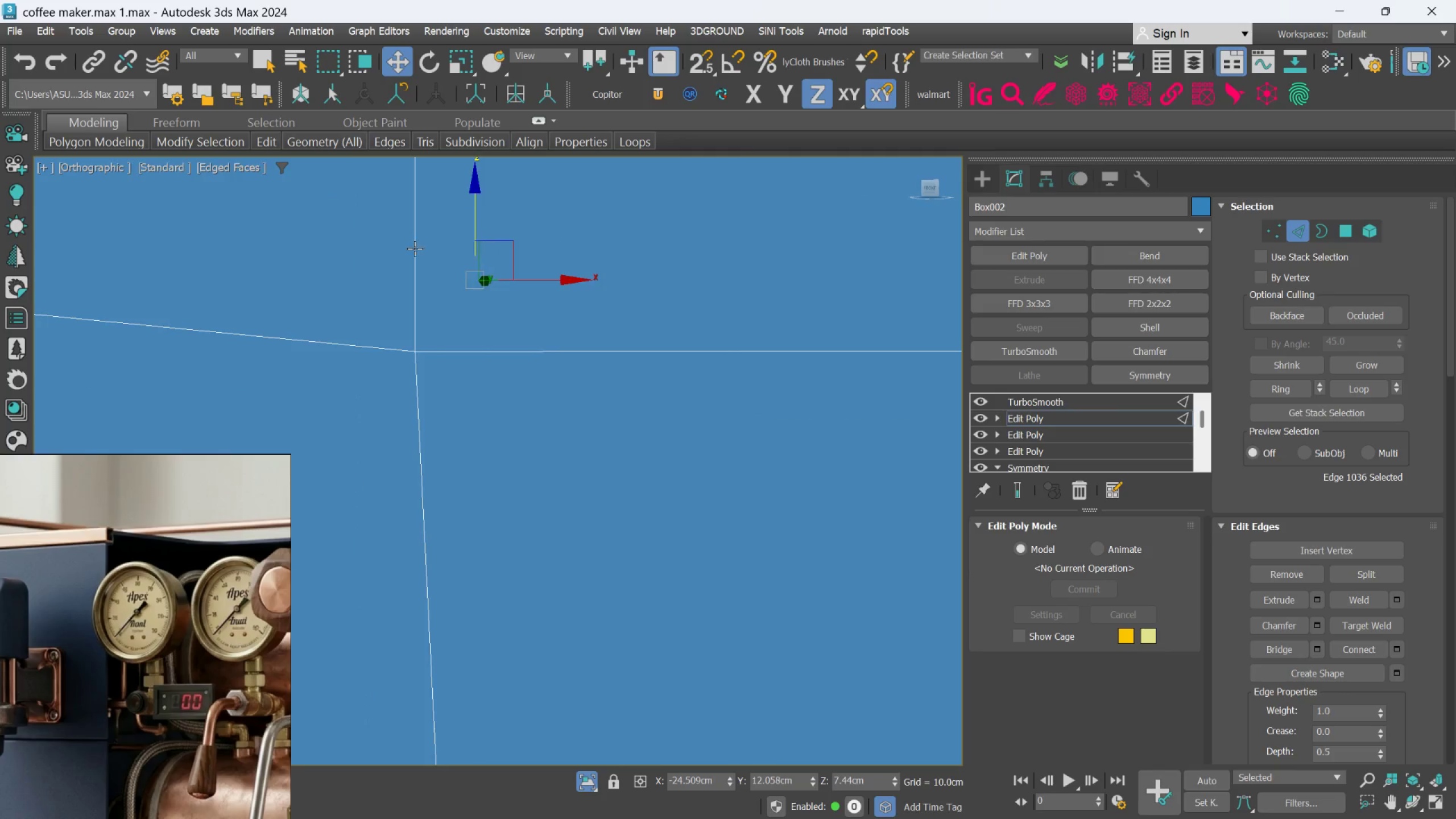 
hold_key(key=AltLeft, duration=1.5)
 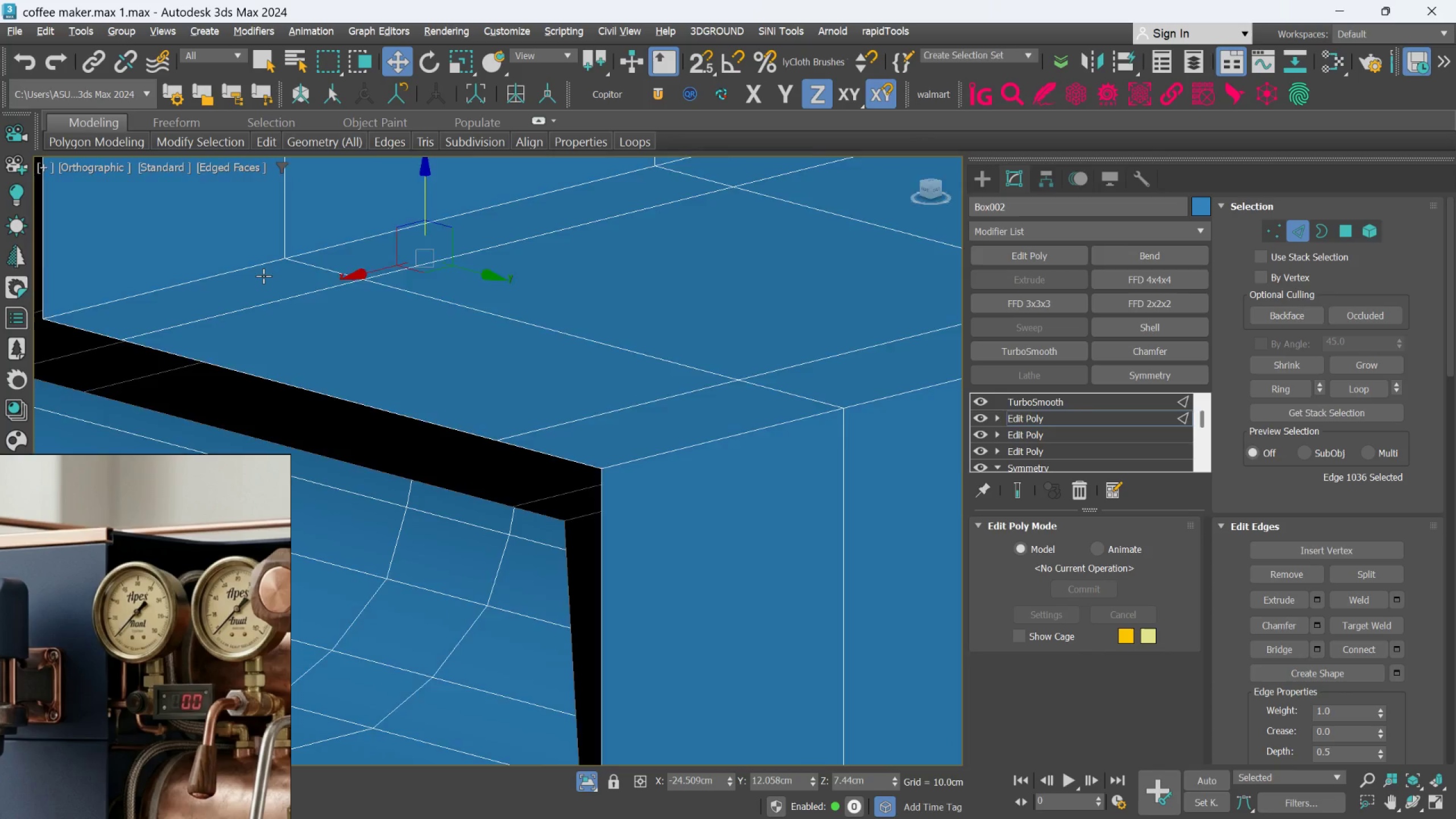 
scroll: coordinate [409, 253], scroll_direction: down, amount: 4.0
 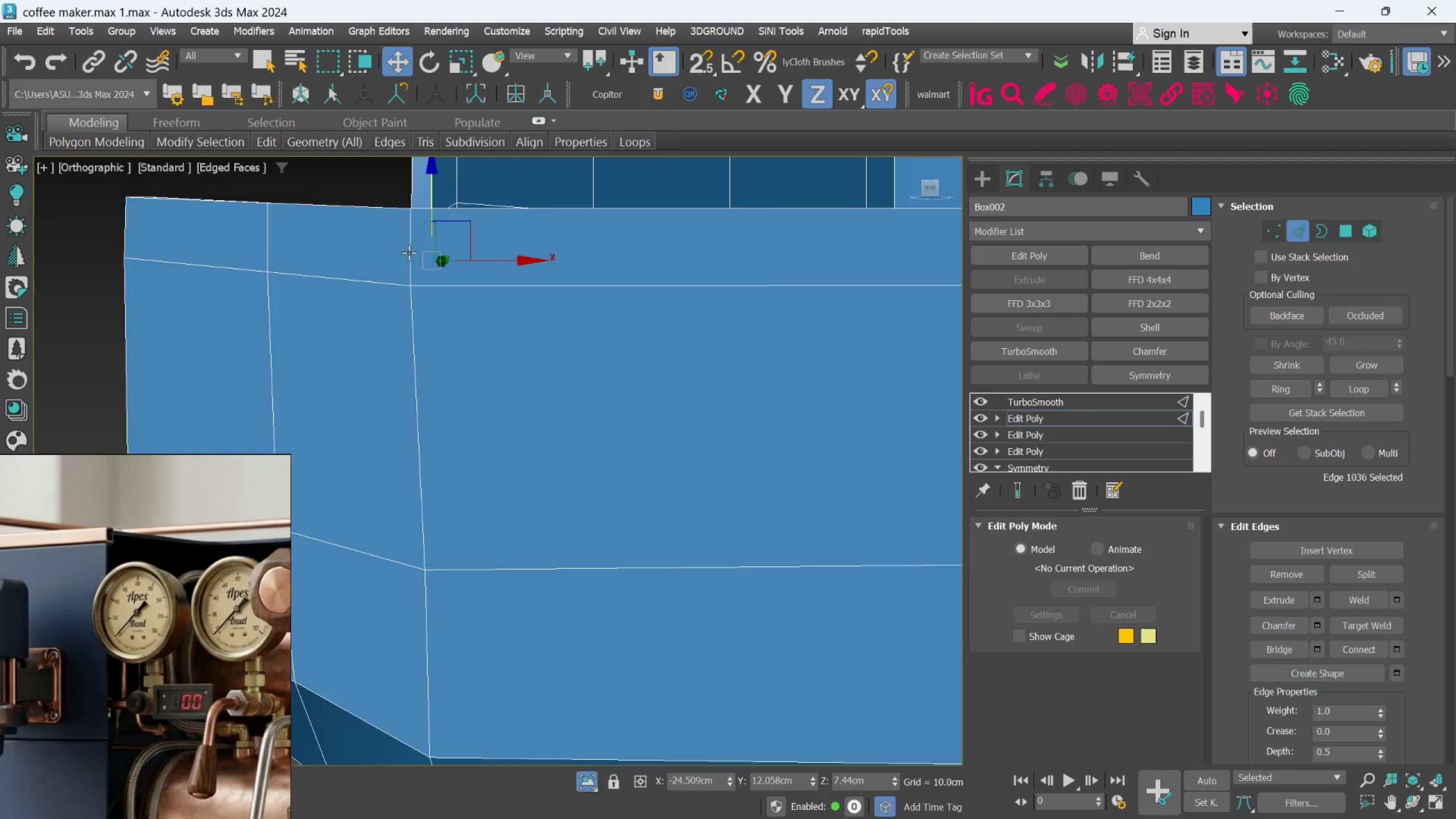 
hold_key(key=AltLeft, duration=1.25)
 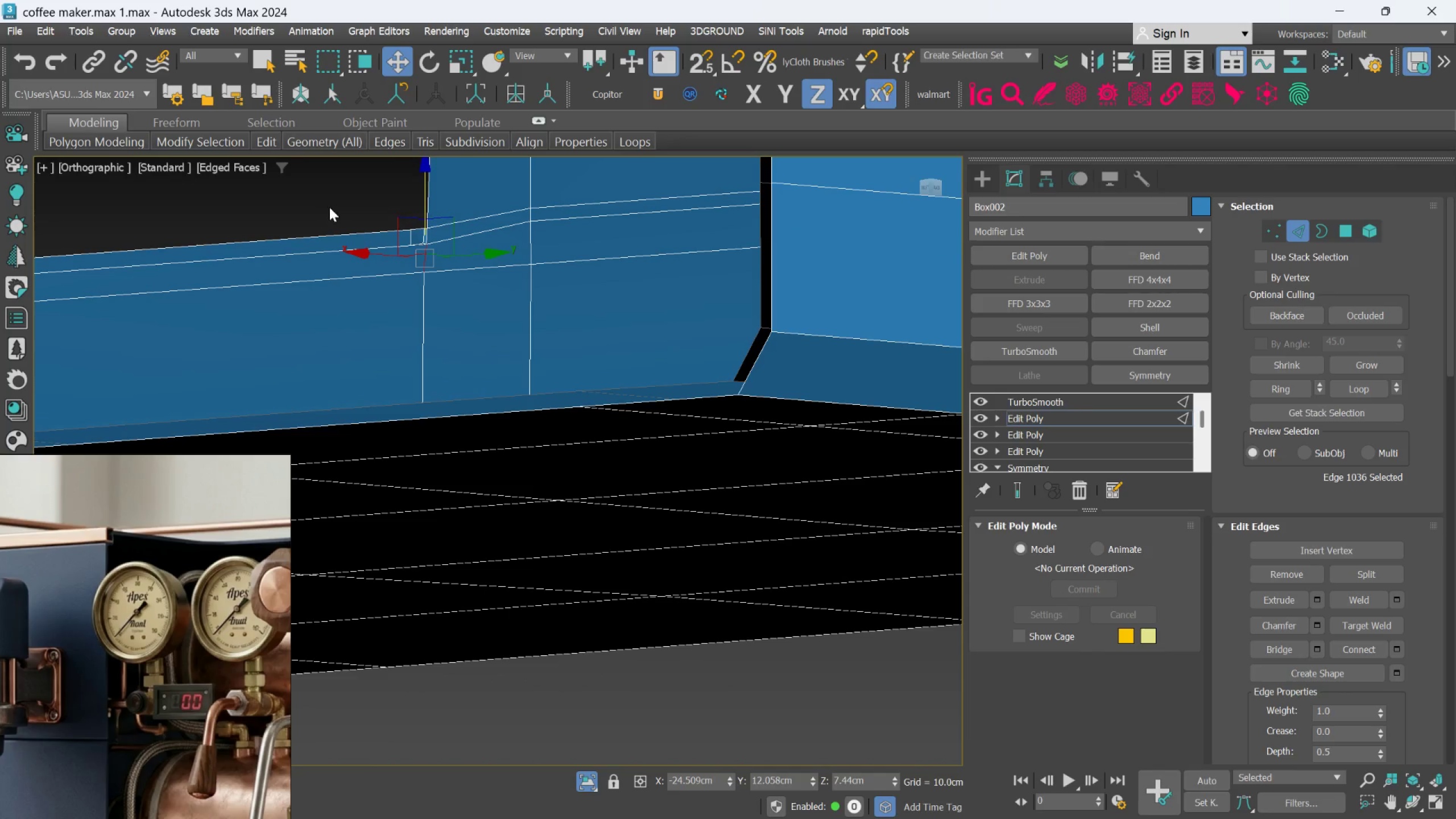 
scroll: coordinate [536, 375], scroll_direction: up, amount: 8.0
 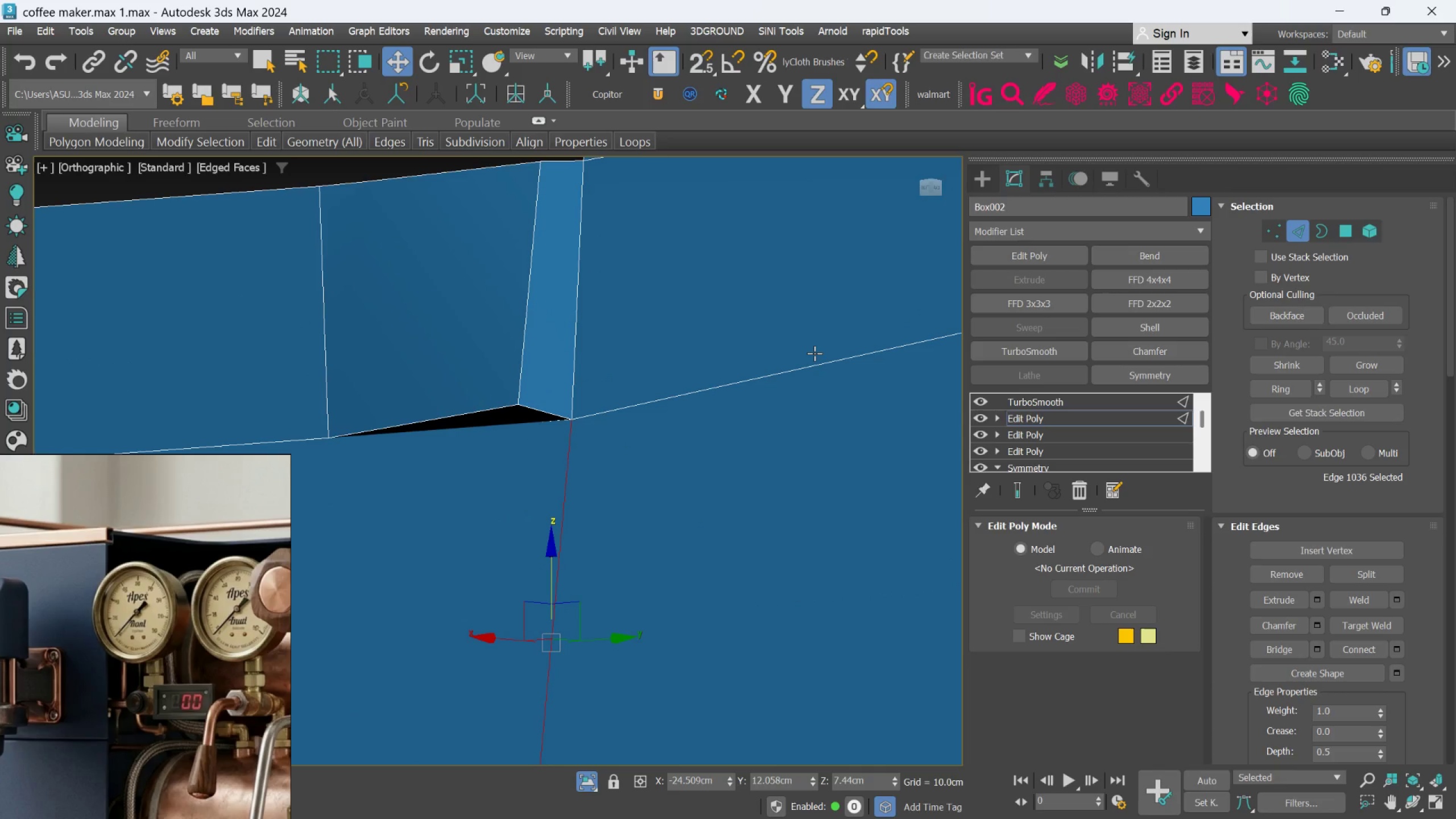 
key(Control+Z)
 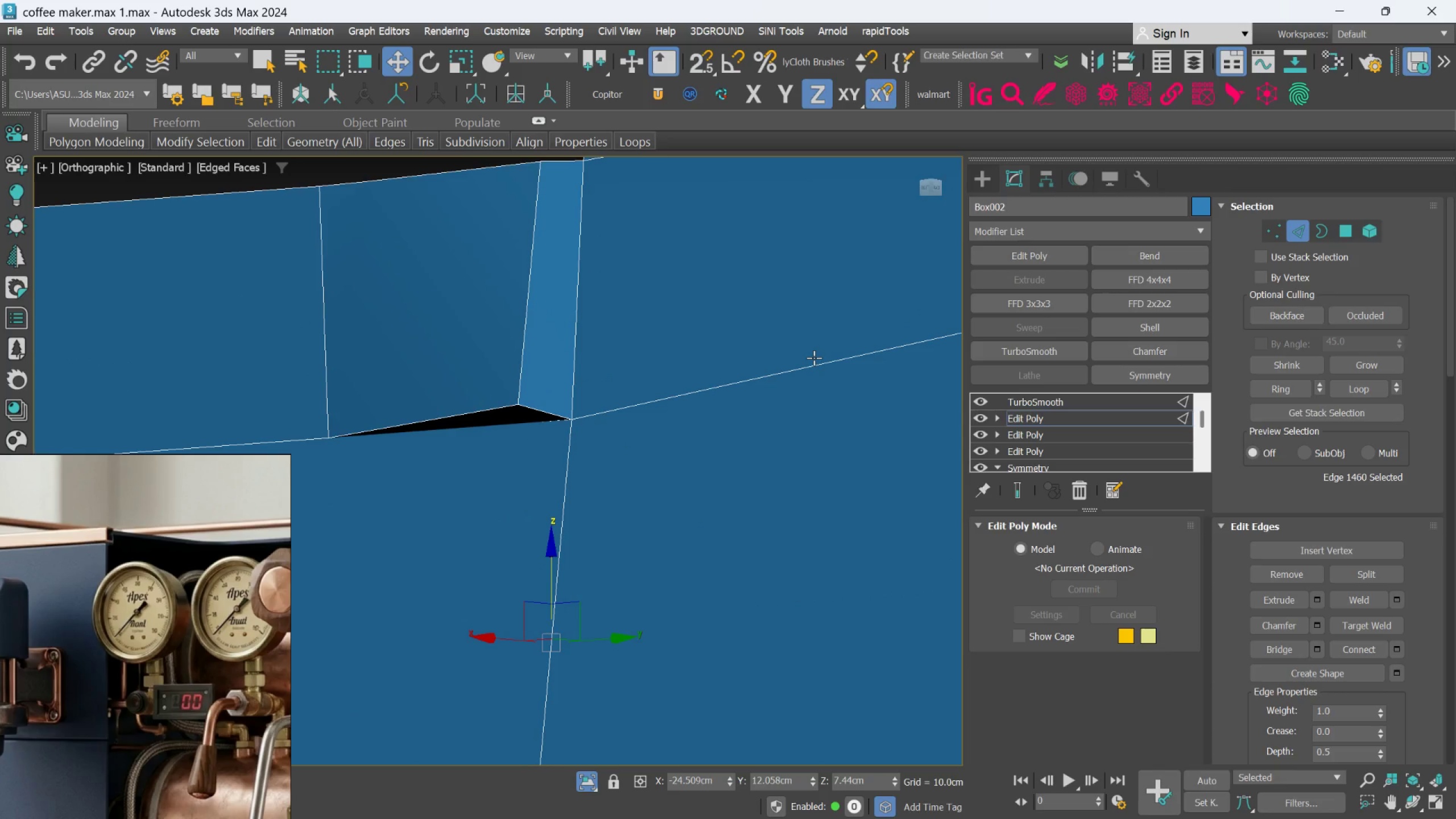 
key(Control+Z)
 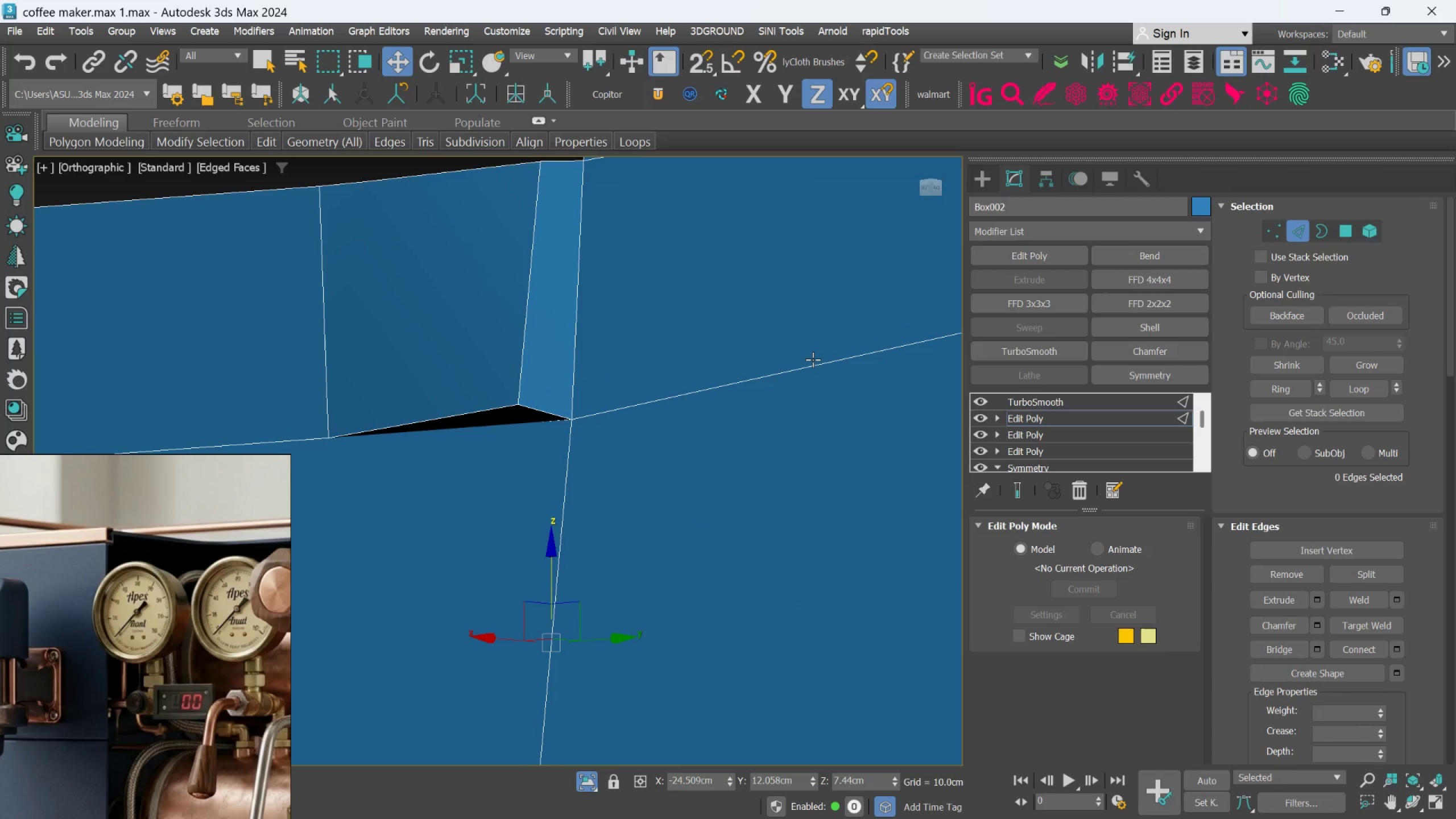 
key(Control+Z)
 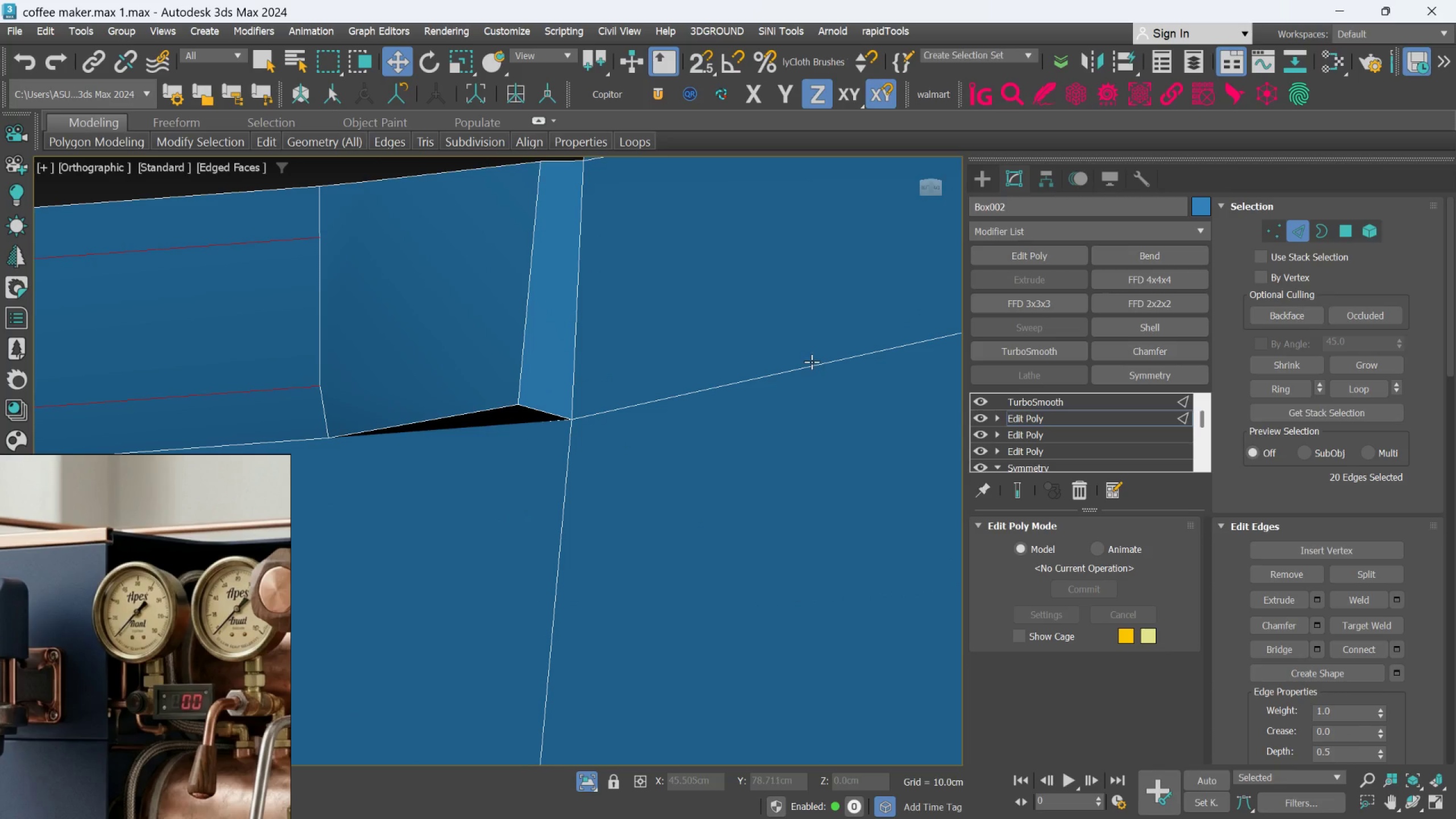 
key(Control+Z)
 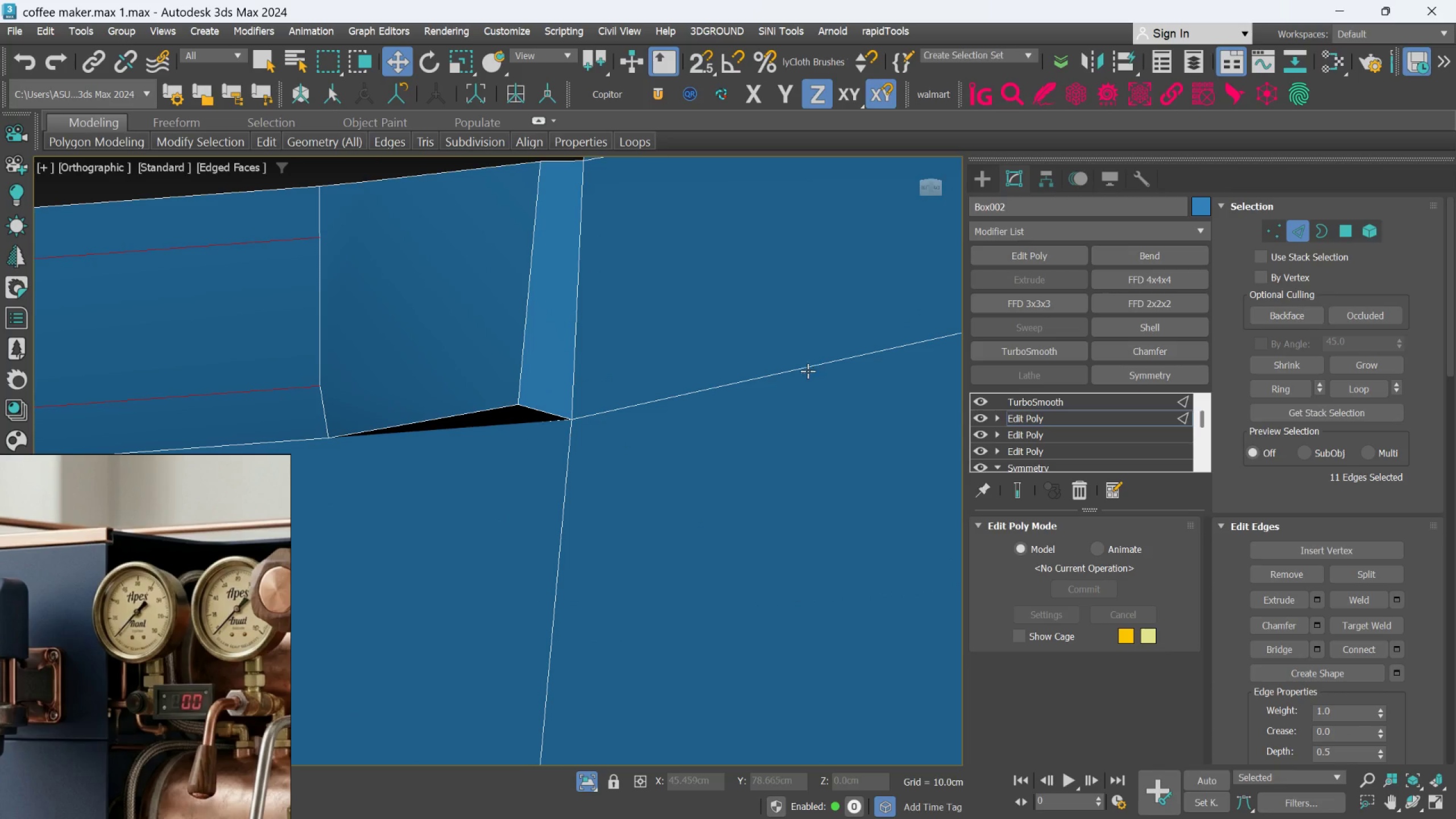 
key(Control+Z)
 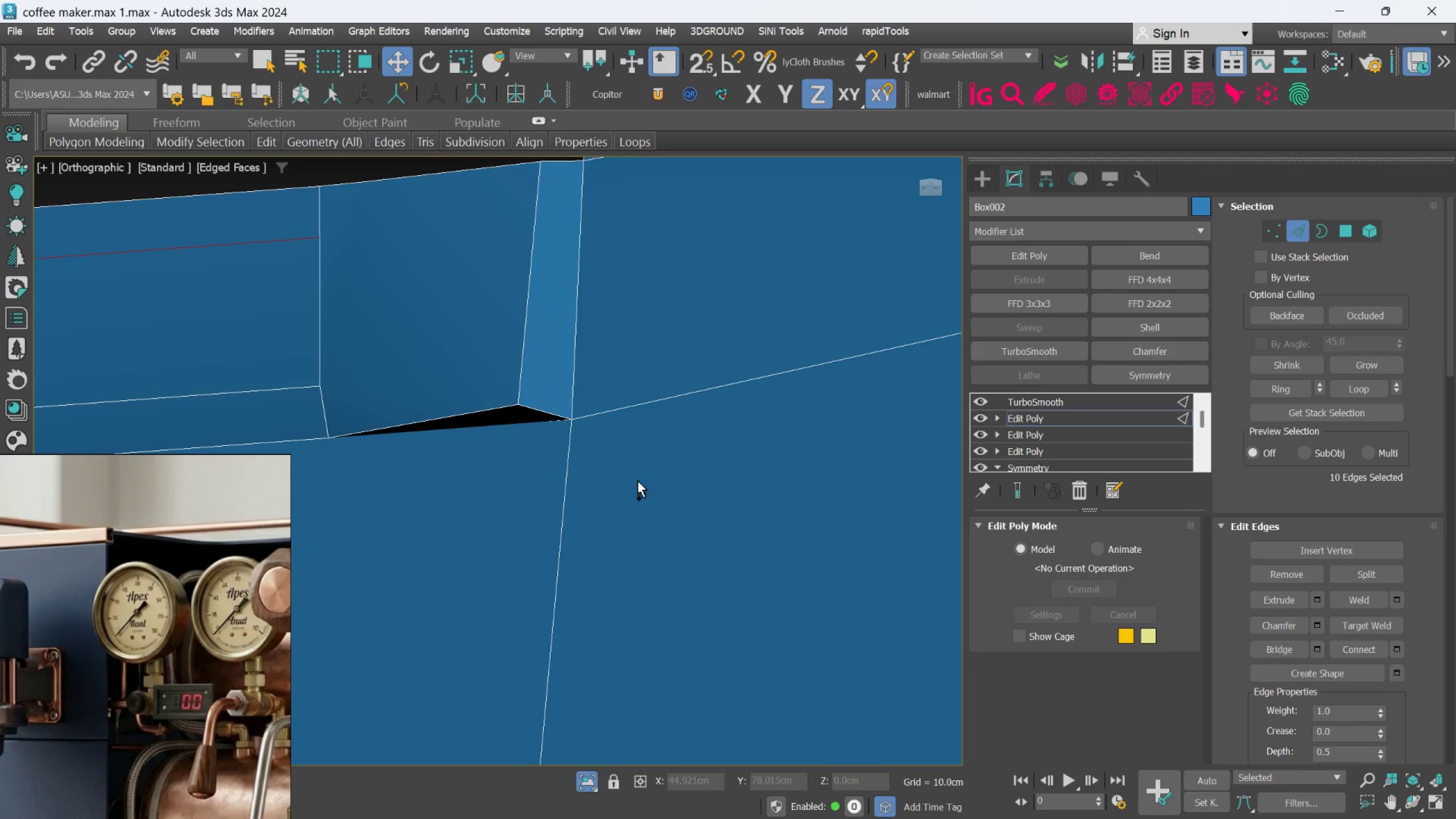 
key(Control+Z)
 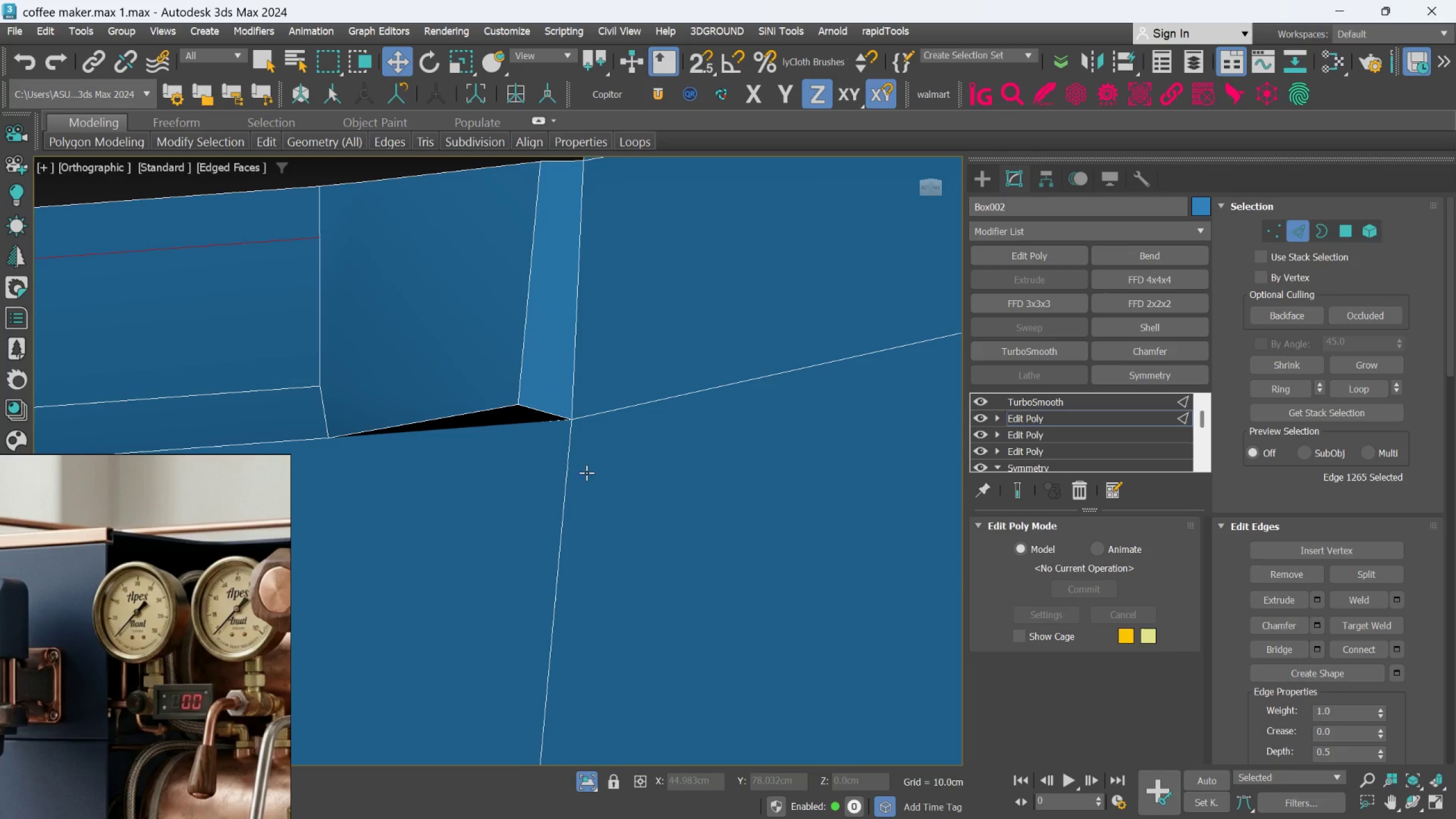 
key(Control+Z)
 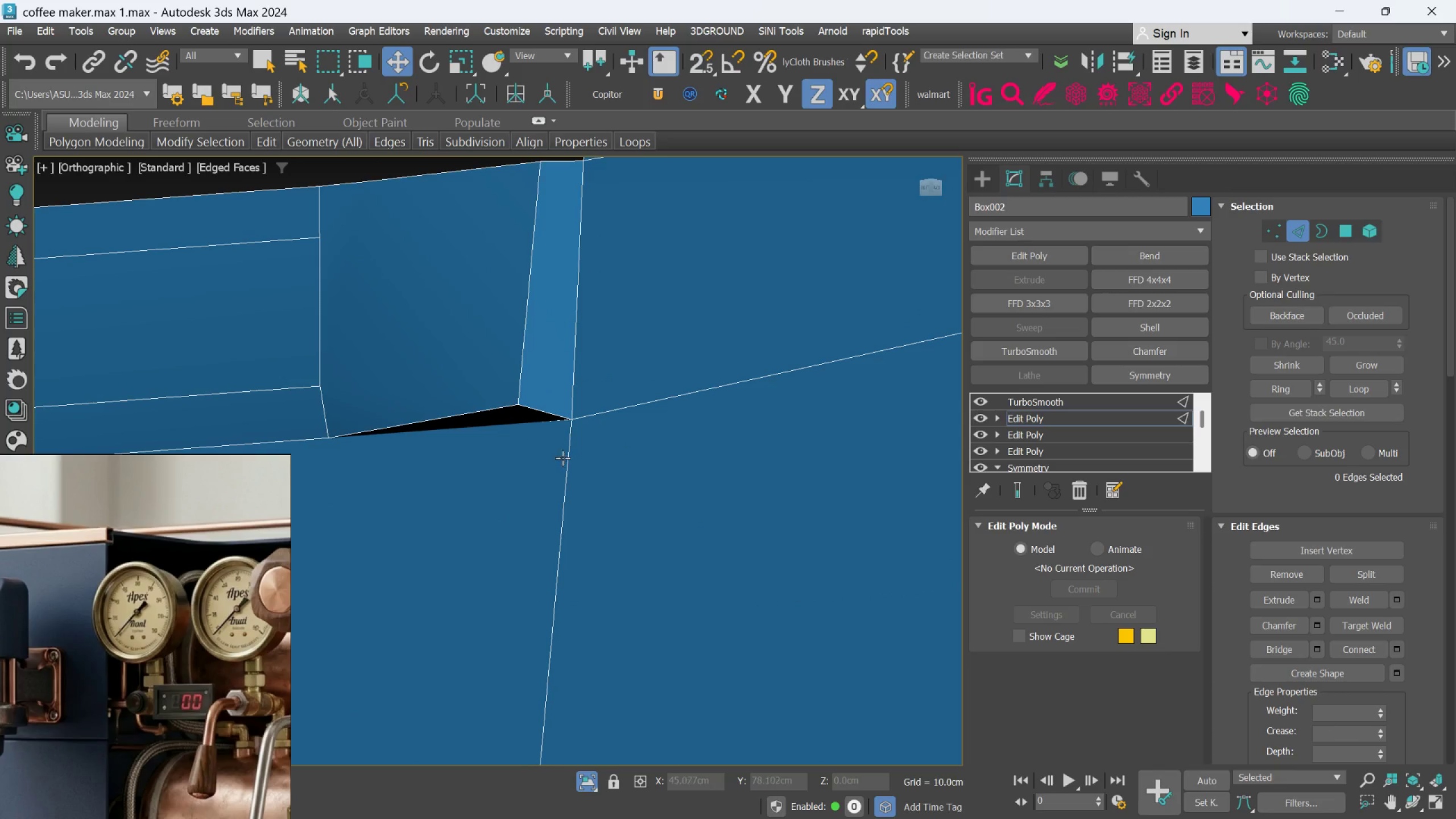 
key(Control+Z)
 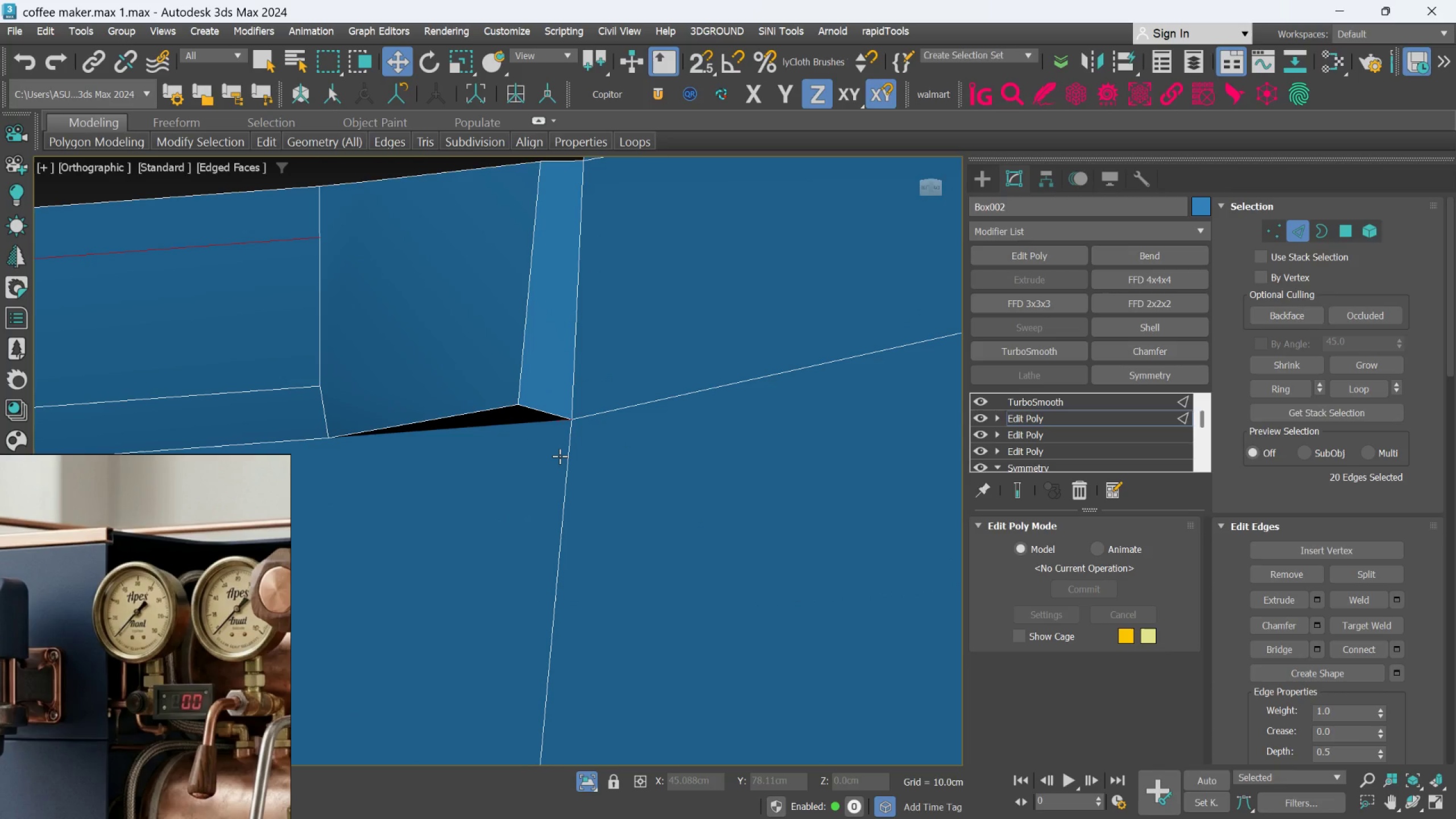 
key(Control+Z)
 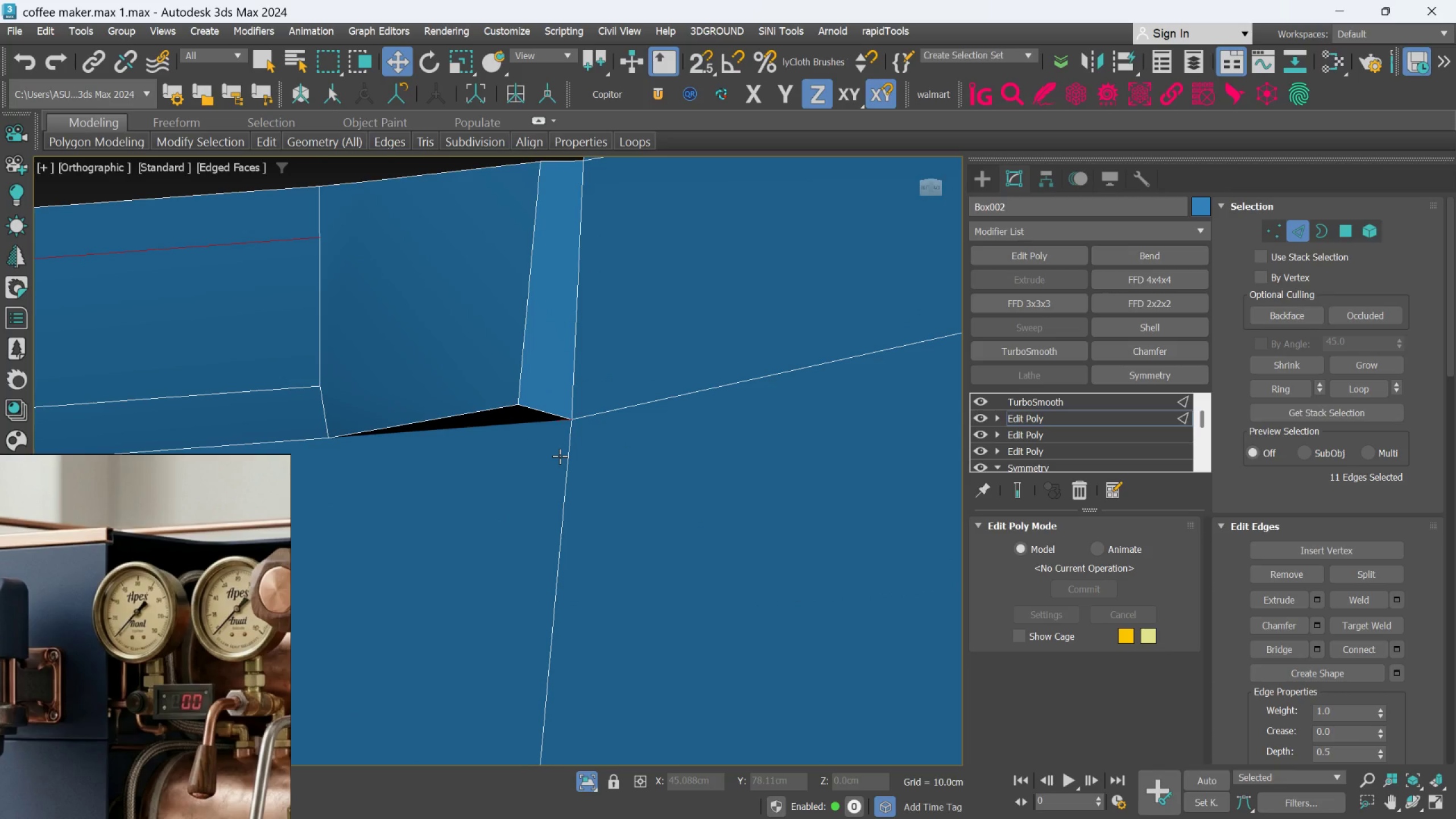 
key(Control+Z)
 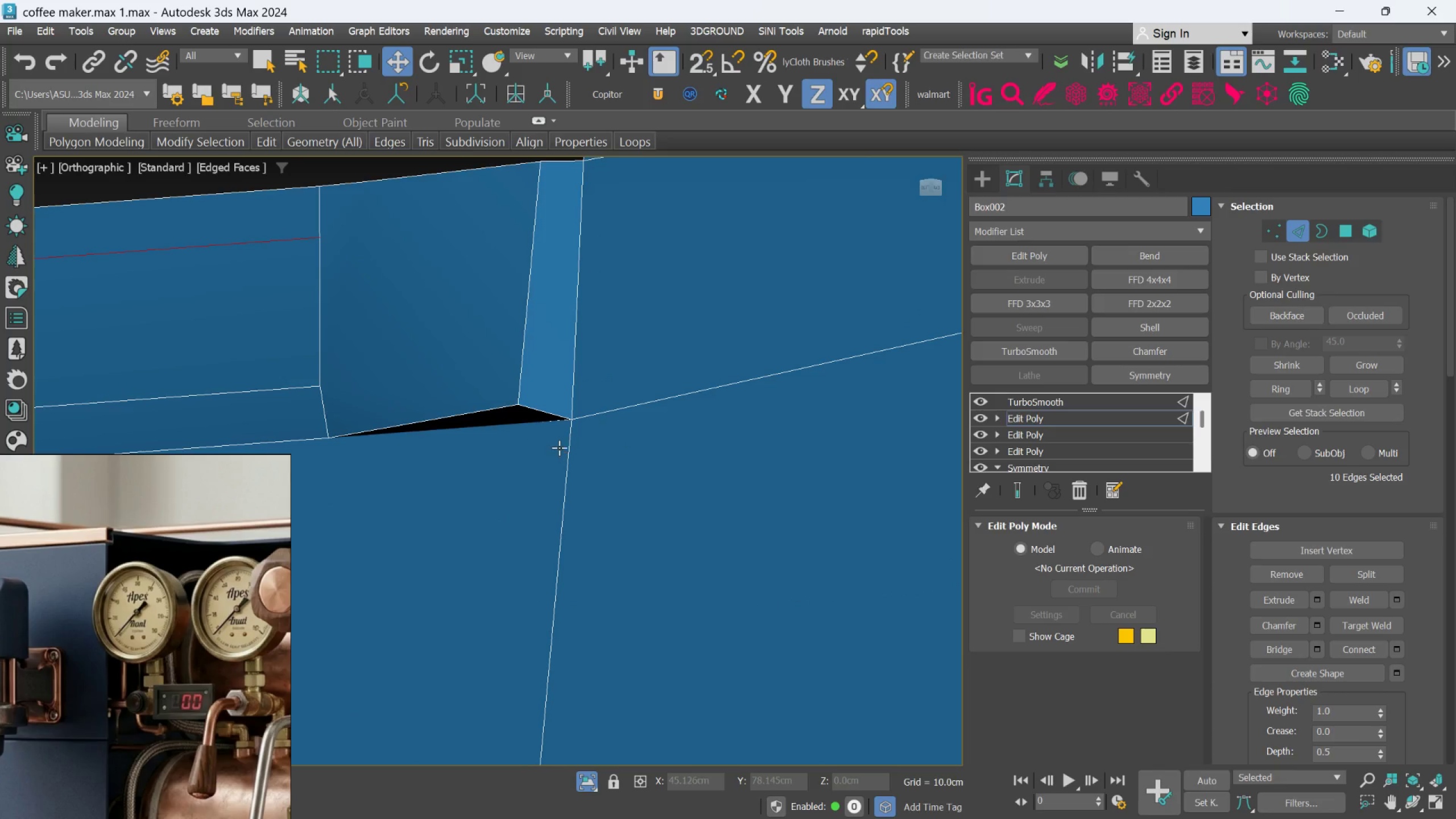 
hold_key(key=AltLeft, duration=0.94)
 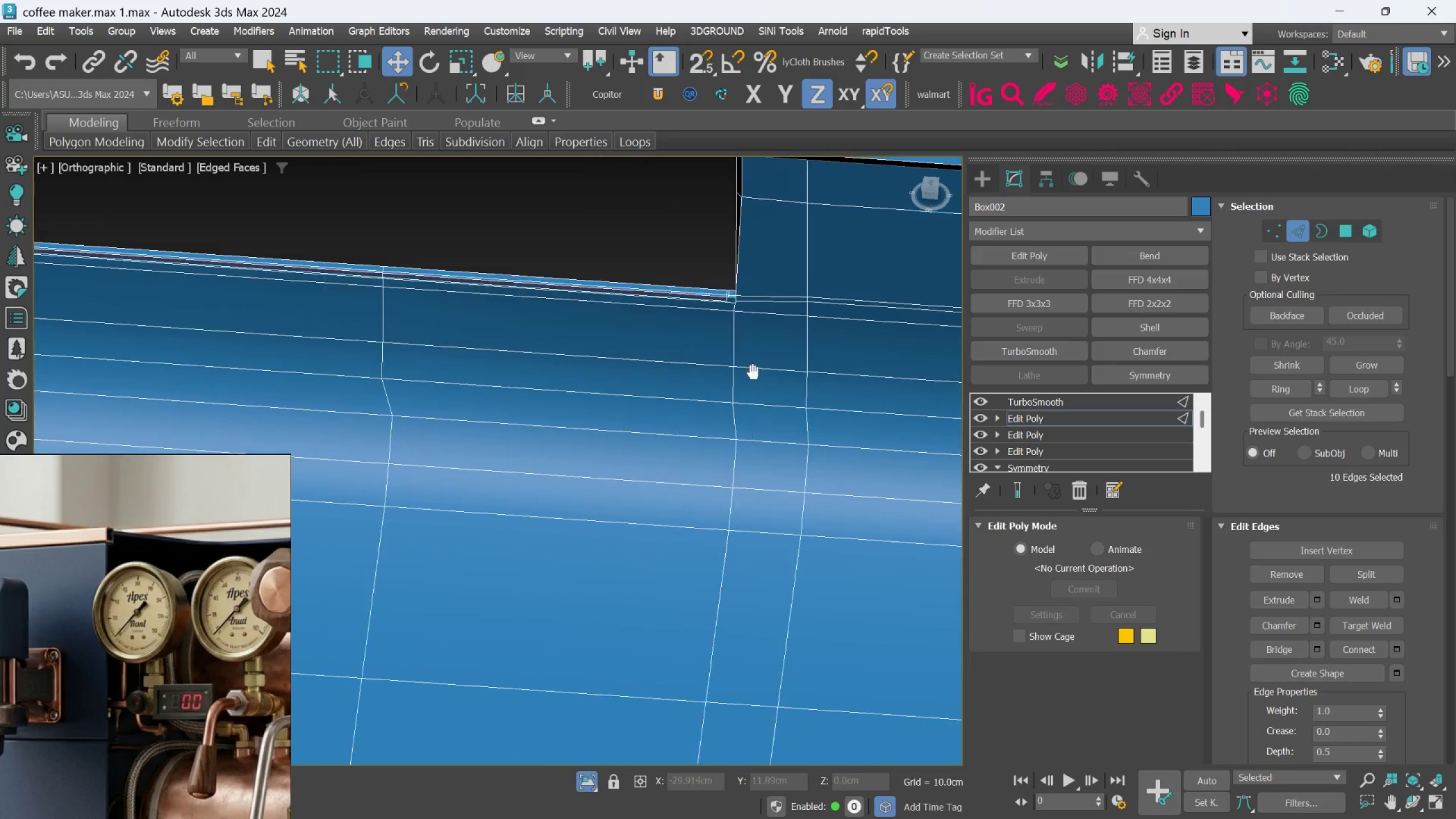 
scroll: coordinate [702, 396], scroll_direction: down, amount: 13.0
 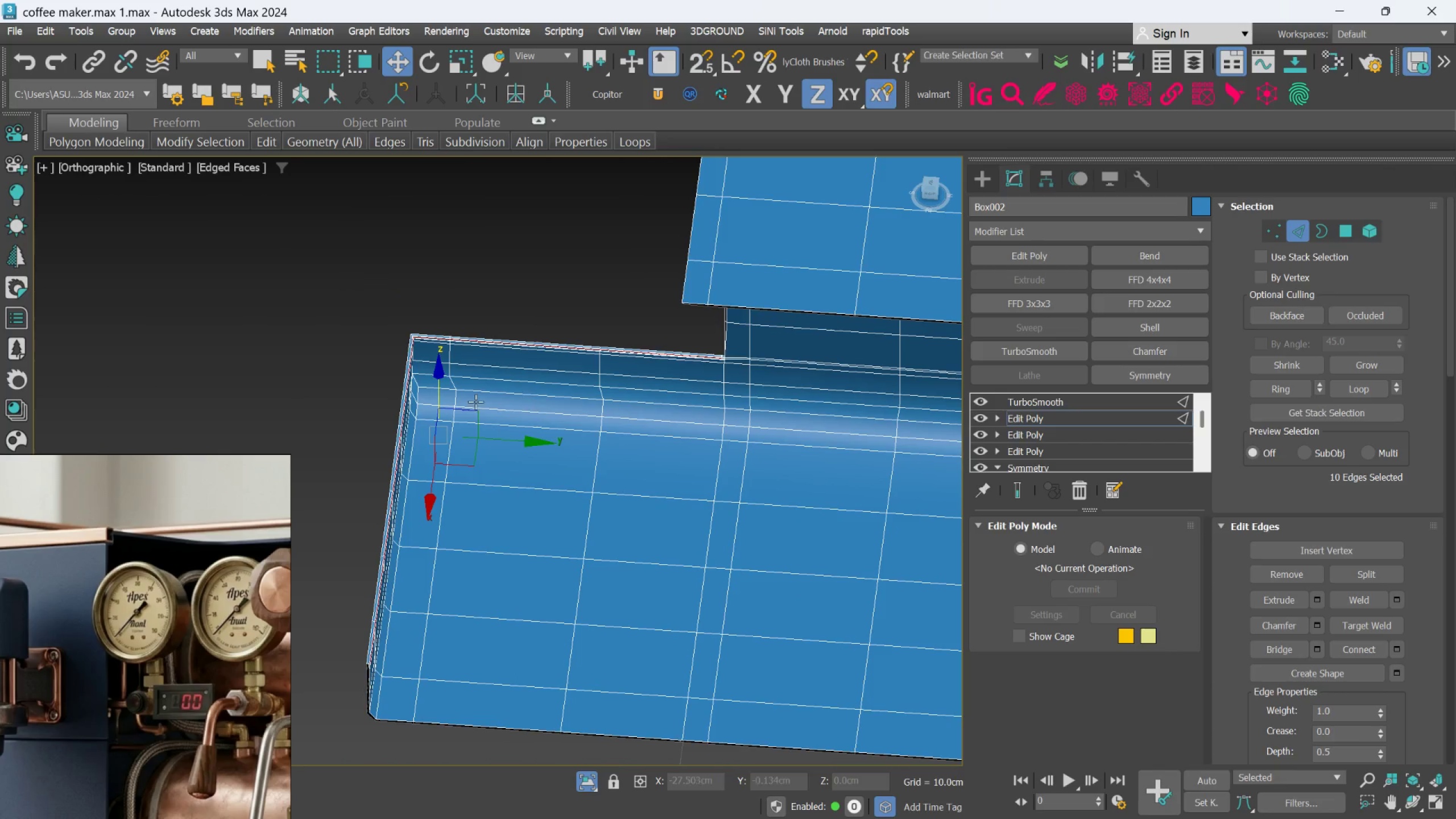 
scroll: coordinate [436, 278], scroll_direction: up, amount: 7.0
 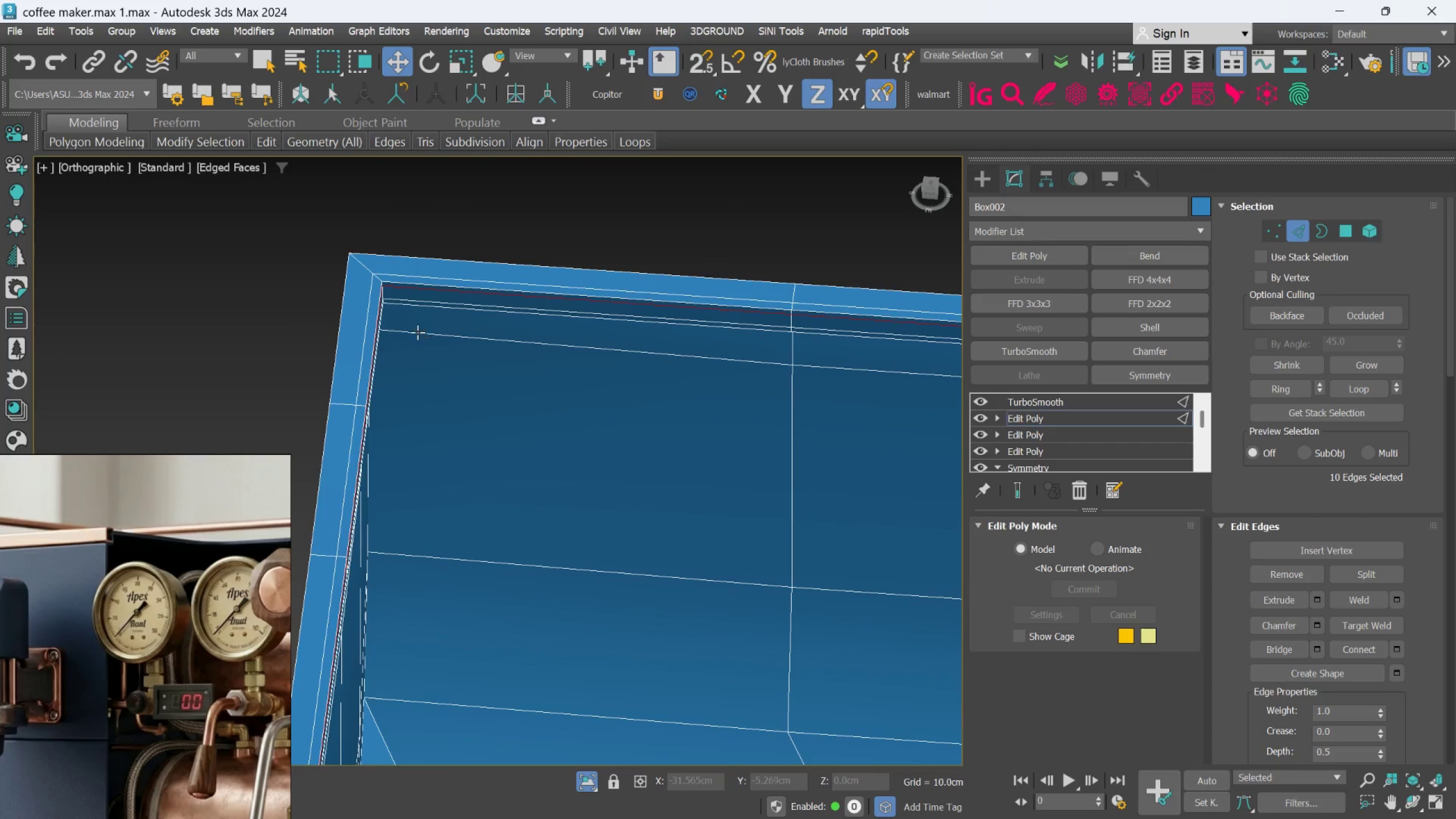 
scroll: coordinate [405, 313], scroll_direction: down, amount: 1.0
 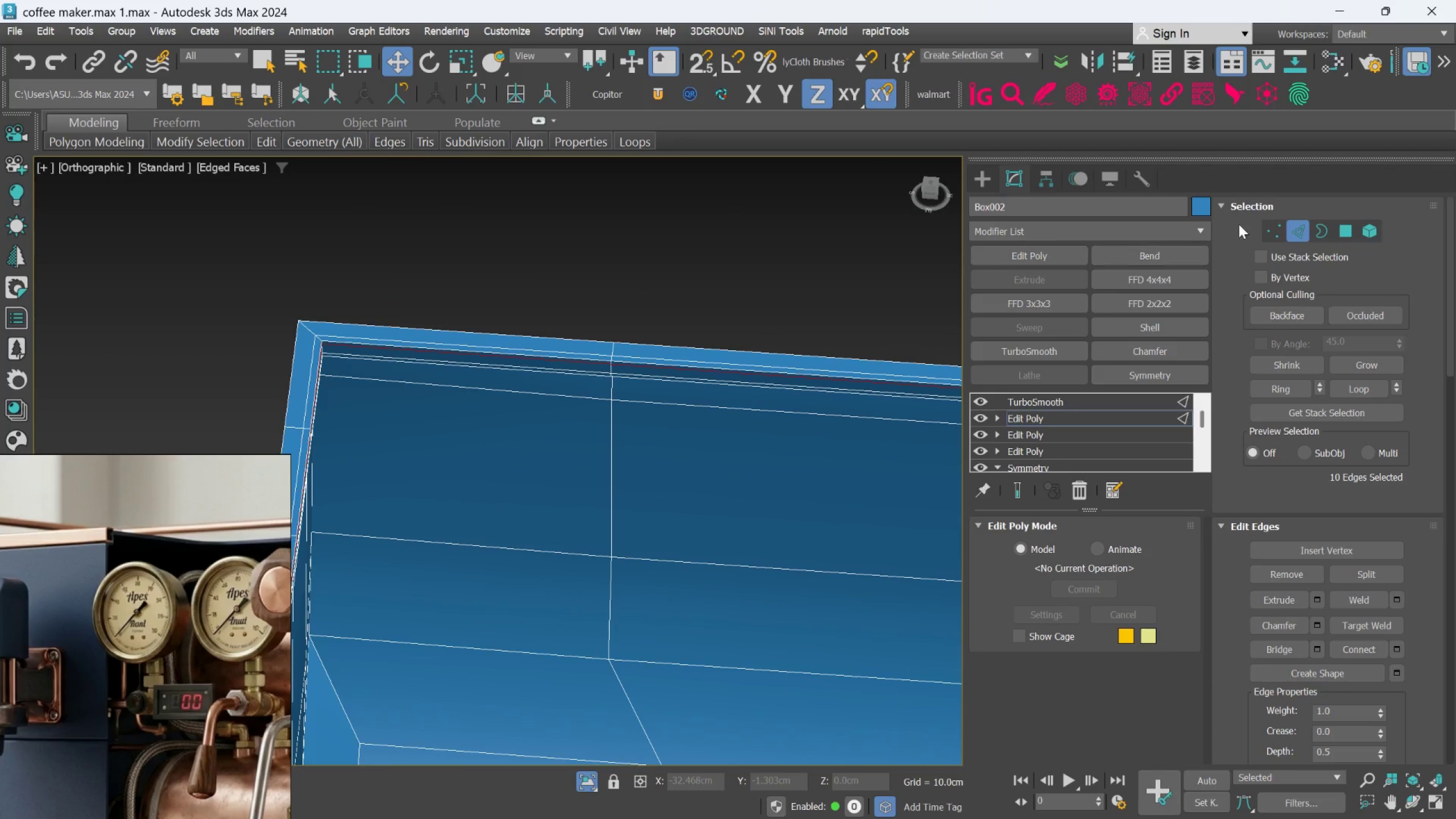 
mouse_move([1313, 247])
 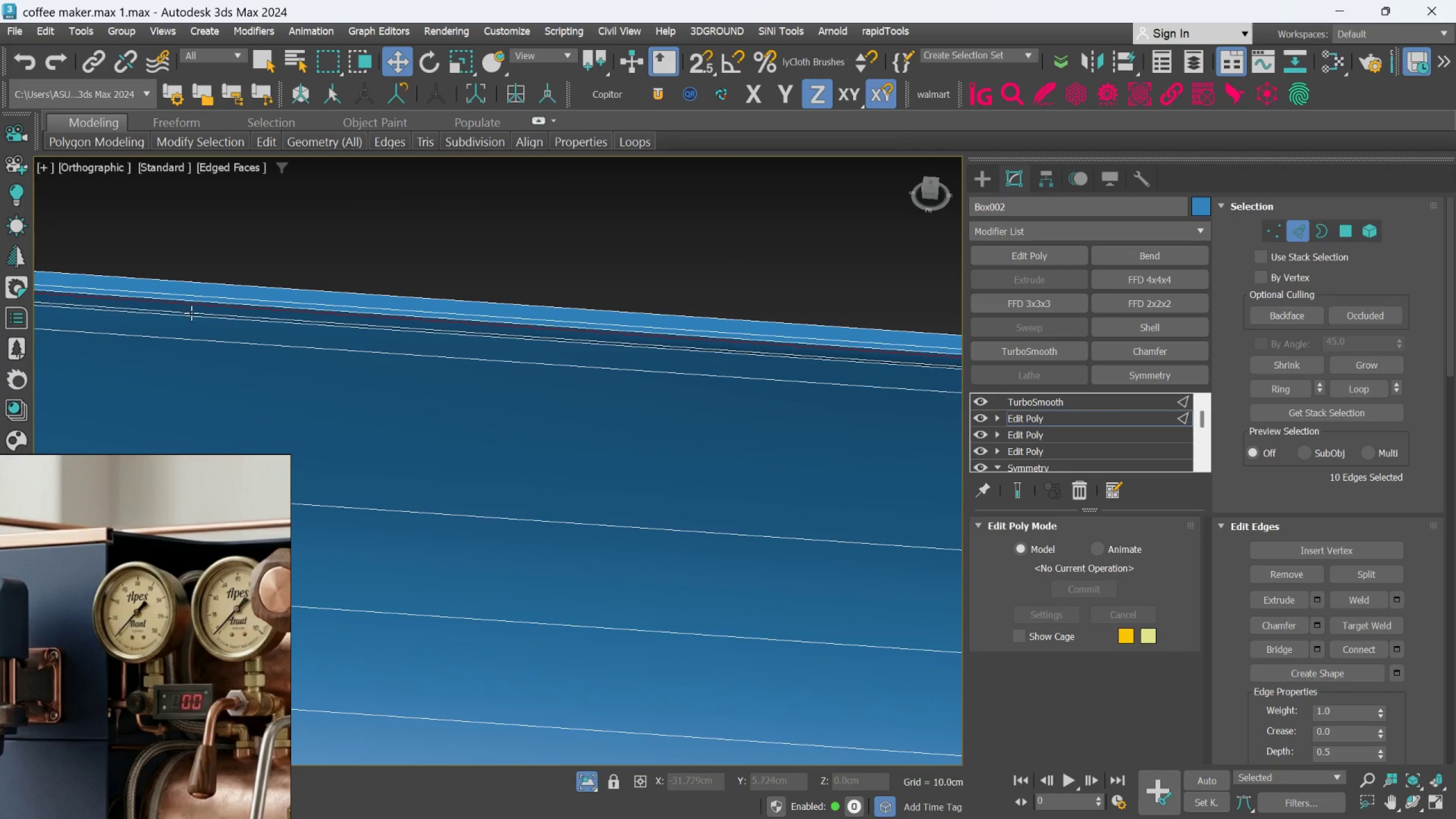 
scroll: coordinate [631, 350], scroll_direction: up, amount: 2.0
 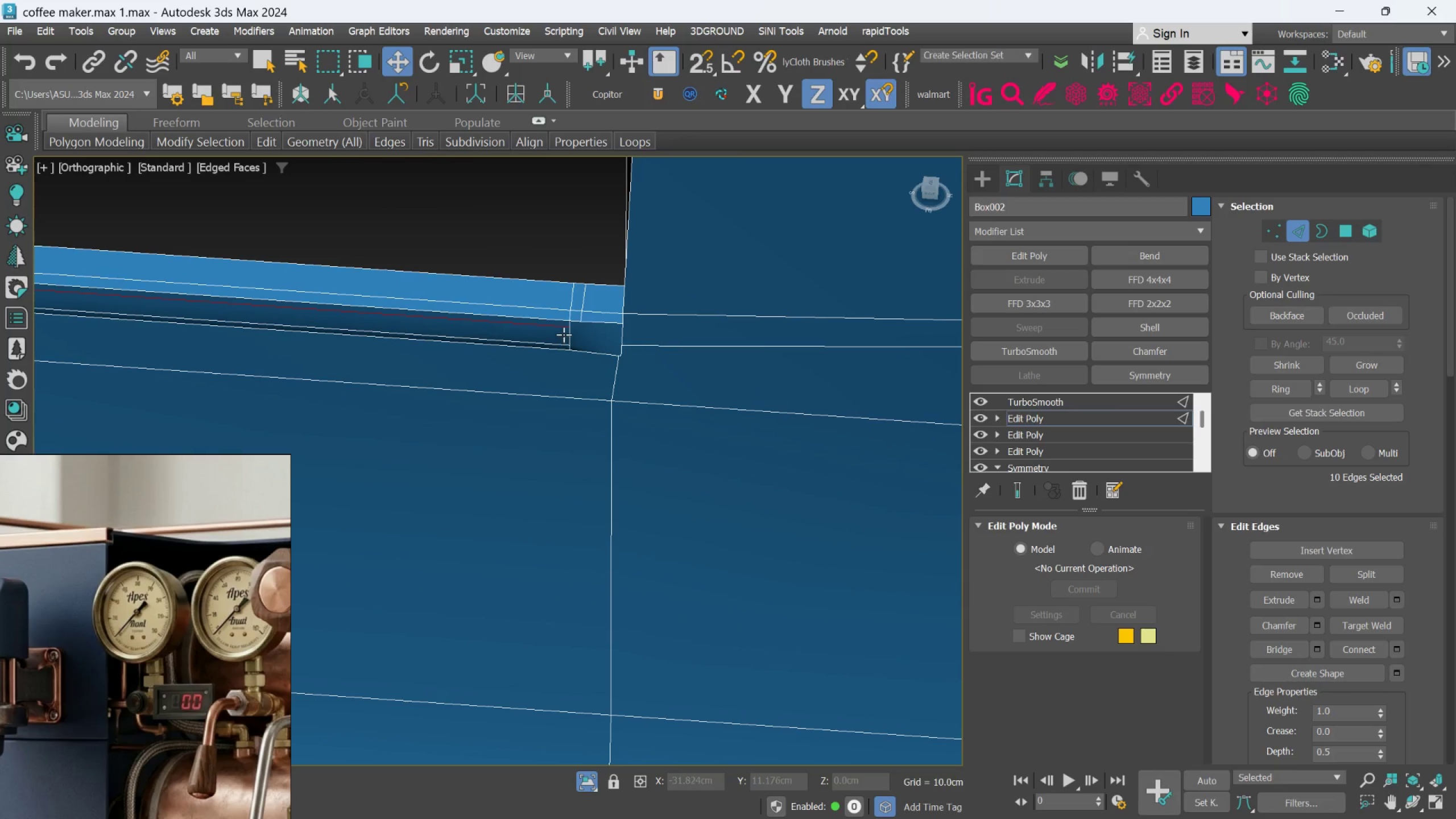 
left_click([569, 330])
 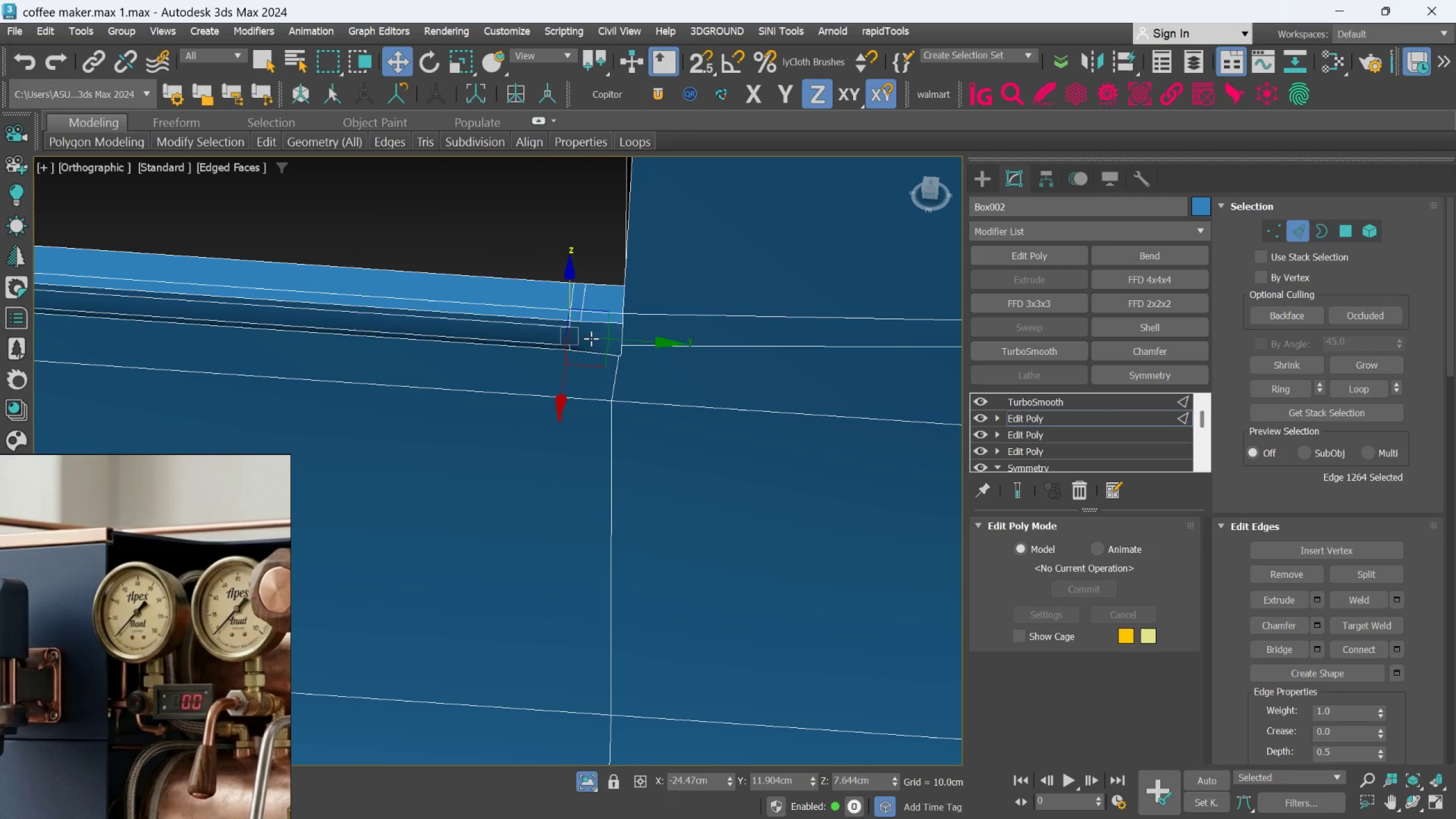 
hold_key(key=AltLeft, duration=1.54)
 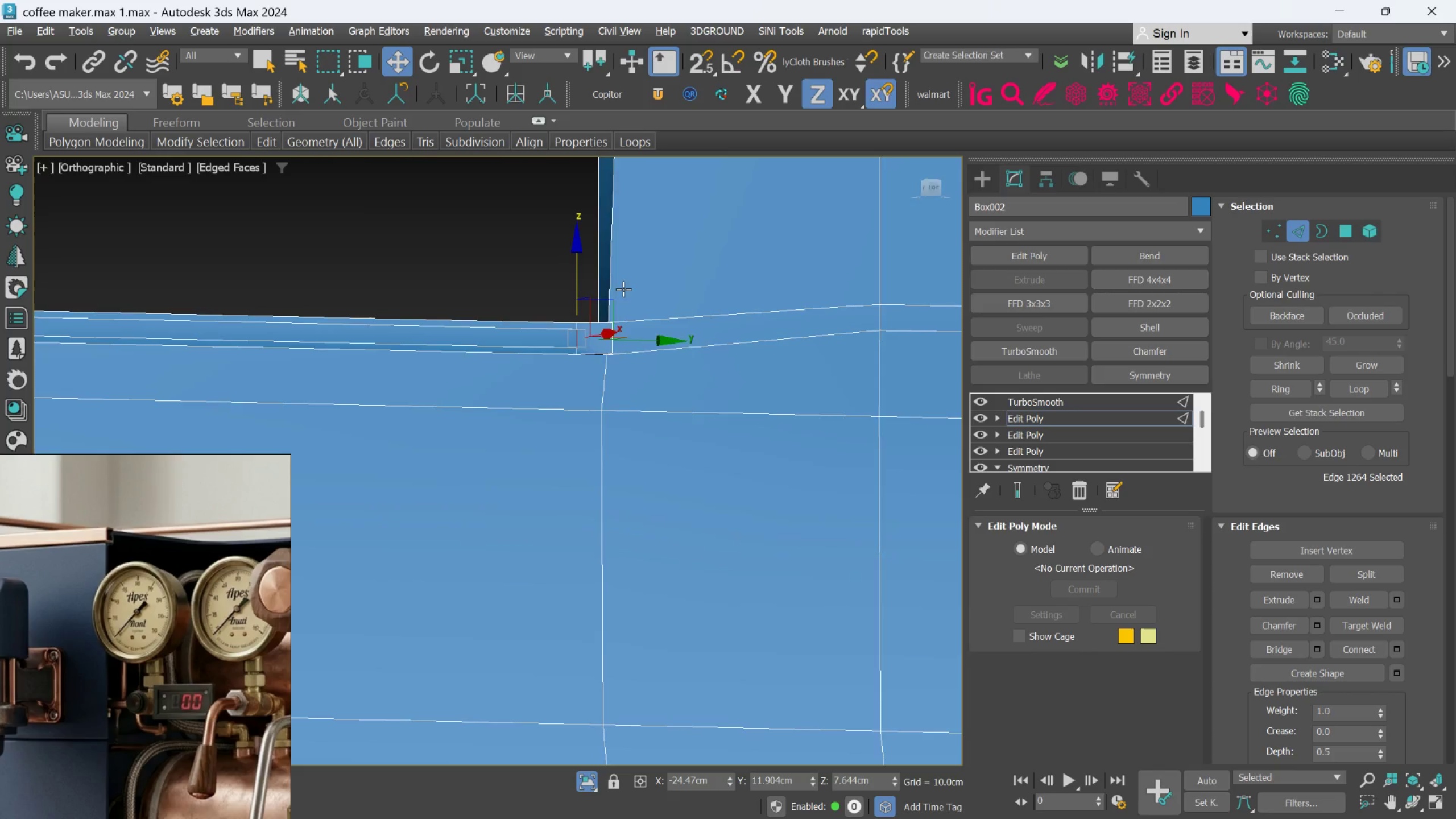 
scroll: coordinate [594, 345], scroll_direction: down, amount: 1.0
 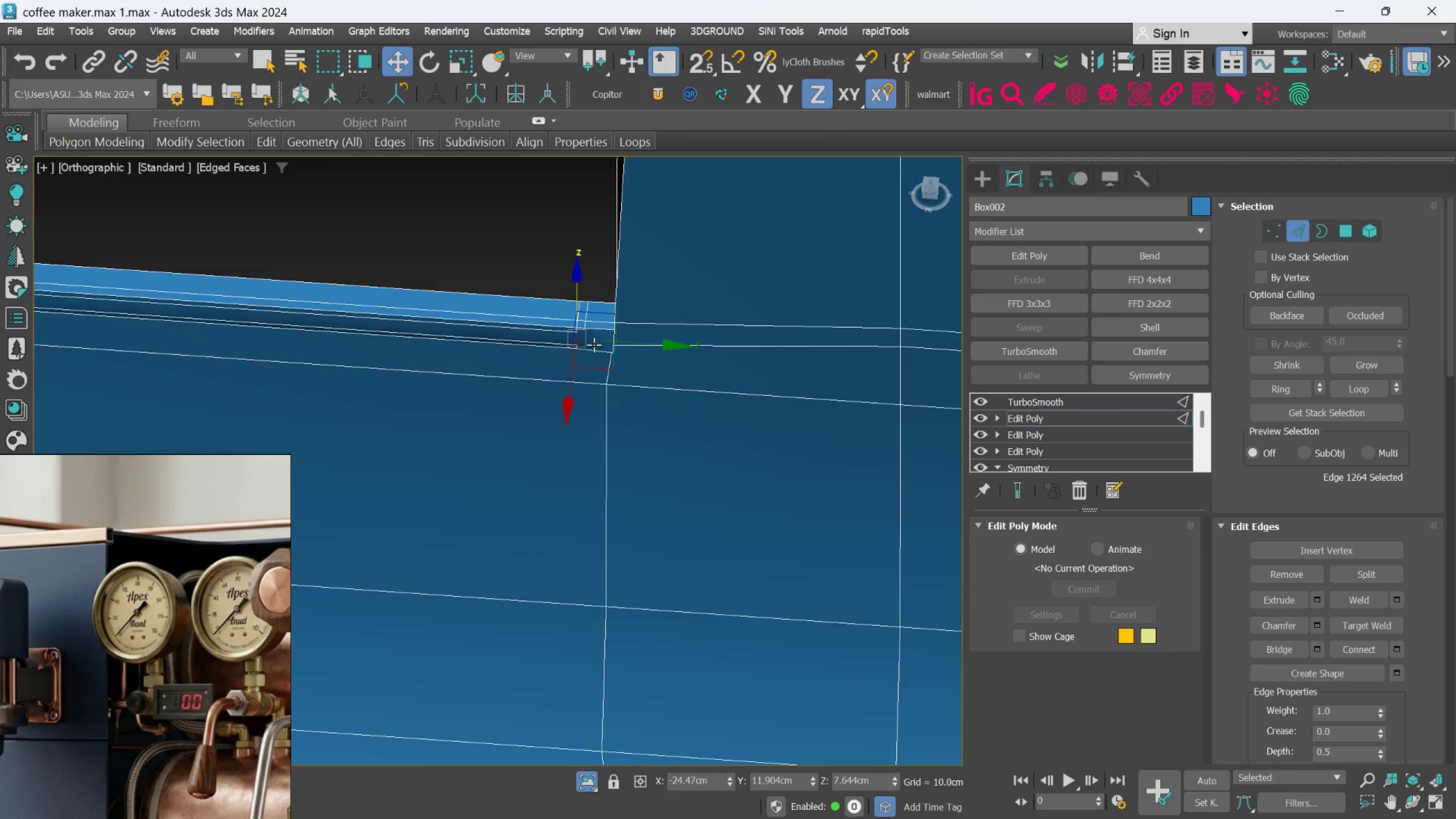 
hold_key(key=AltLeft, duration=0.75)
 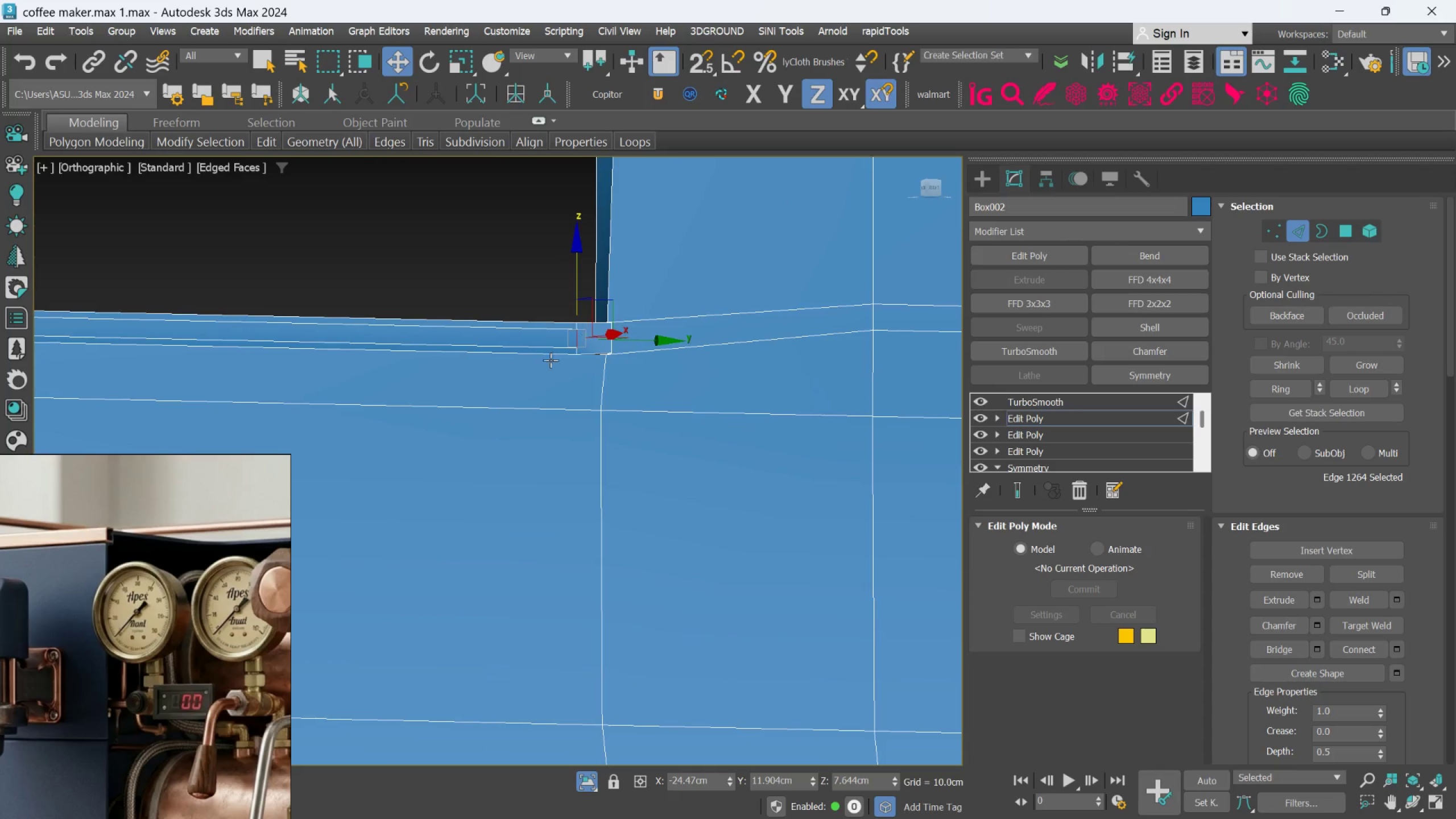 
hold_key(key=AltLeft, duration=1.5)
 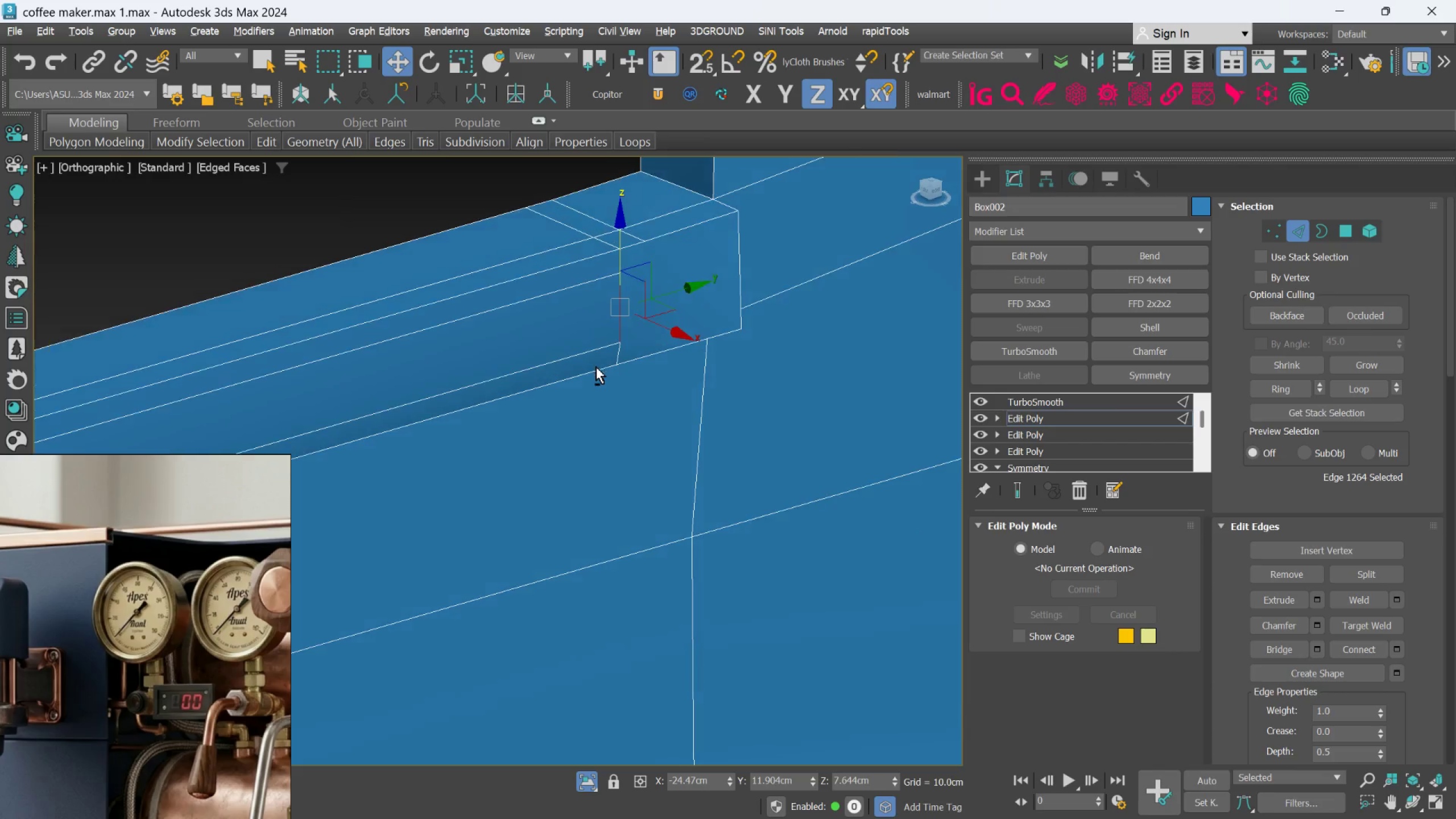 
scroll: coordinate [574, 340], scroll_direction: up, amount: 4.0
 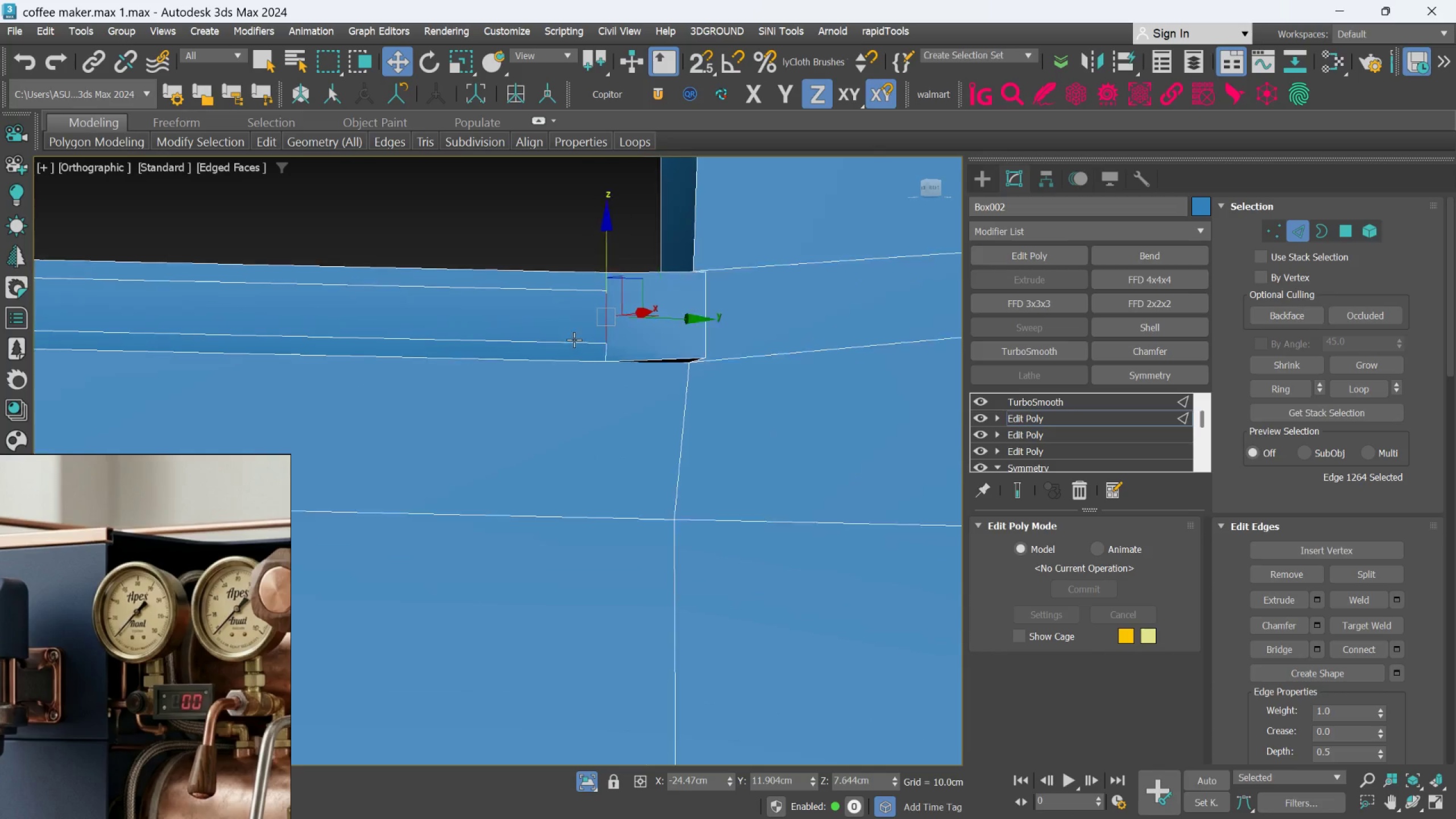 
key(Alt+AltLeft)
 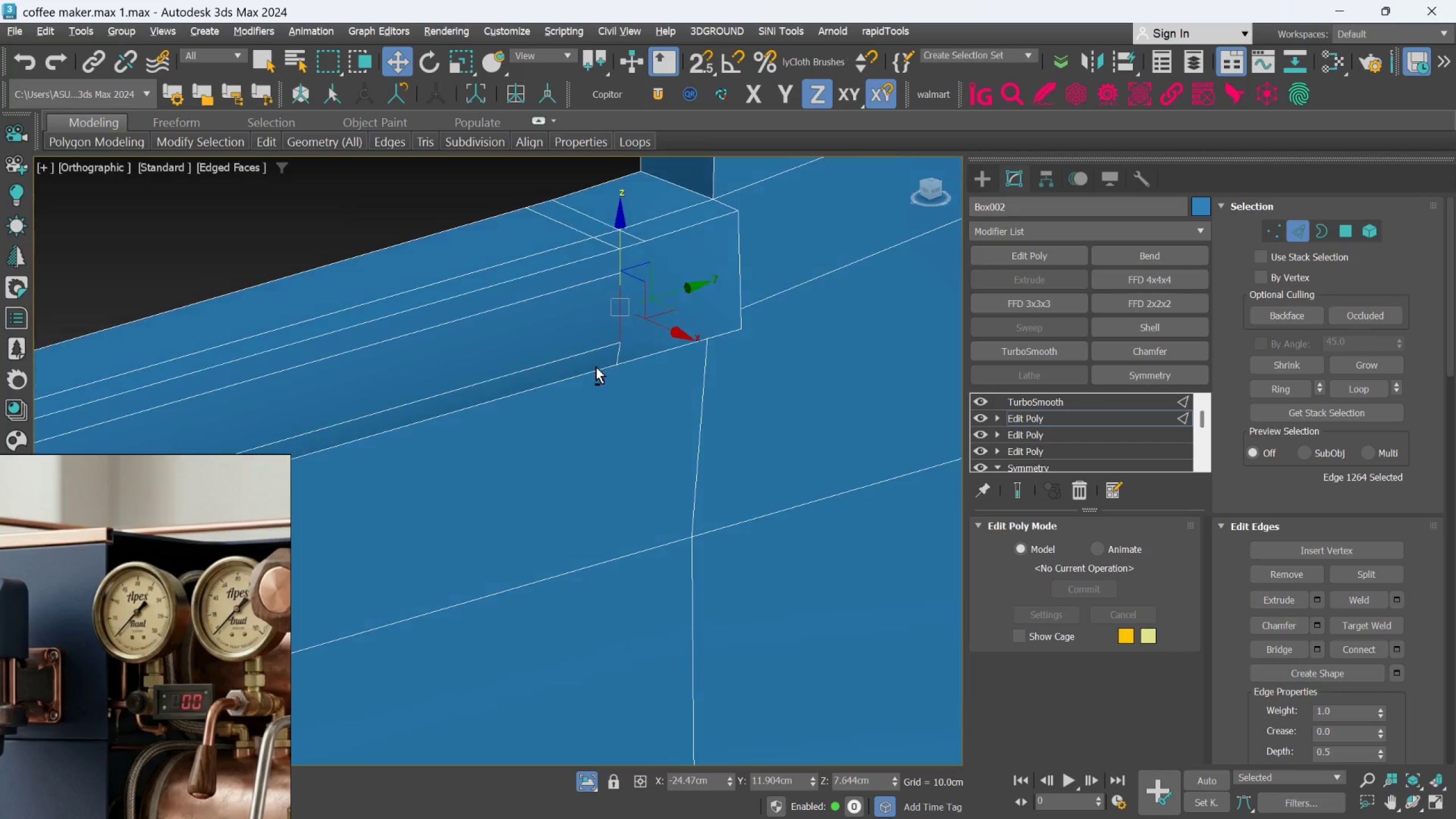 
key(Alt+AltLeft)
 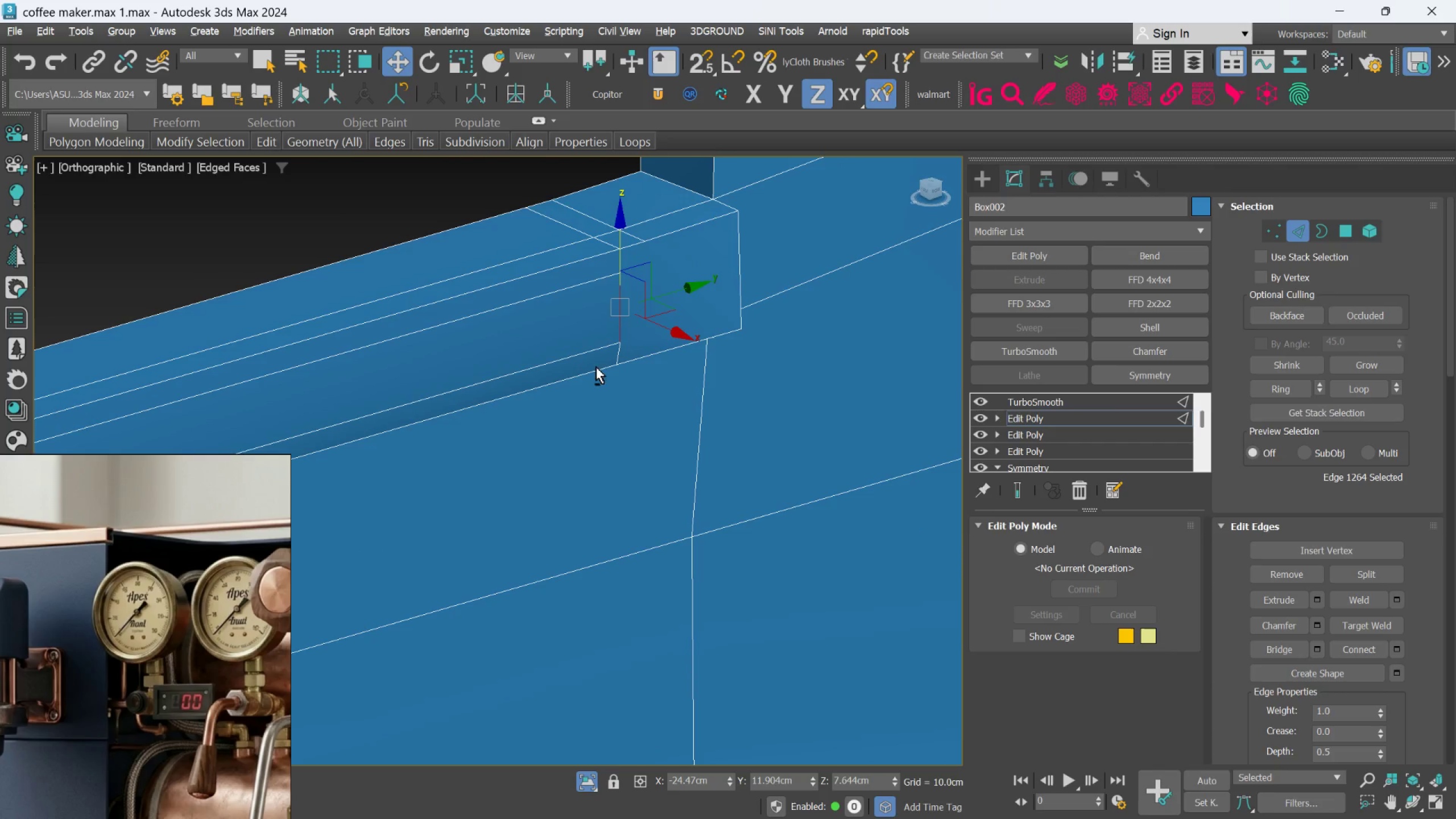 
key(Alt+AltLeft)
 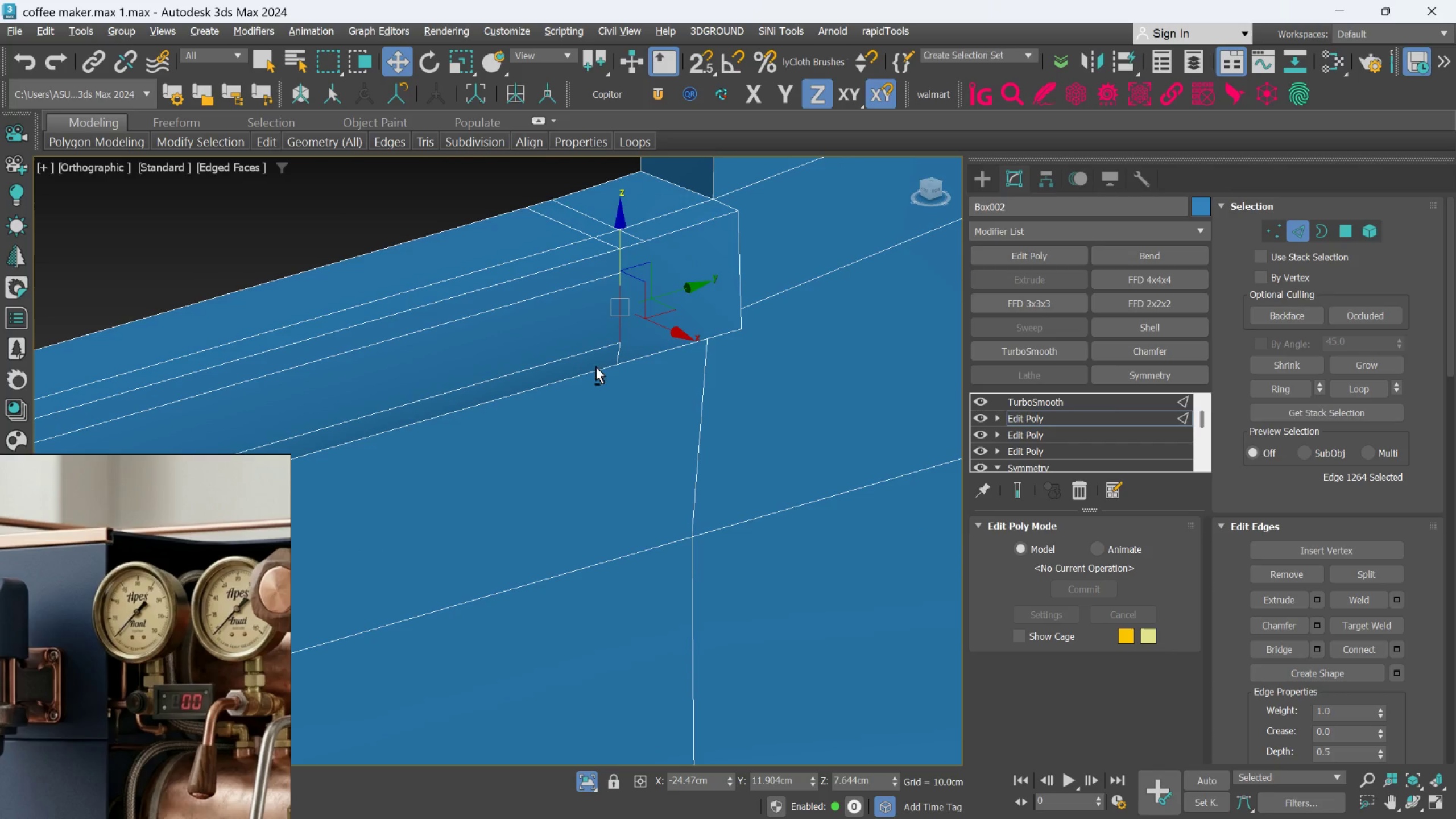 
key(Alt+AltLeft)
 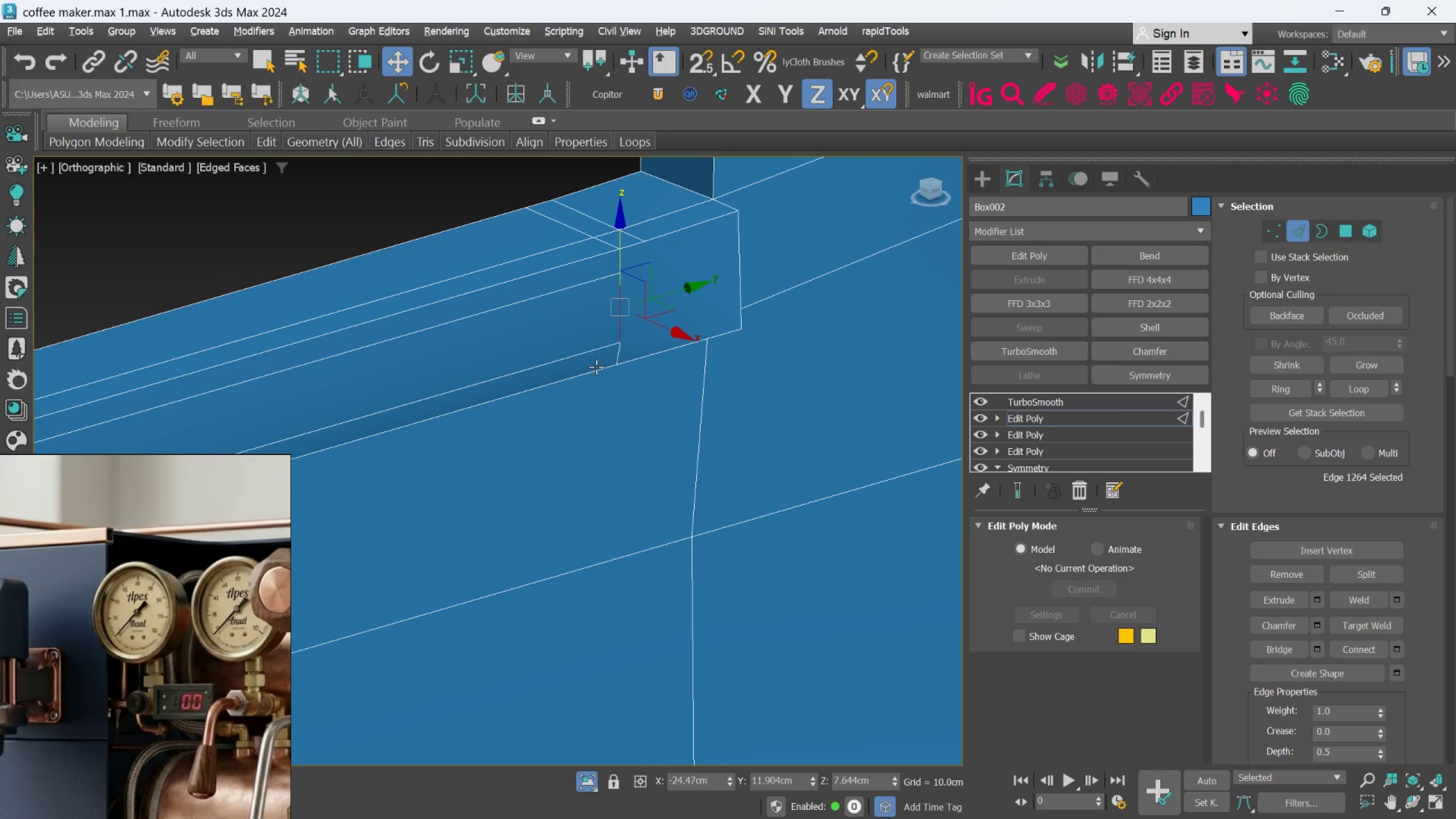 
key(Alt+AltLeft)
 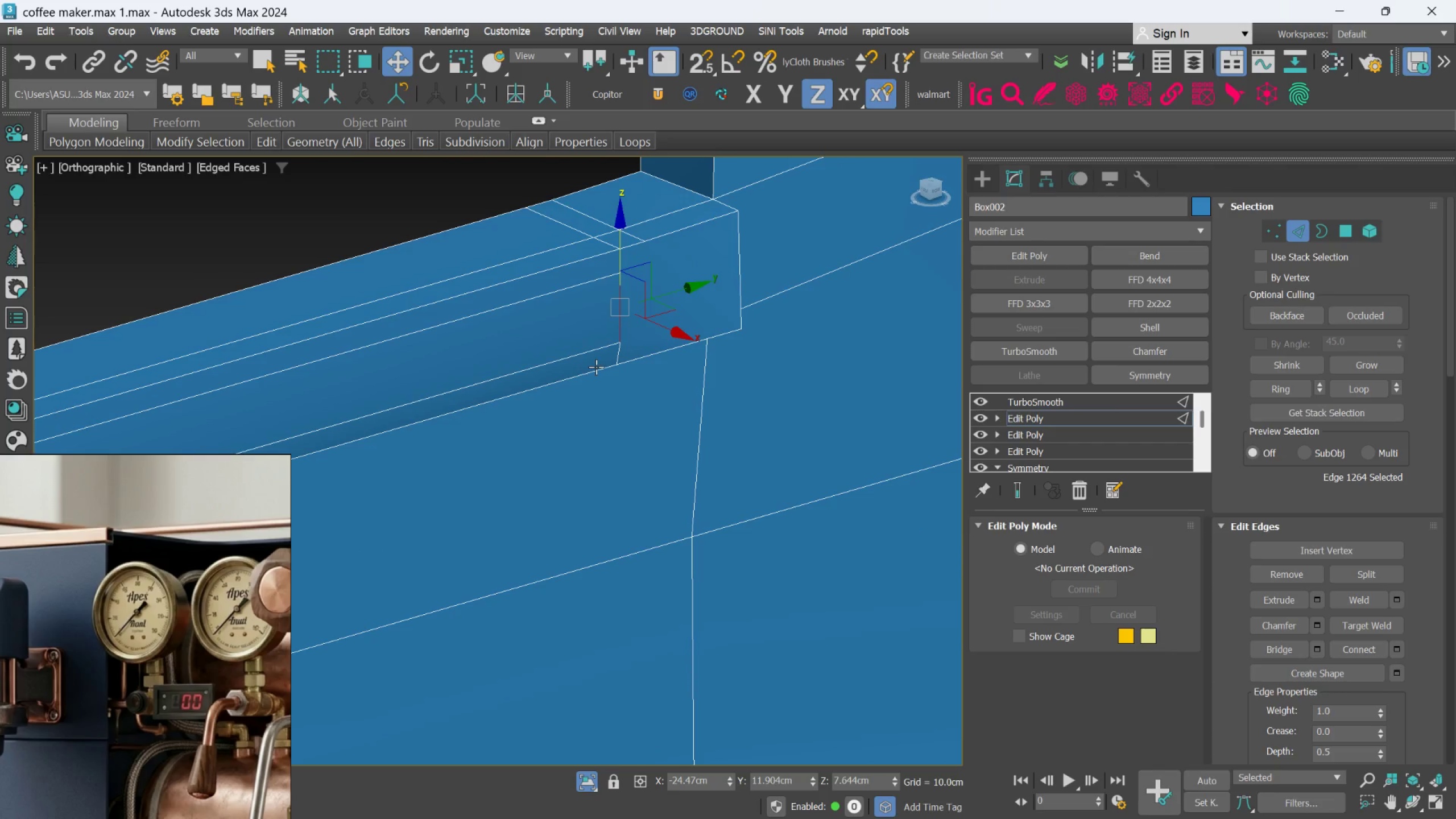 
hold_key(key=AltLeft, duration=0.75)
 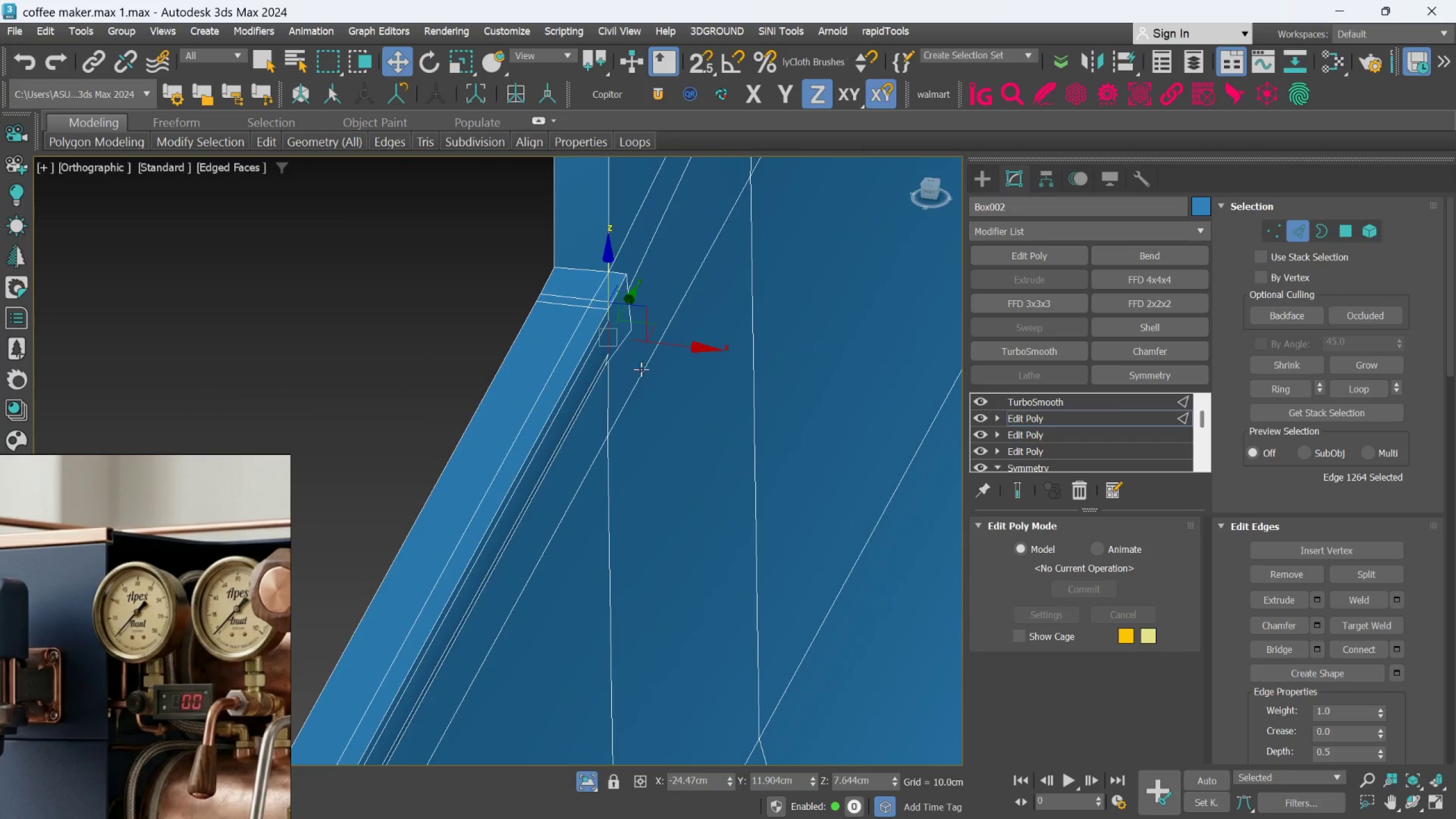 
scroll: coordinate [639, 367], scroll_direction: down, amount: 4.0
 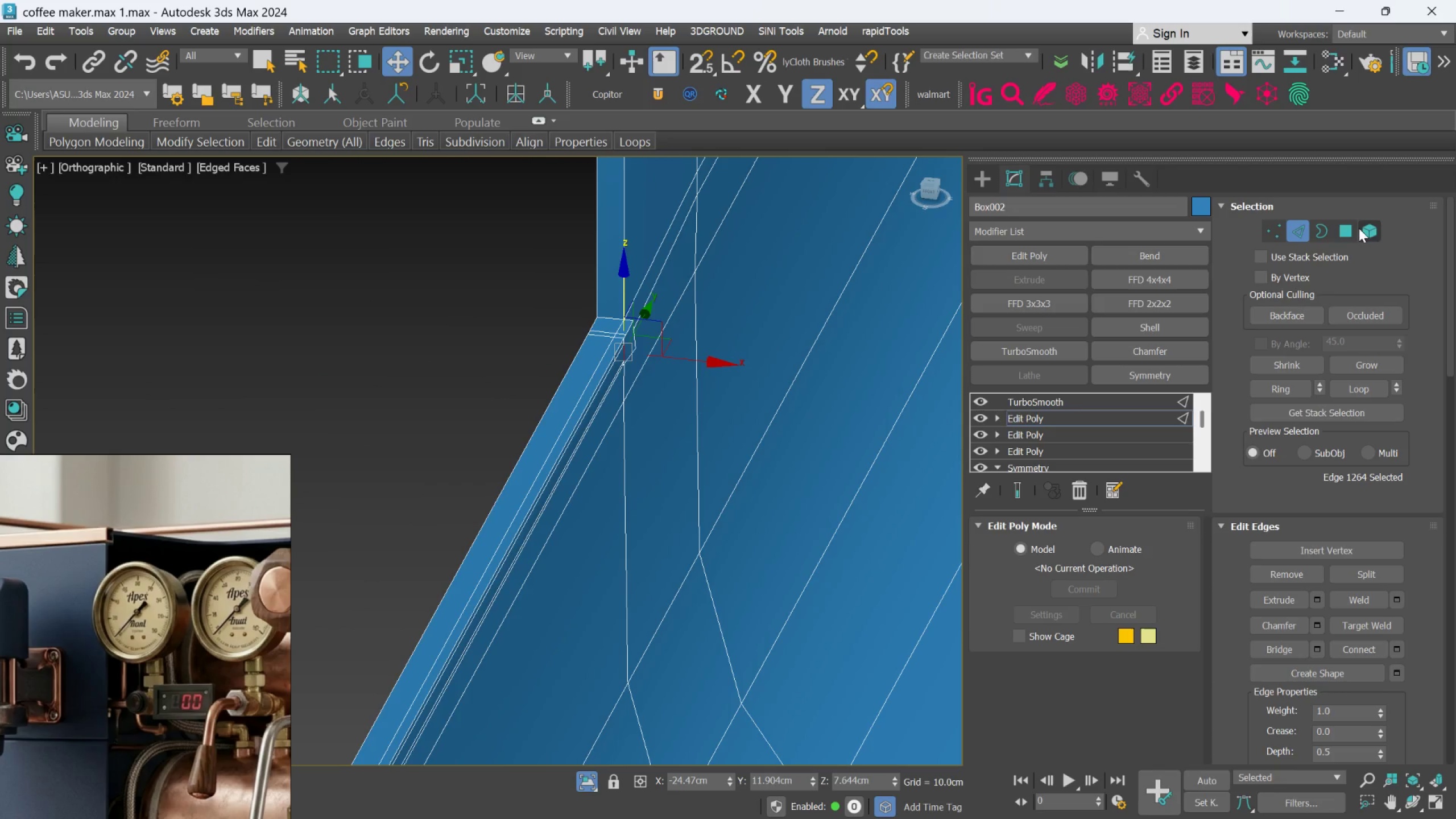 
left_click([1352, 233])
 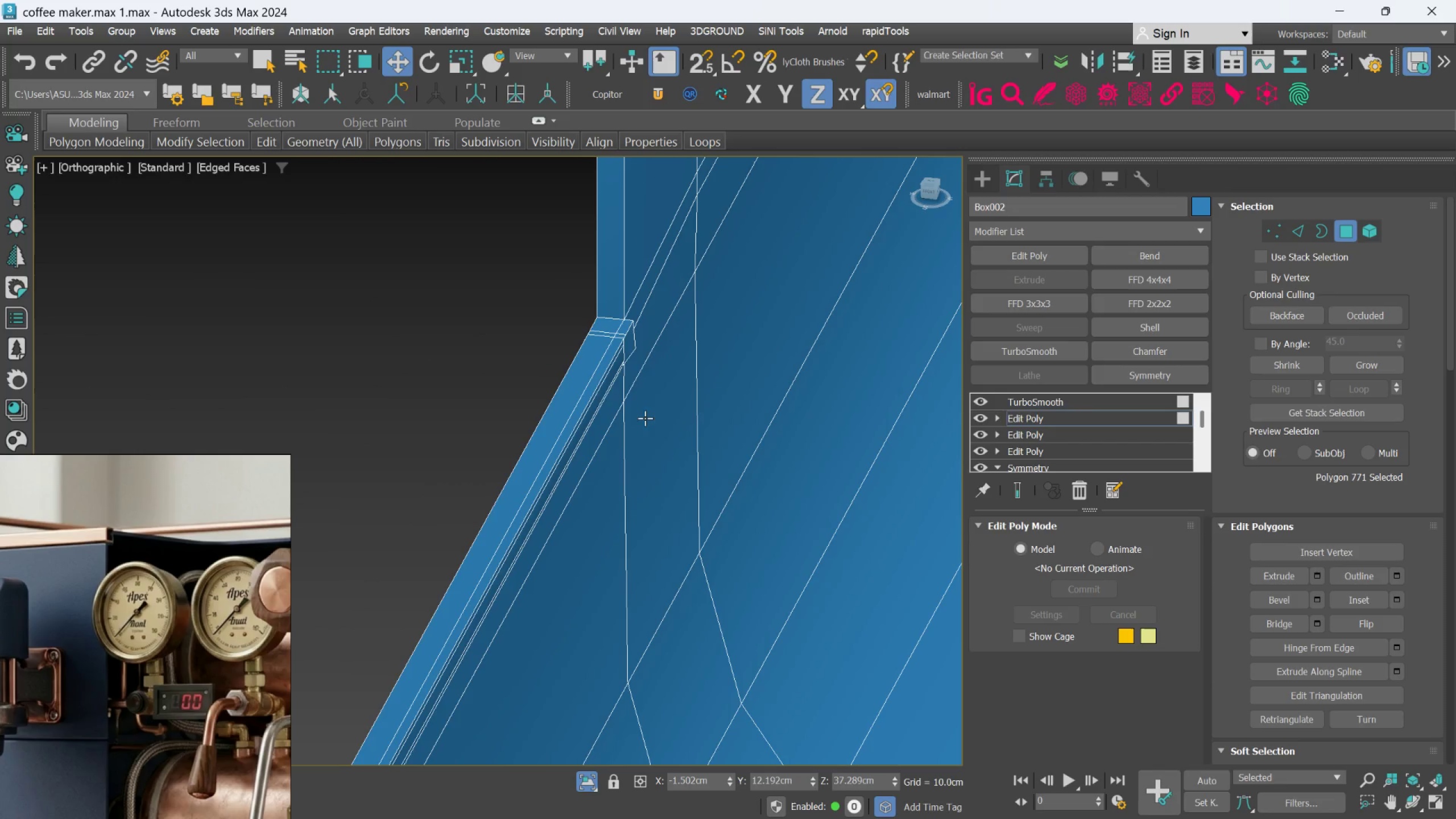 
scroll: coordinate [606, 380], scroll_direction: up, amount: 1.0
 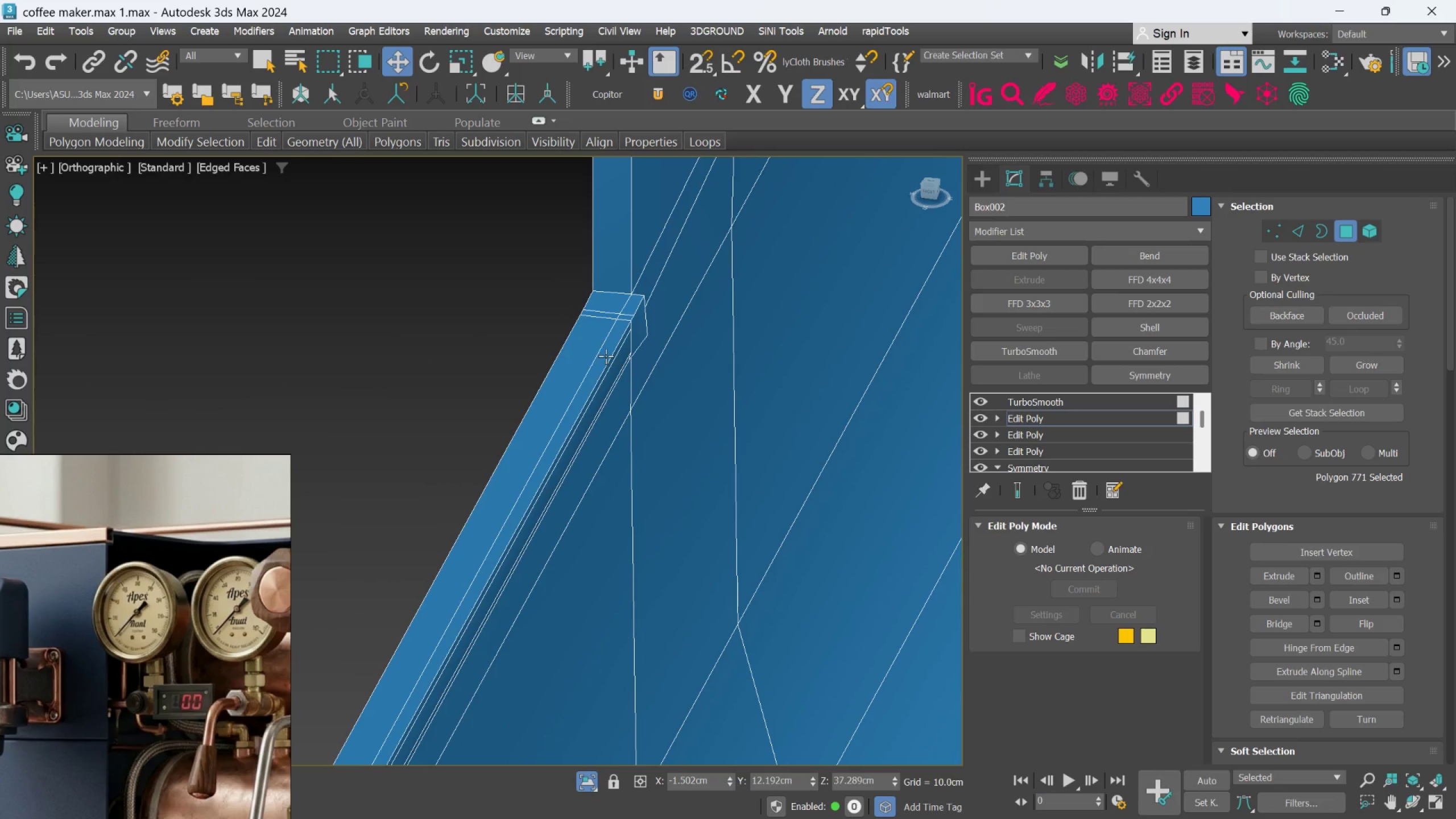 
left_click([606, 356])
 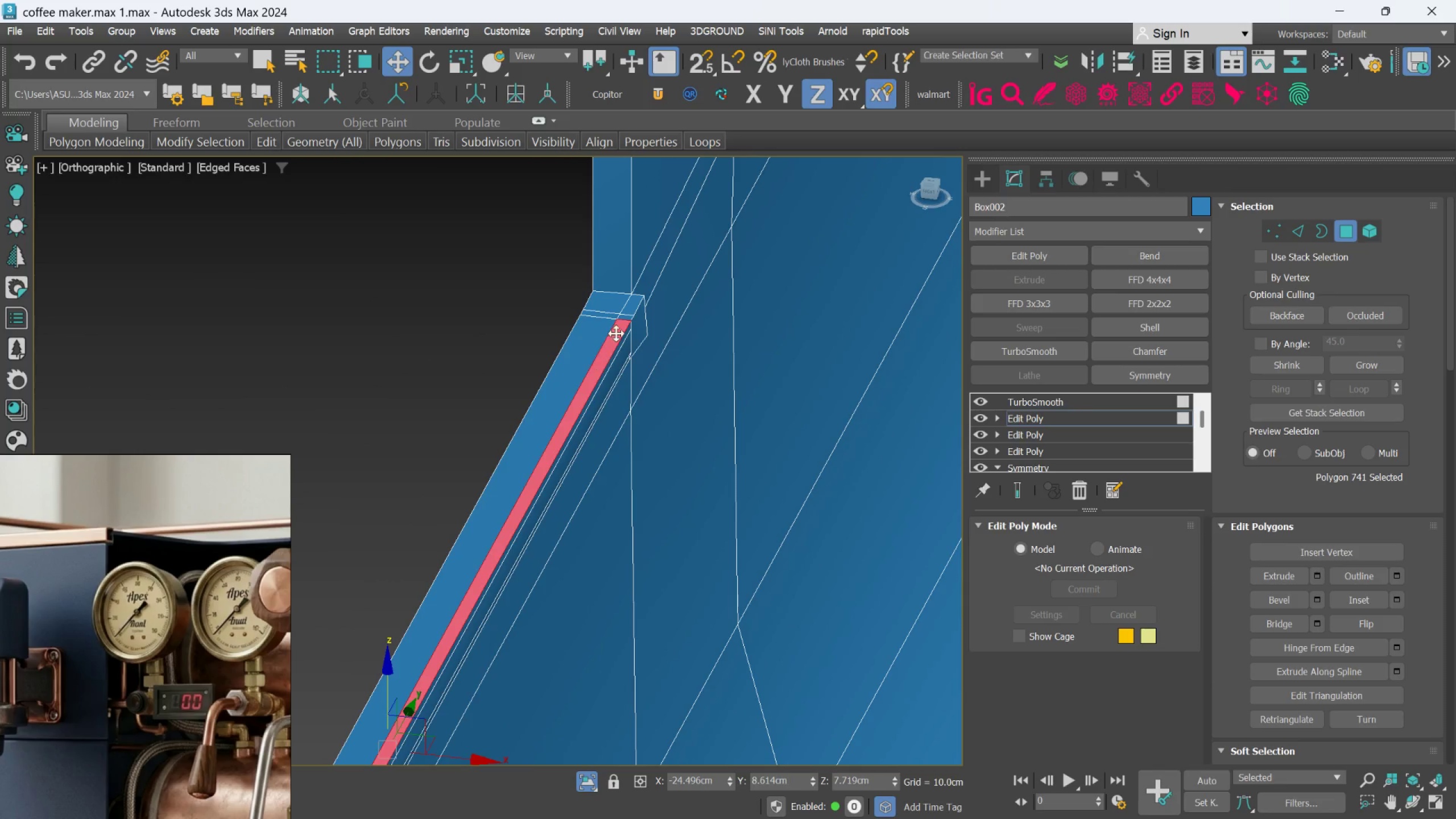 
hold_key(key=ControlLeft, duration=1.4)
left_click([626, 315])
 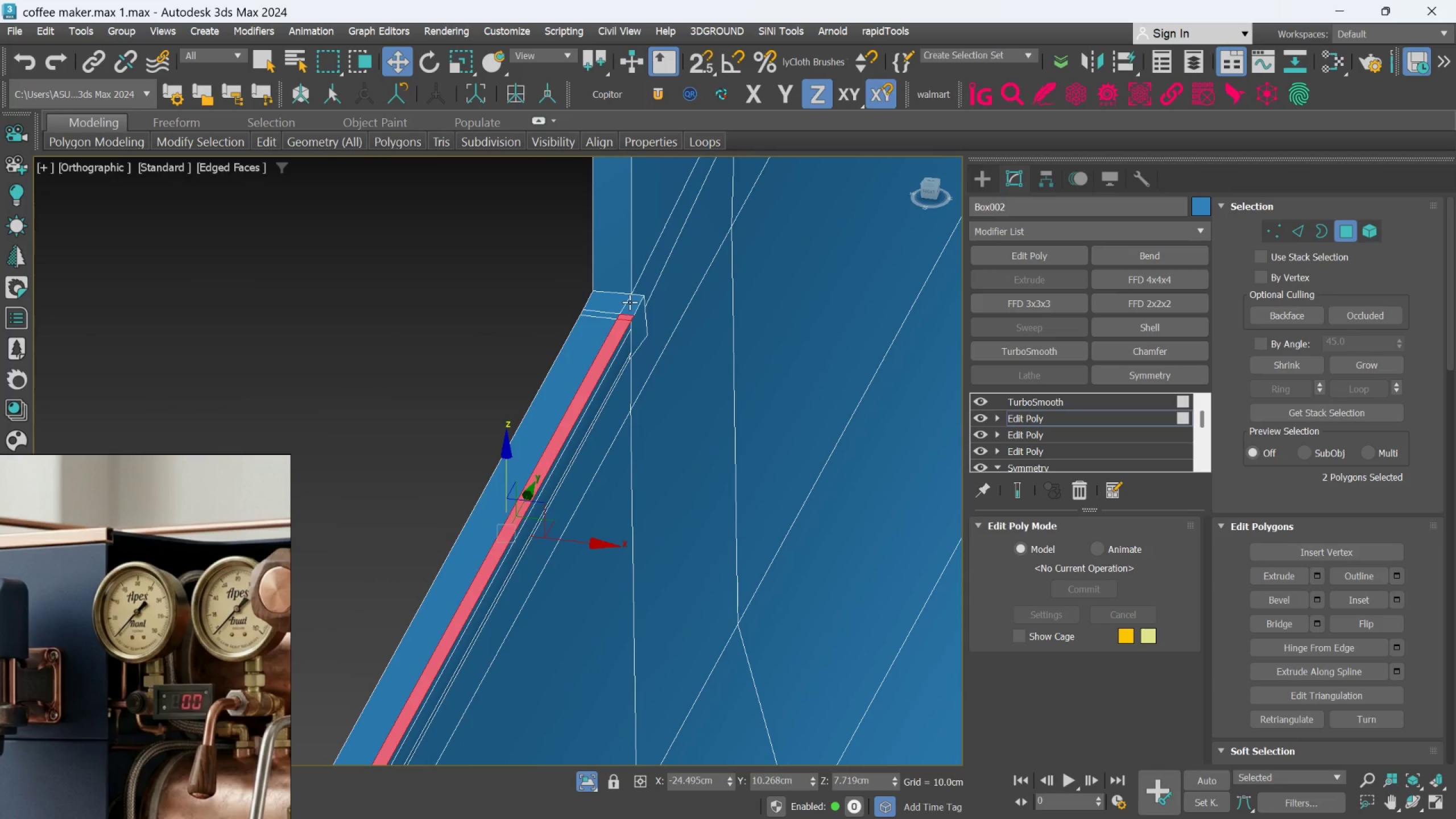 
double_click([630, 302])
 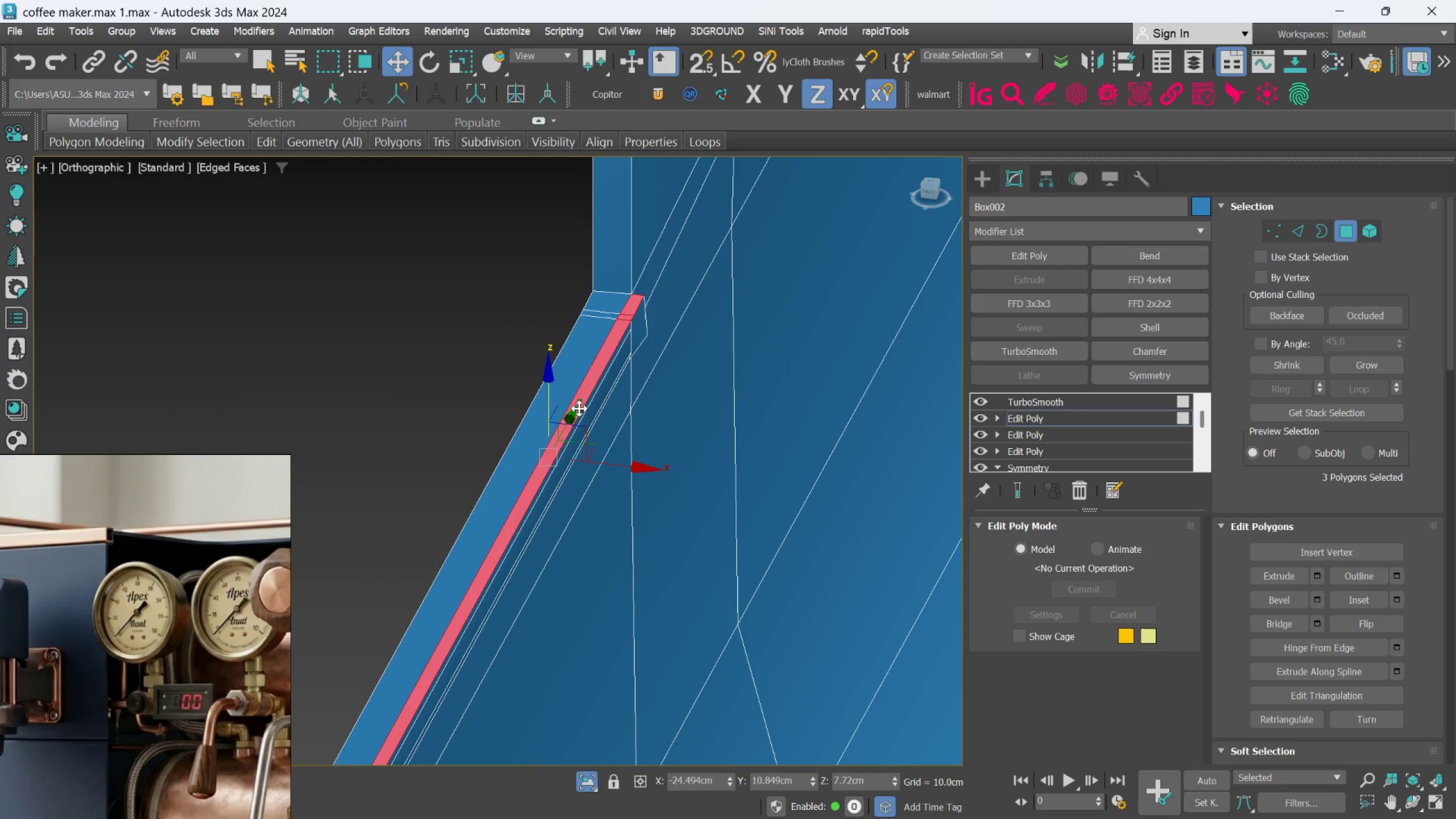 
hold_key(key=AltLeft, duration=0.64)
 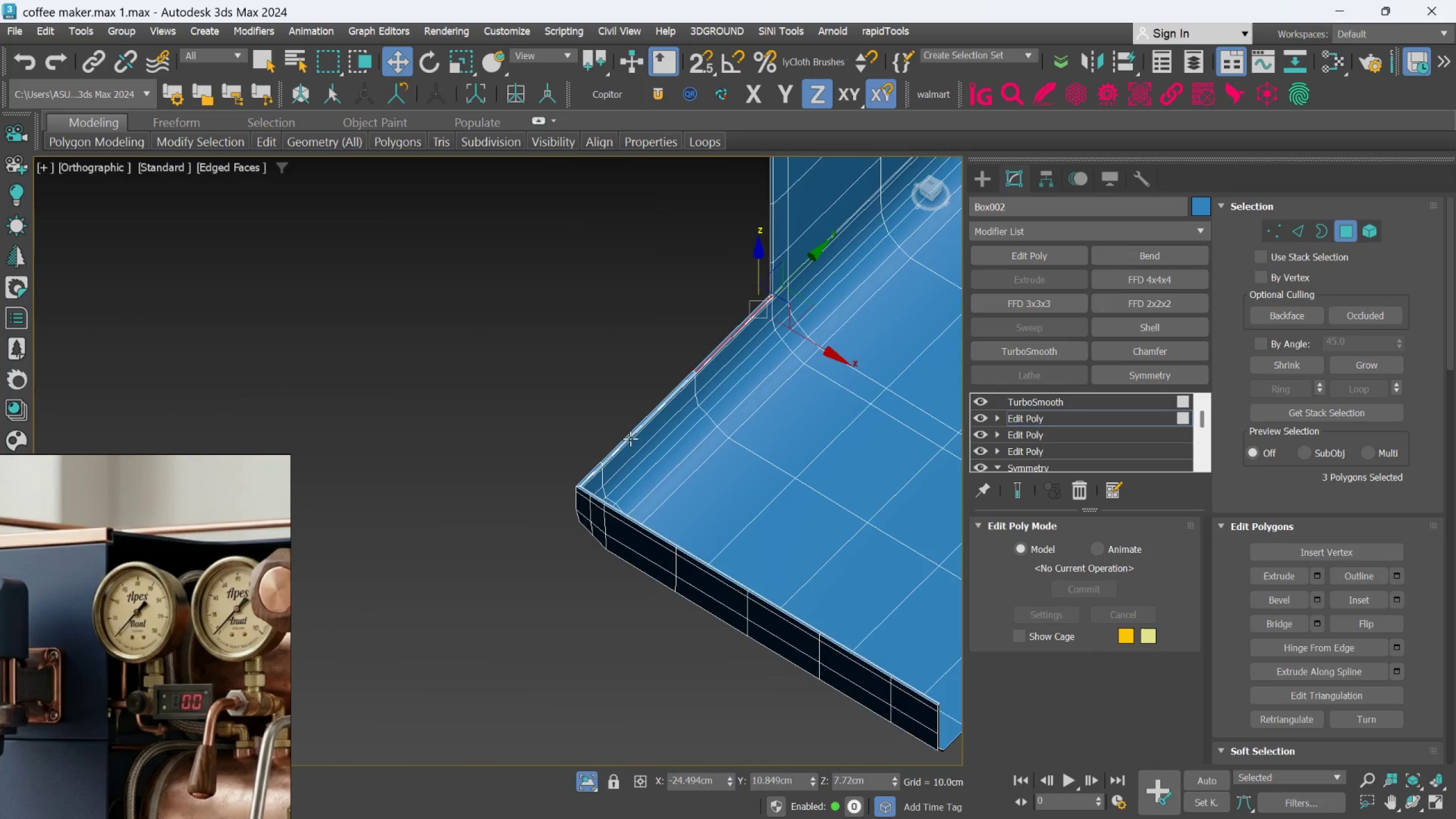 
scroll: coordinate [565, 468], scroll_direction: down, amount: 8.0
 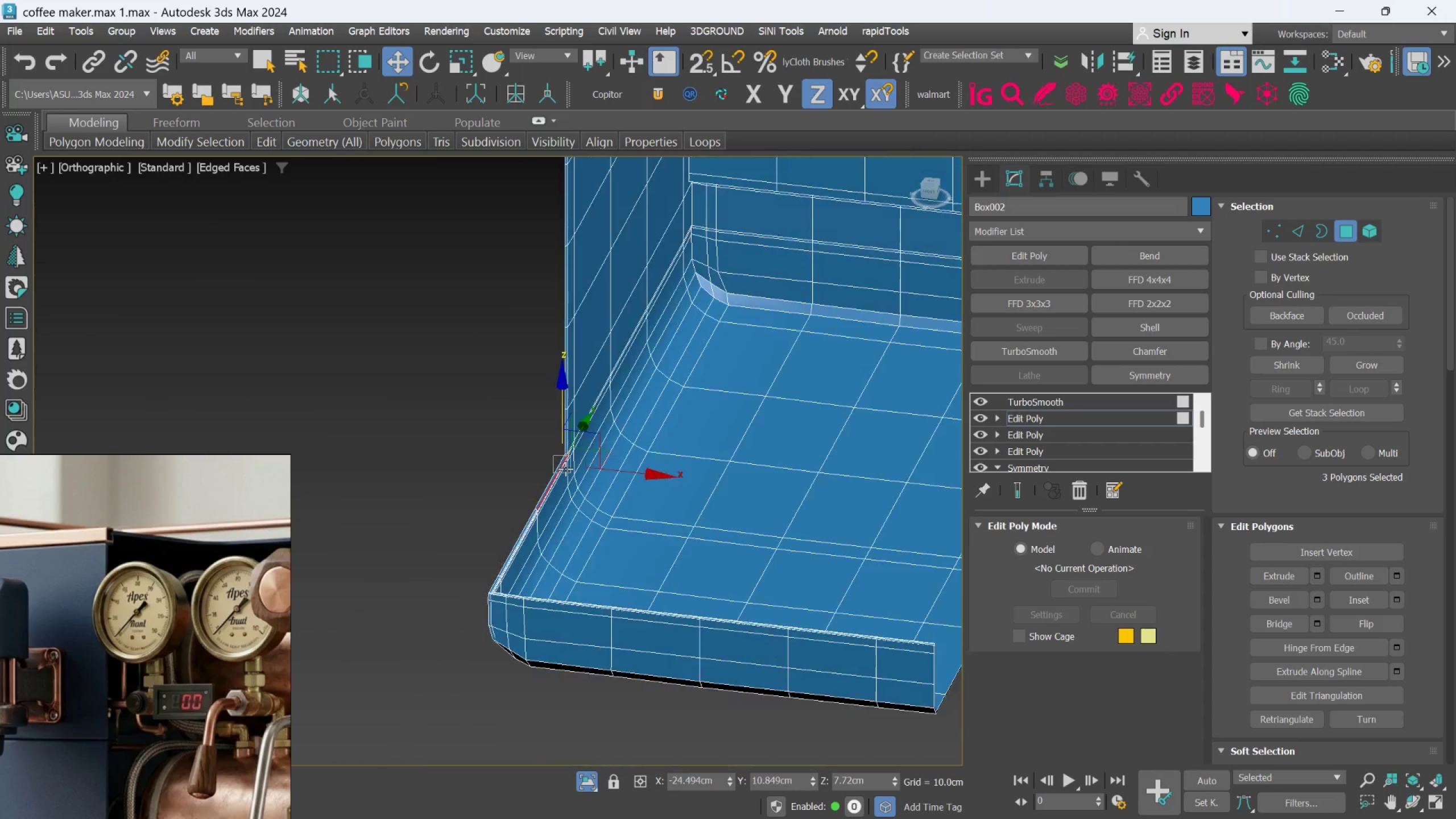 
scroll: coordinate [557, 453], scroll_direction: up, amount: 5.0
 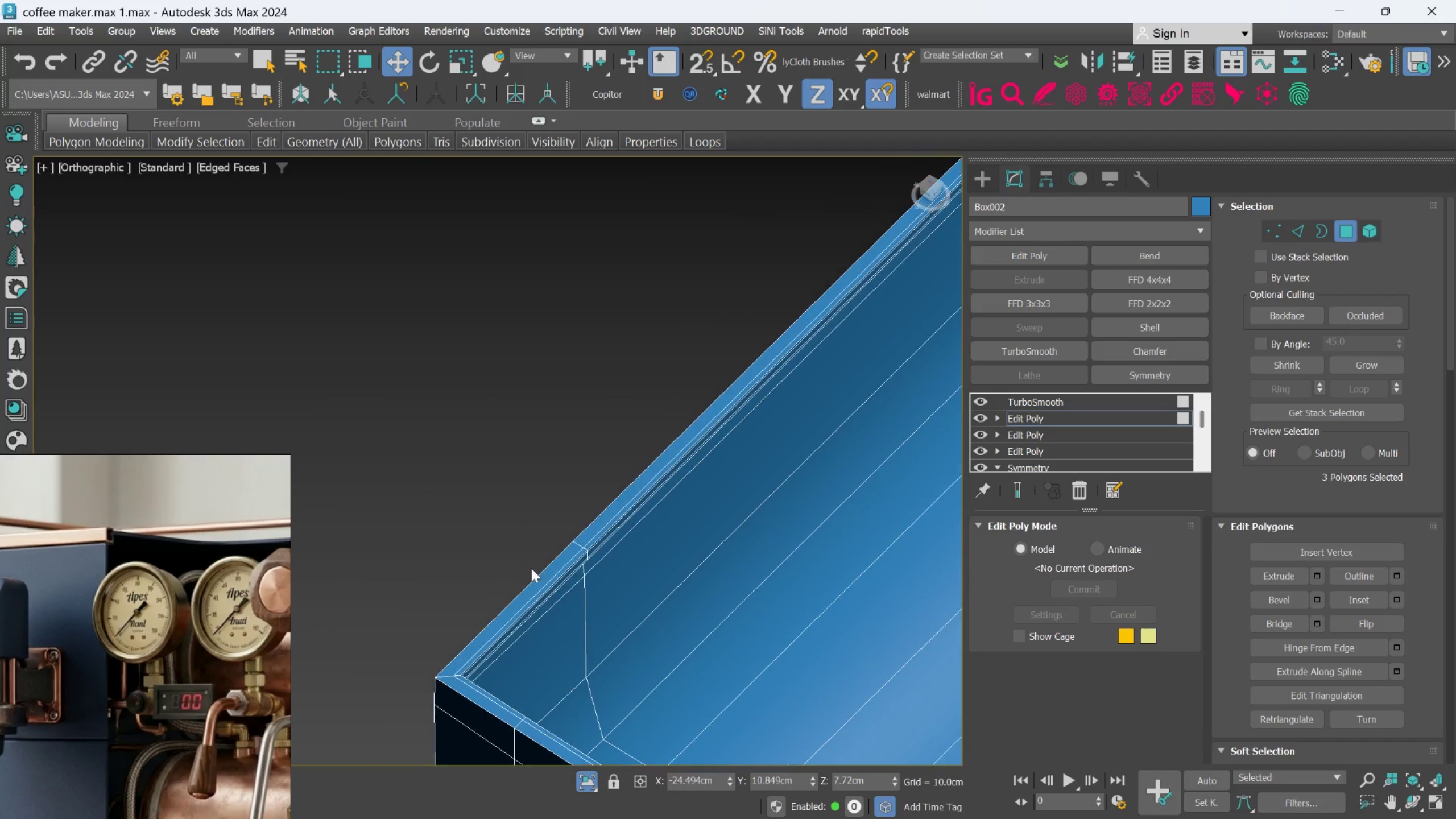 
scroll: coordinate [630, 490], scroll_direction: down, amount: 2.0
 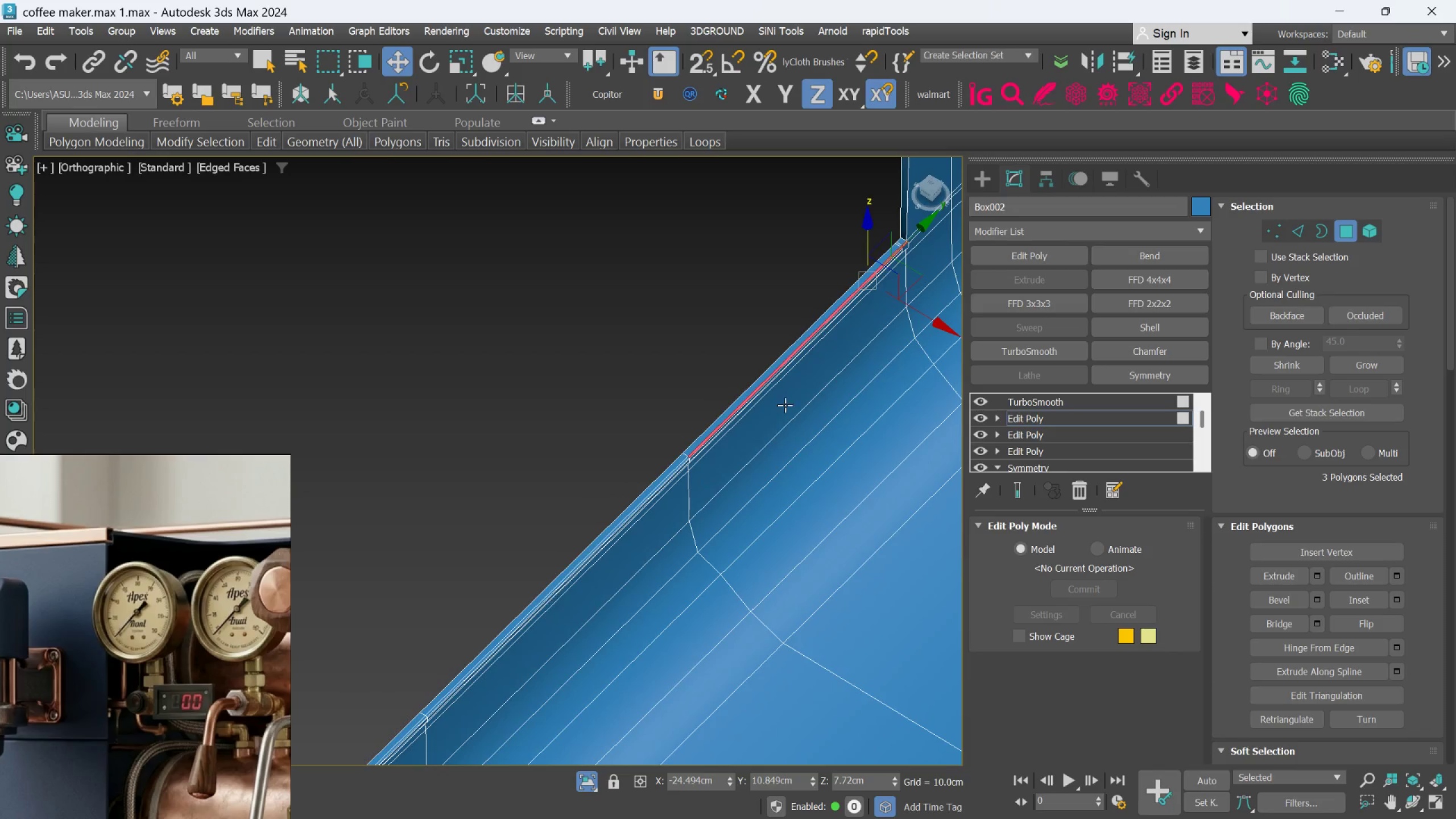 
scroll: coordinate [724, 408], scroll_direction: up, amount: 1.0
 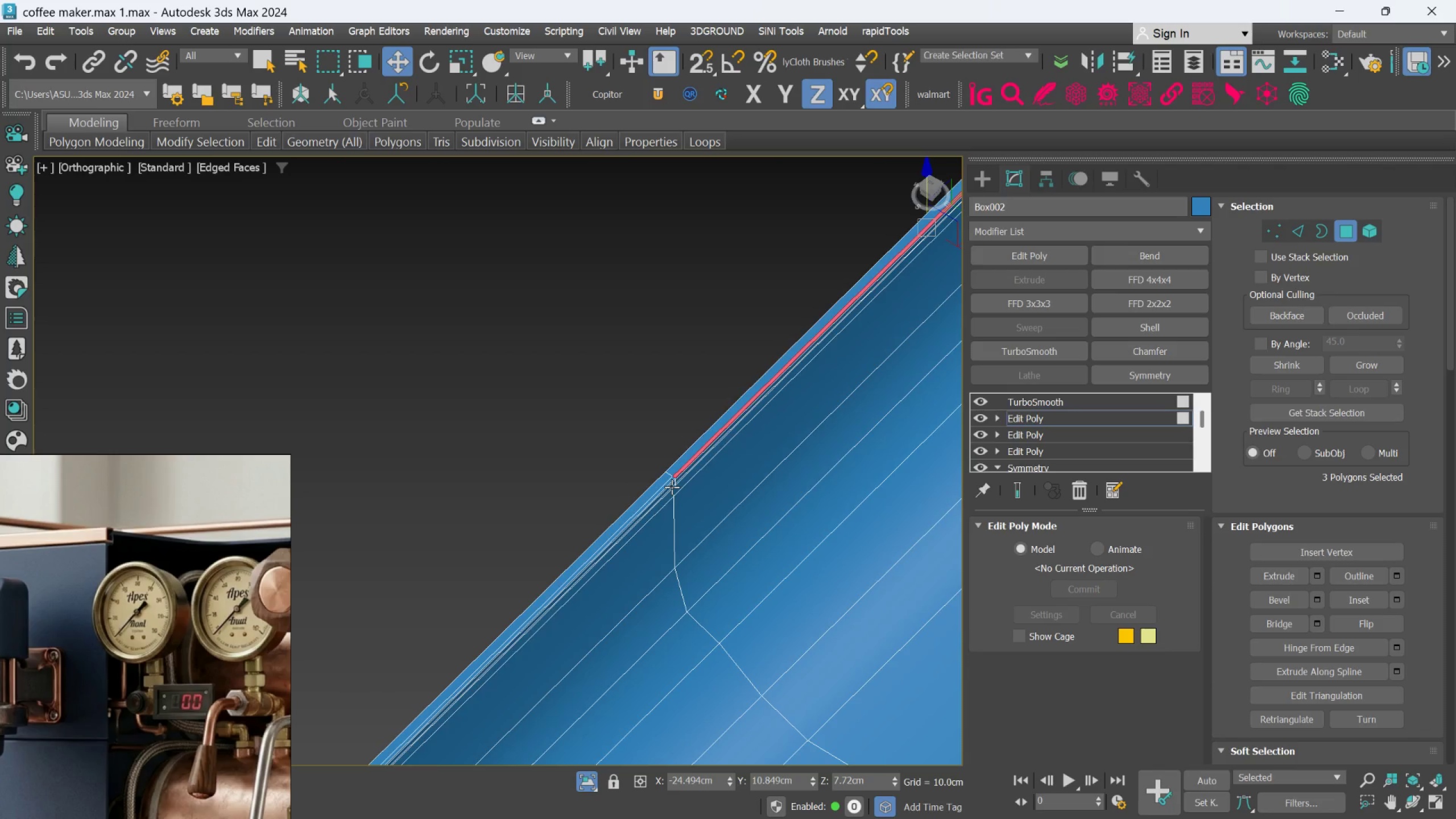 
hold_key(key=ControlLeft, duration=0.97)
 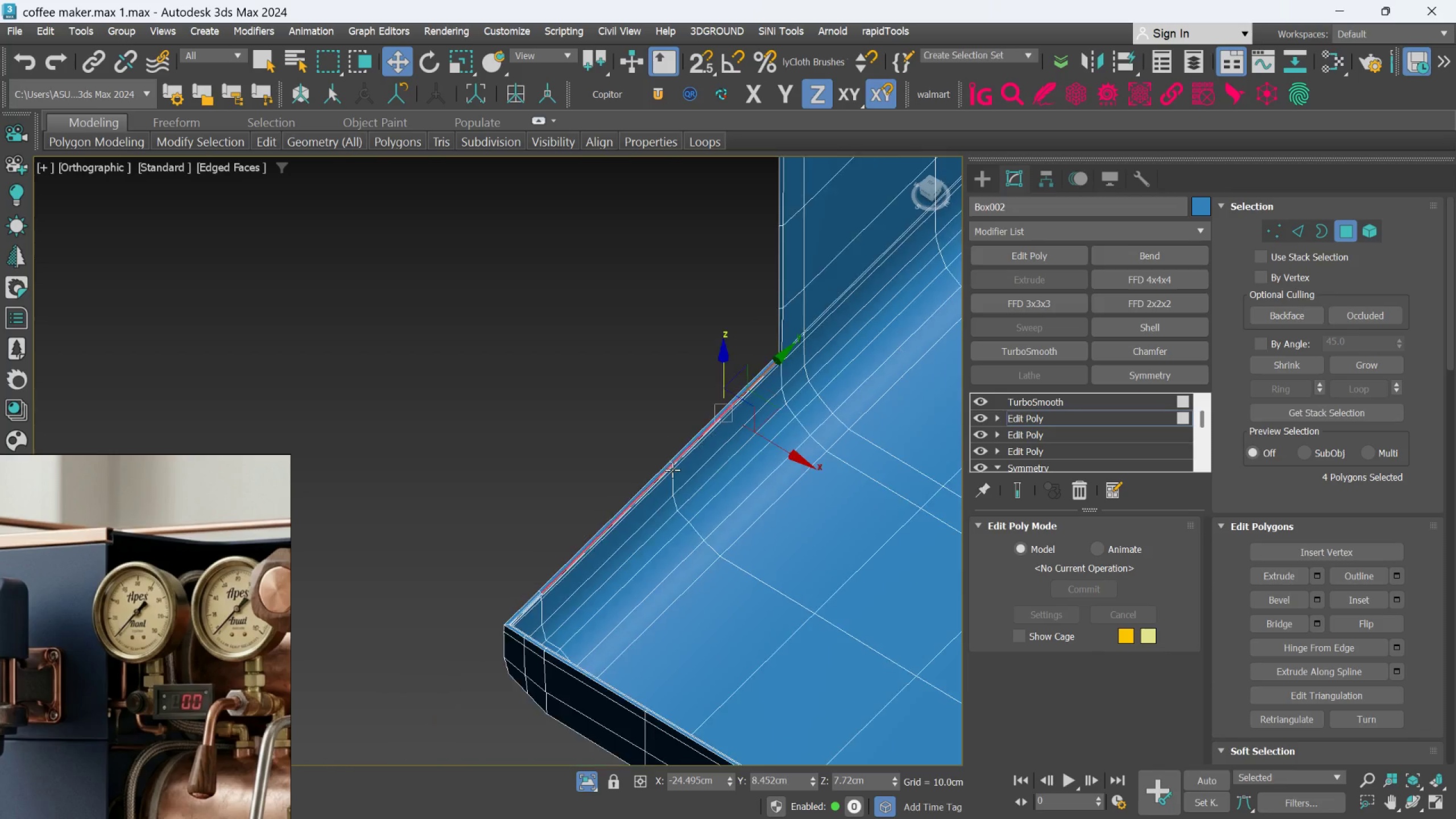 
scroll: coordinate [671, 486], scroll_direction: up, amount: 4.0
 